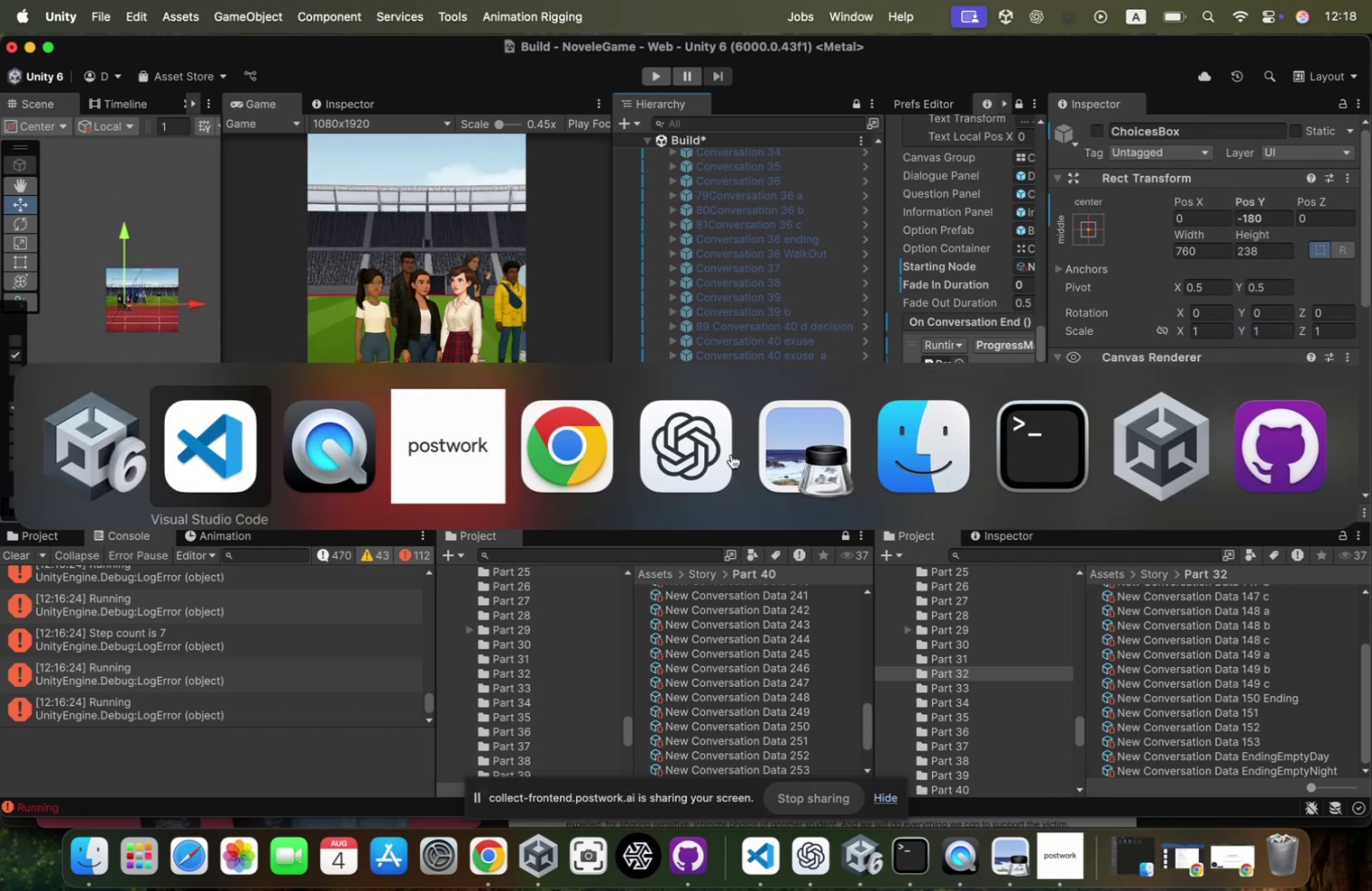 
key(Meta+Tab)
 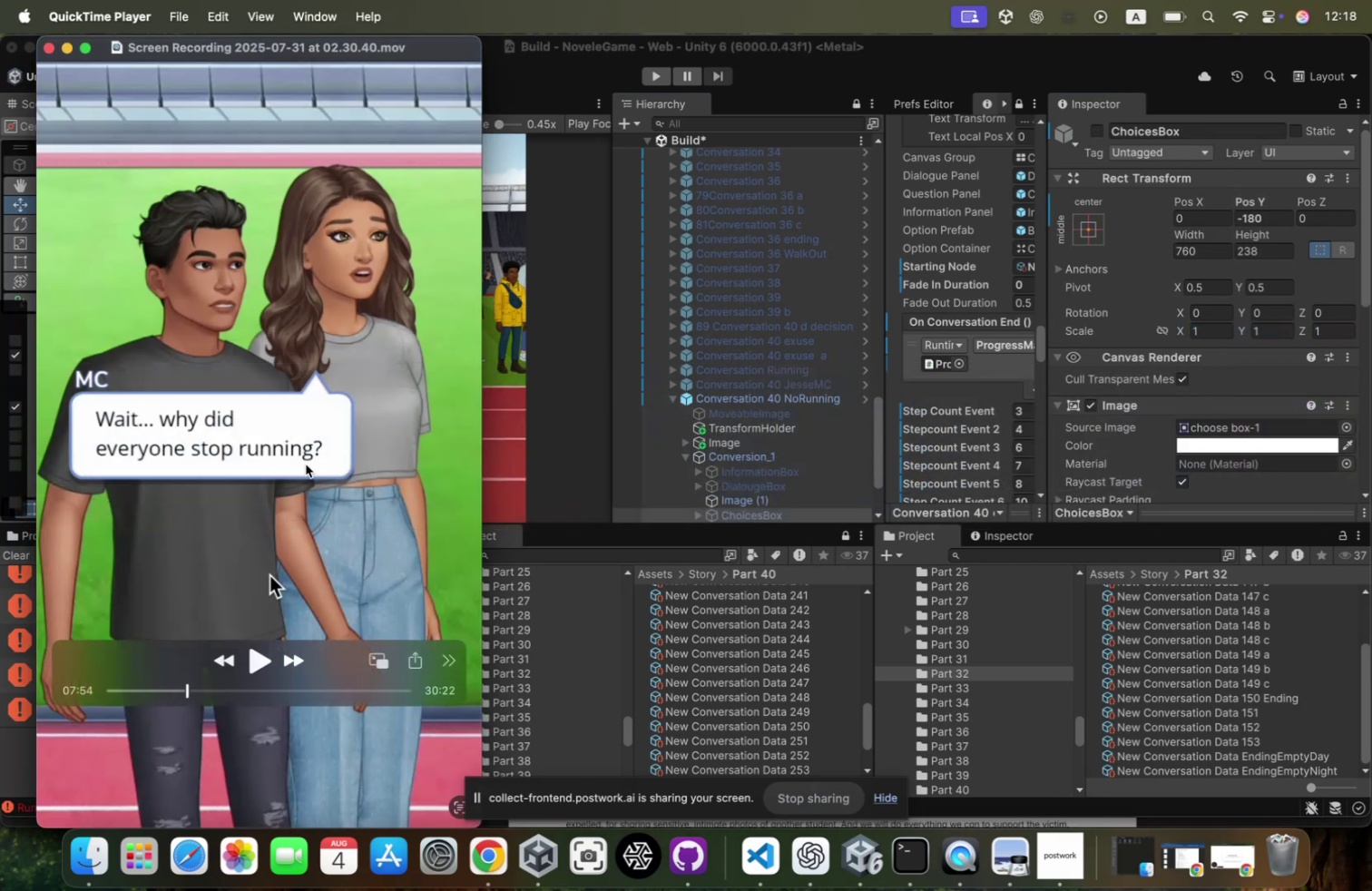 
key(Space)
 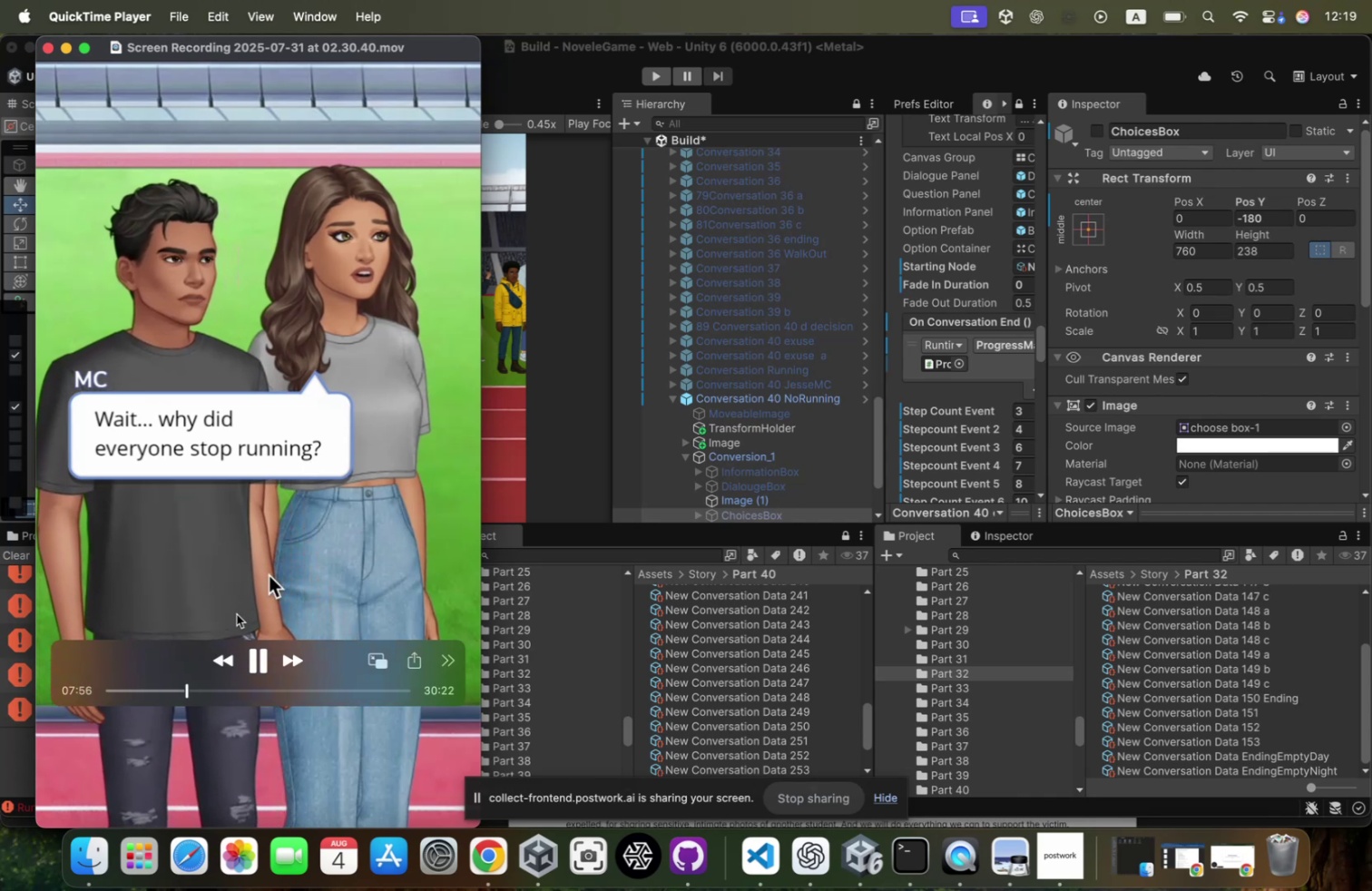 
left_click([228, 657])
 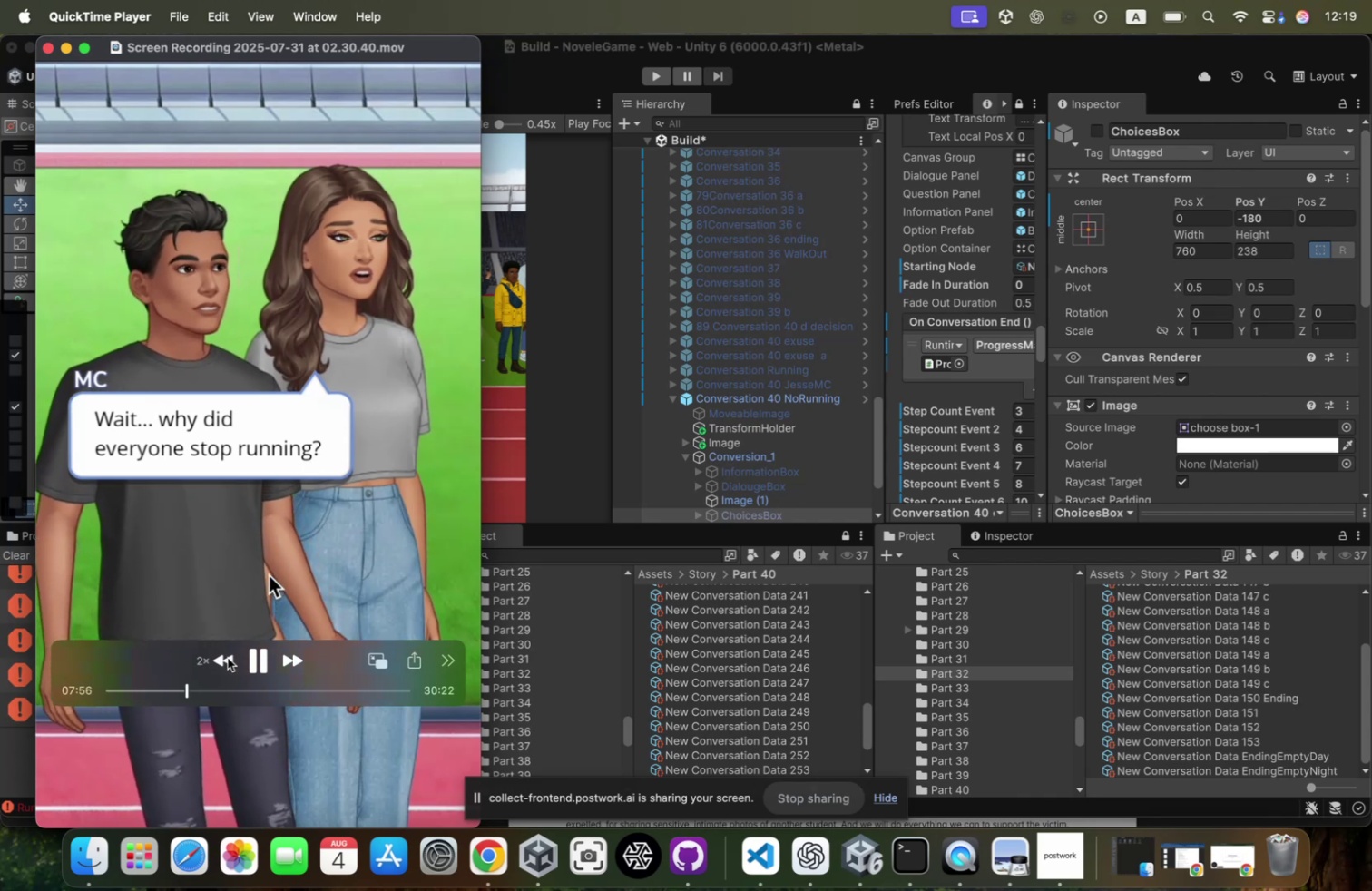 
left_click([228, 657])
 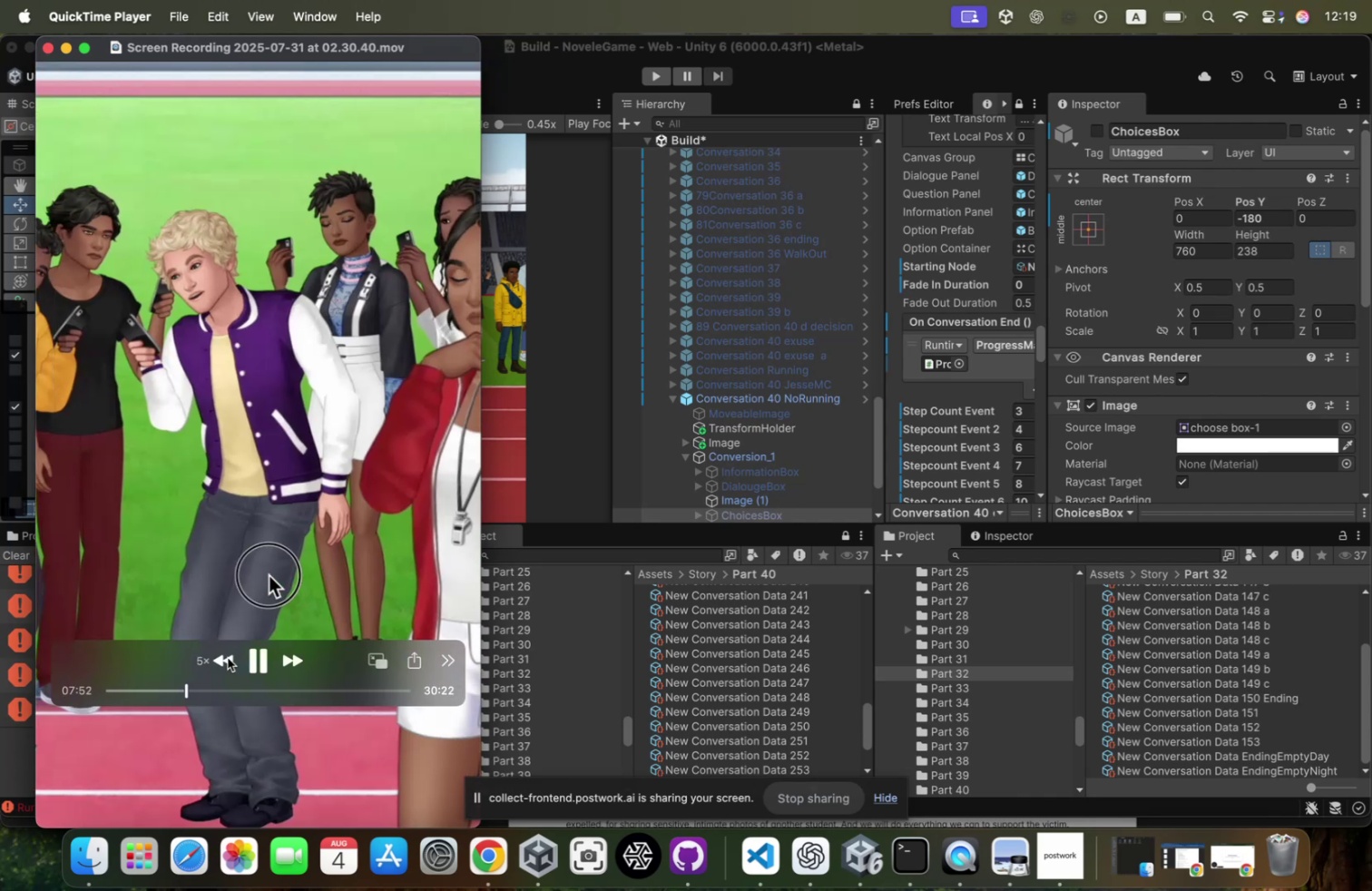 
key(Space)
 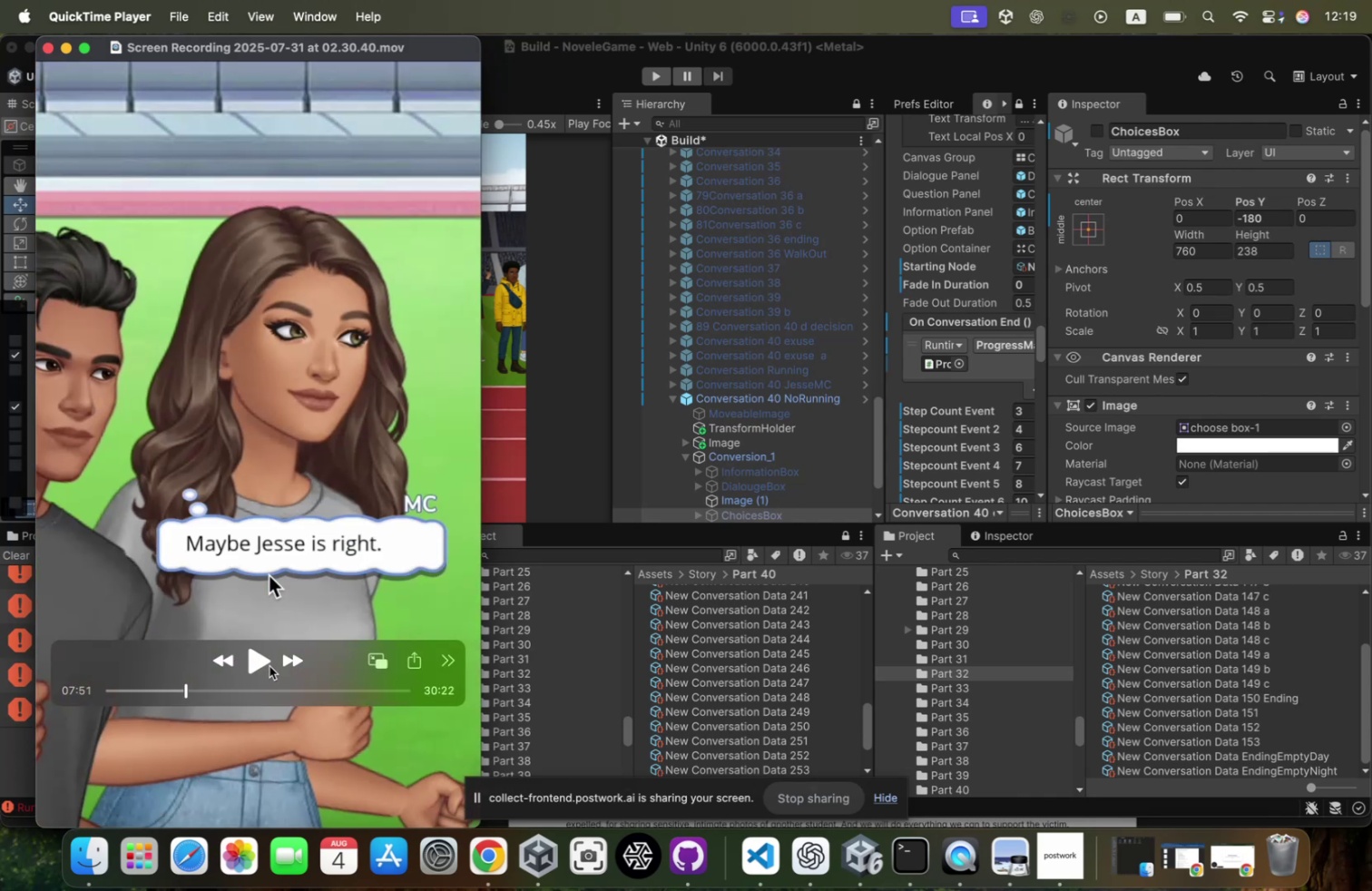 
key(Space)
 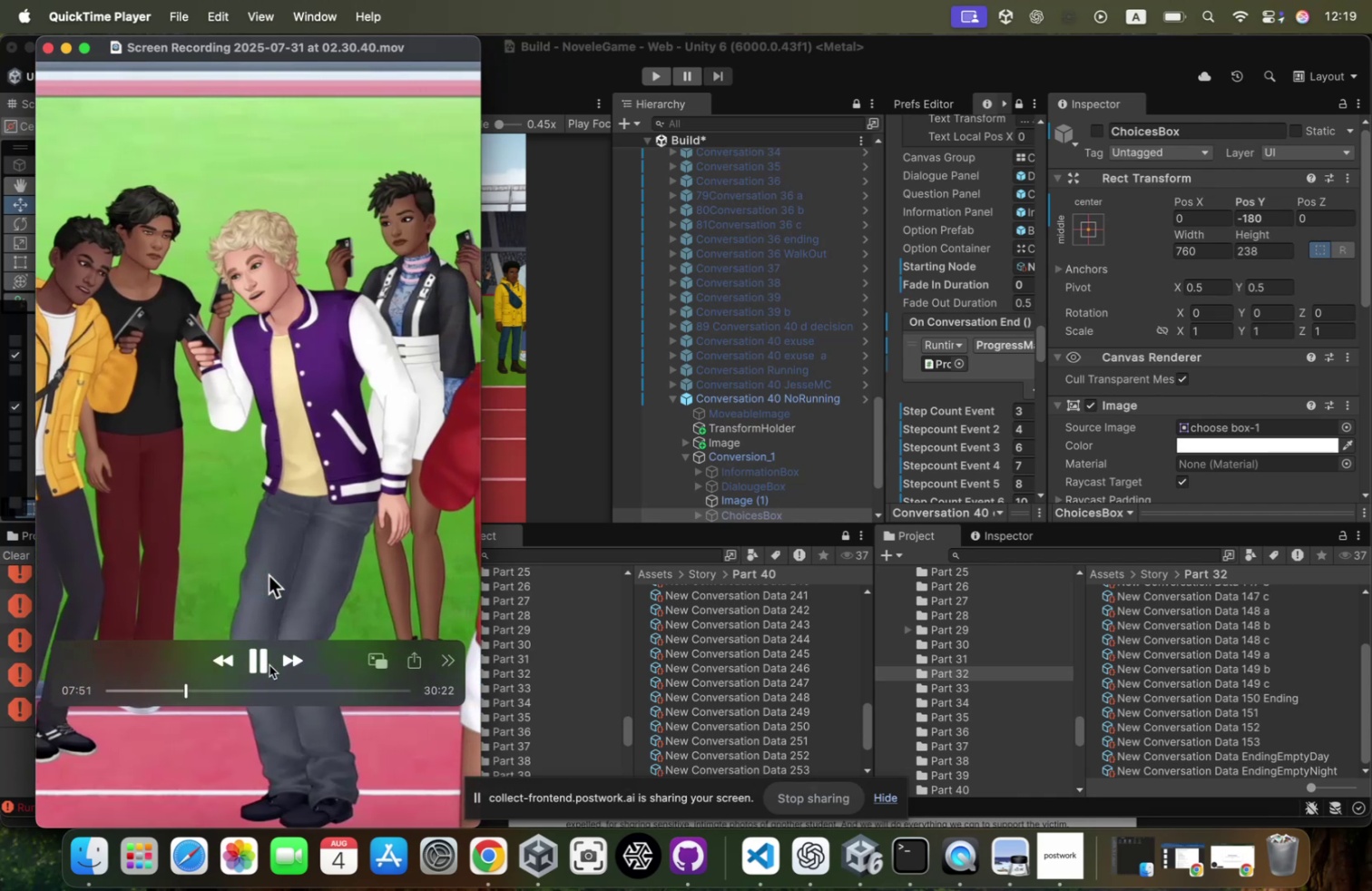 
key(Space)
 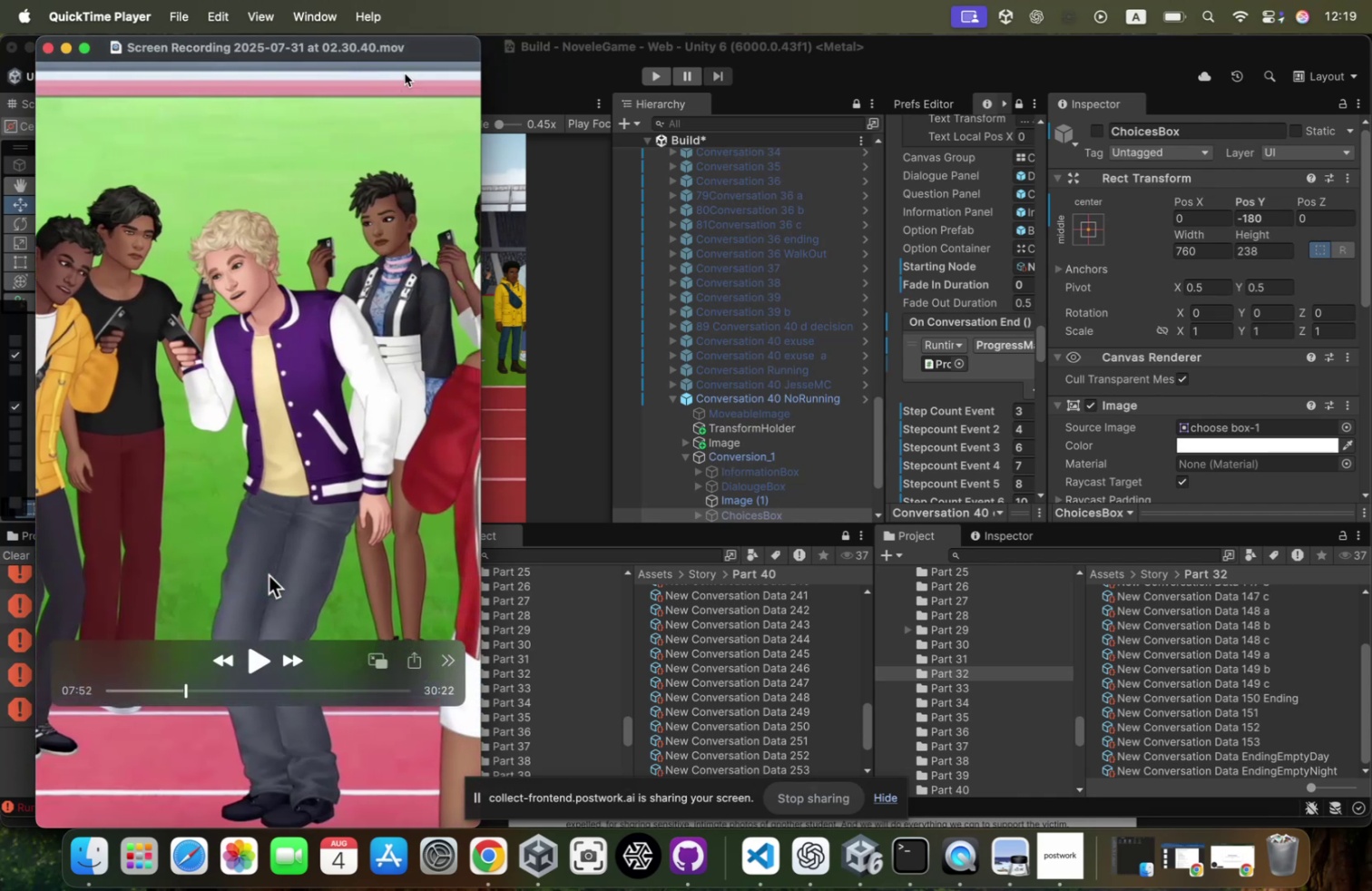 
left_click([68, 52])
 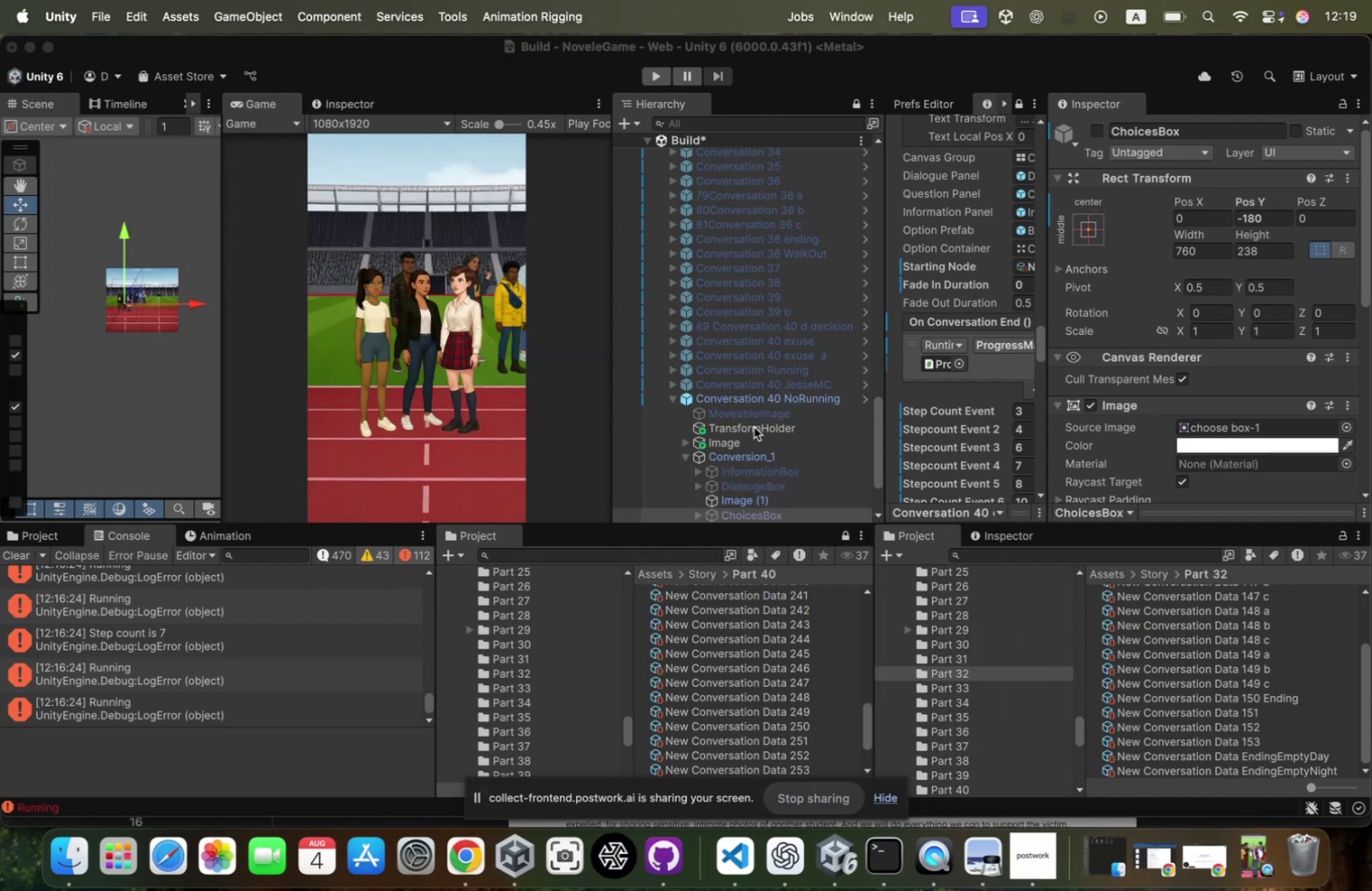 
left_click([754, 426])
 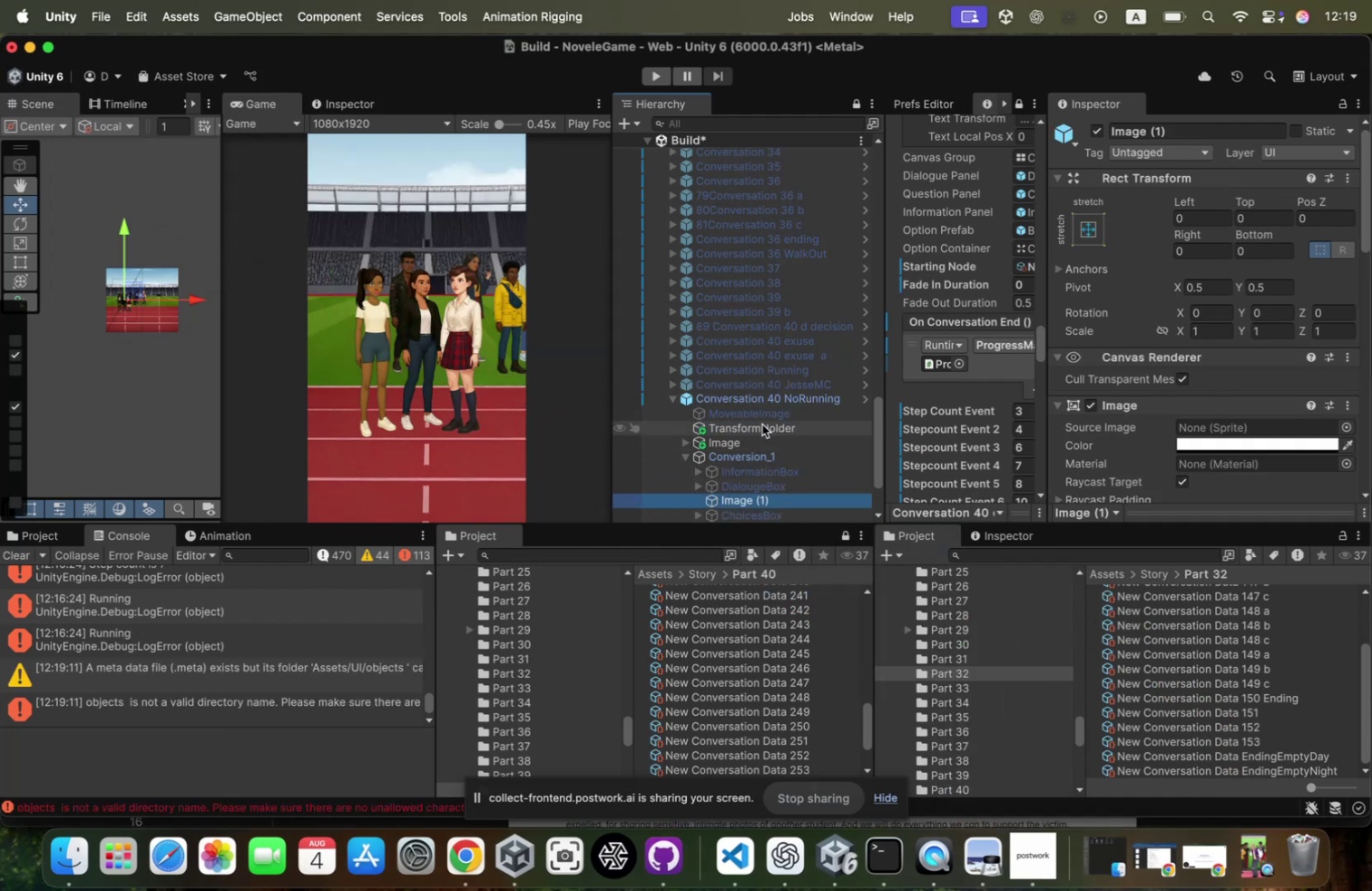 
scroll: coordinate [754, 436], scroll_direction: down, amount: 28.0
 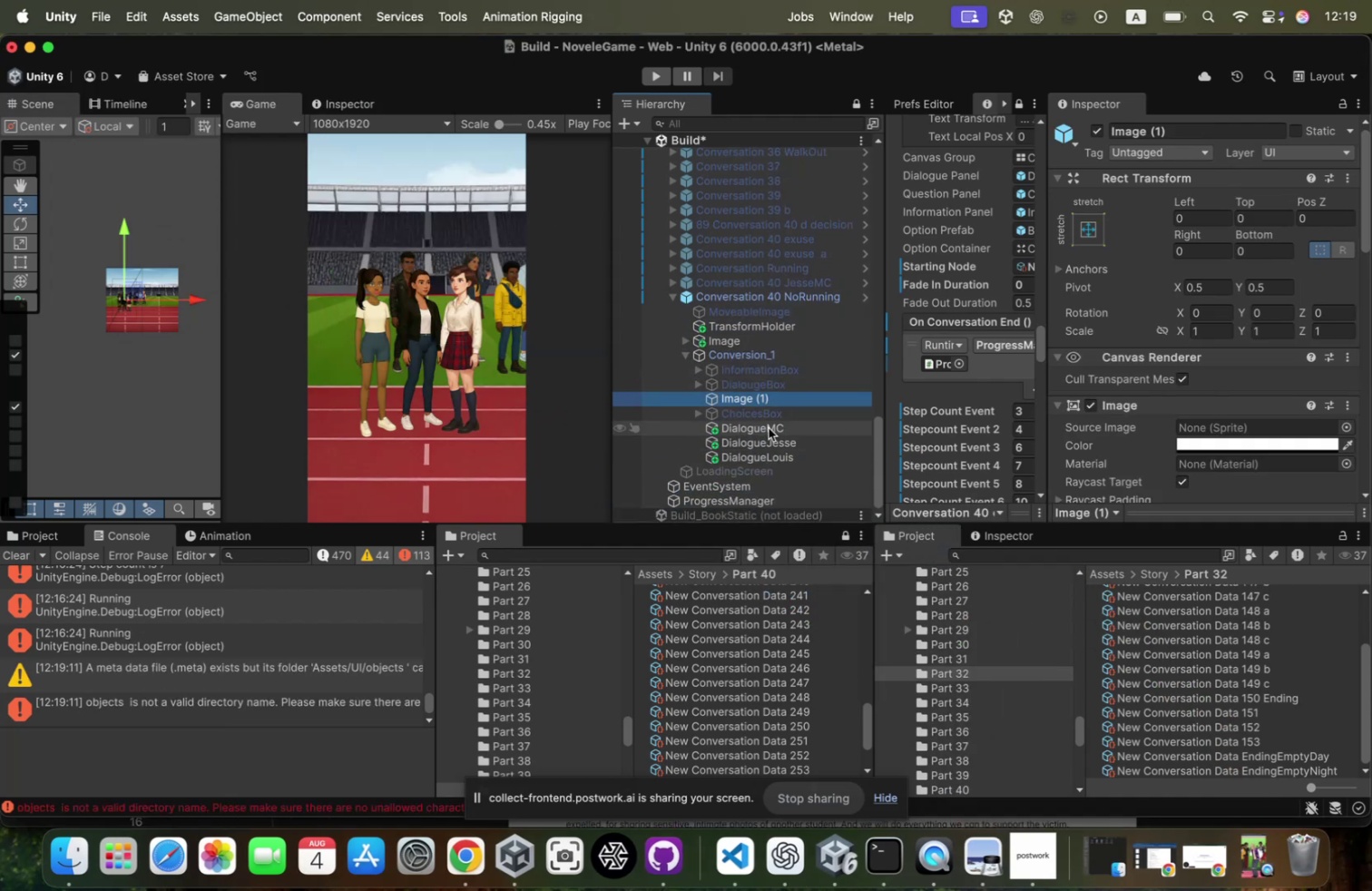 
left_click([768, 428])
 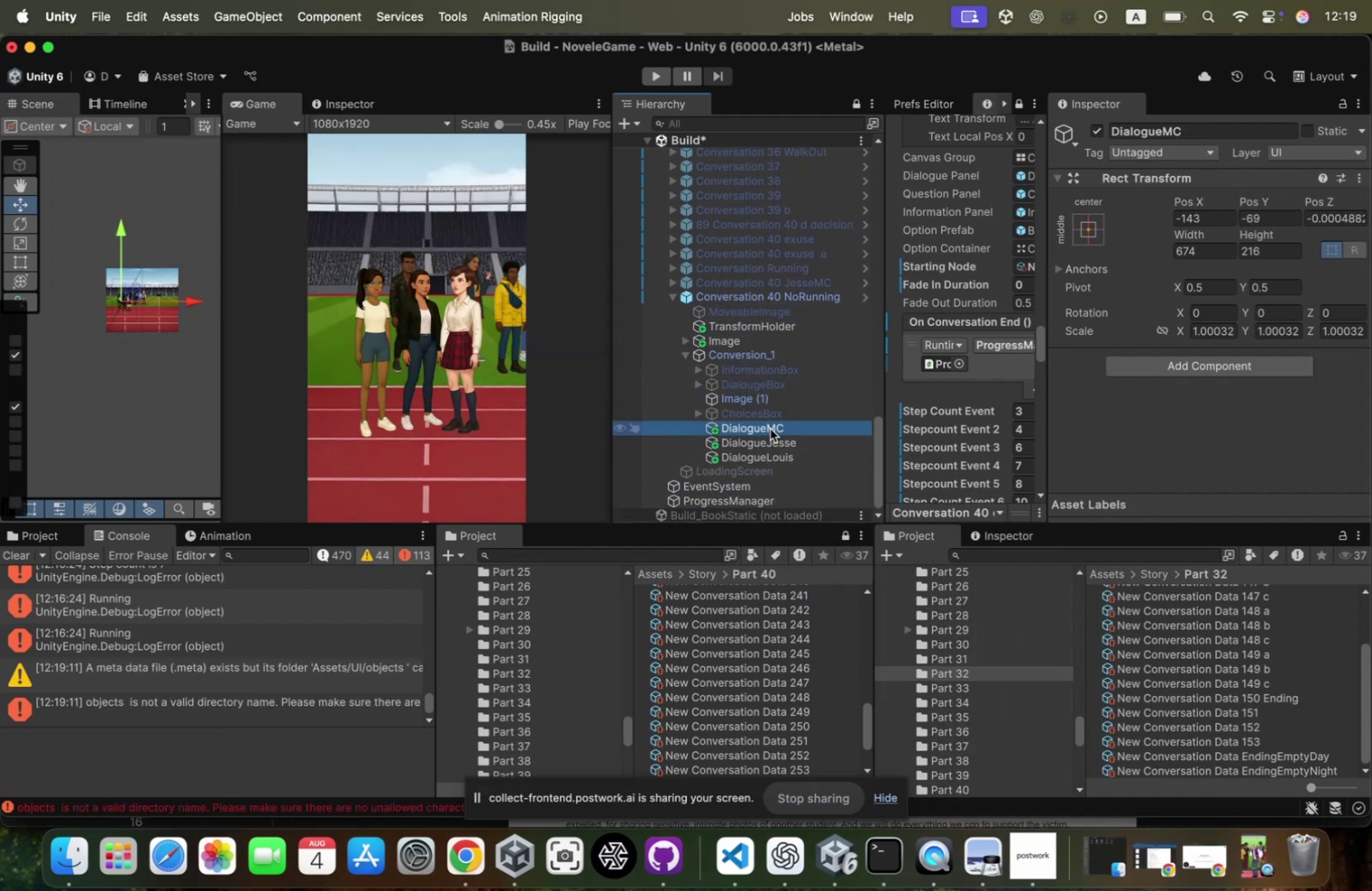 
key(ArrowUp)
 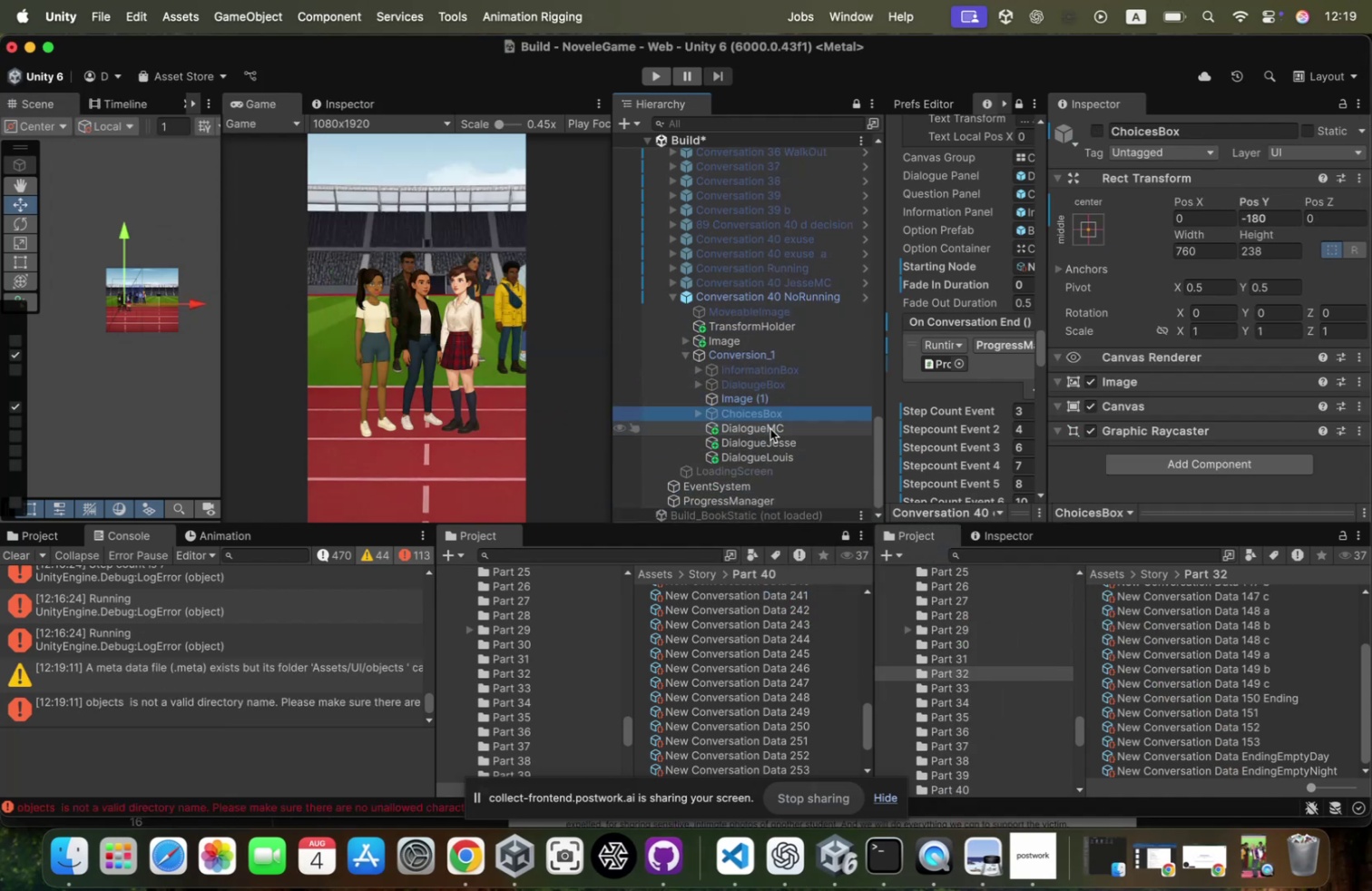 
key(ArrowUp)
 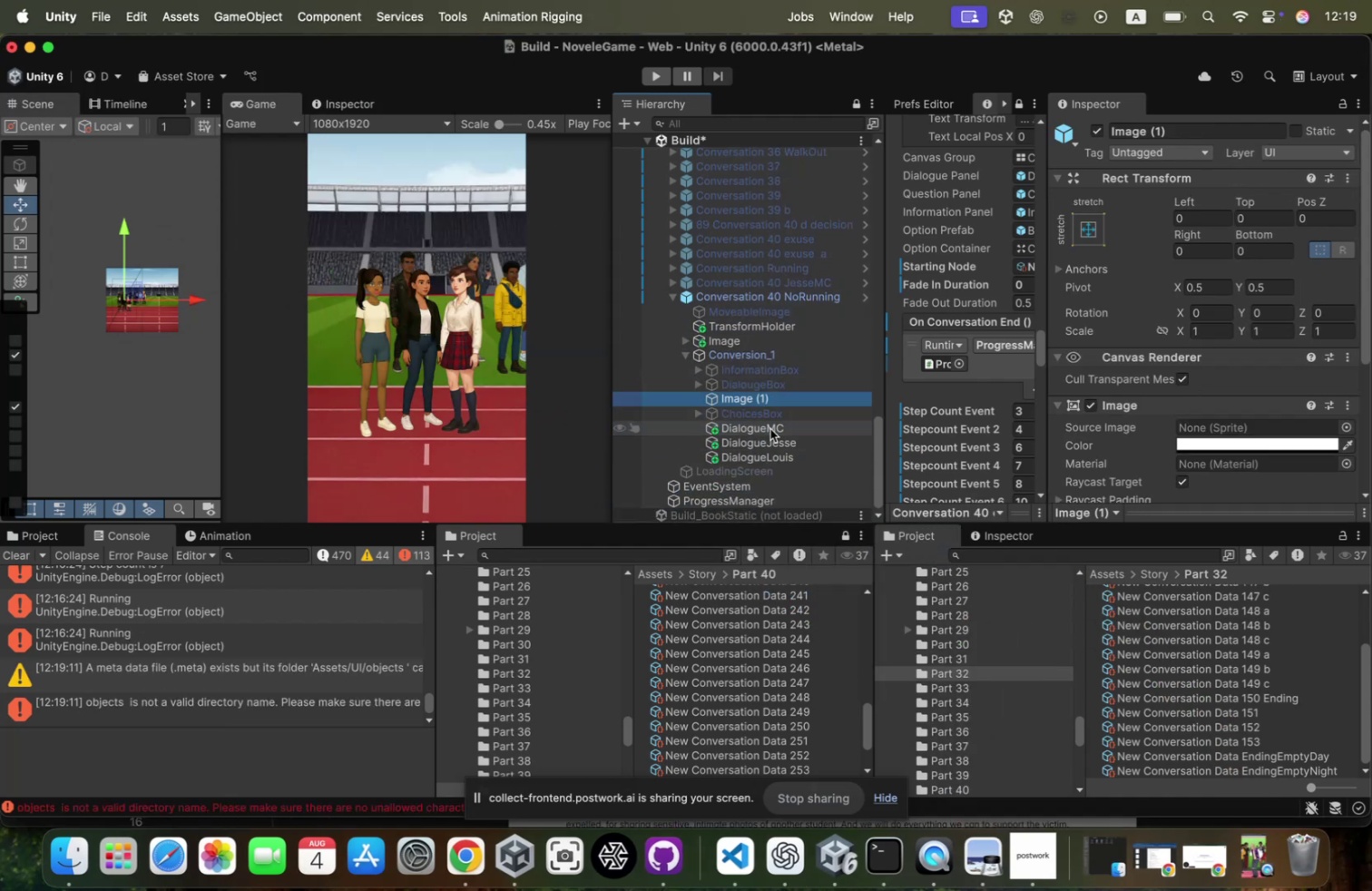 
key(ArrowUp)
 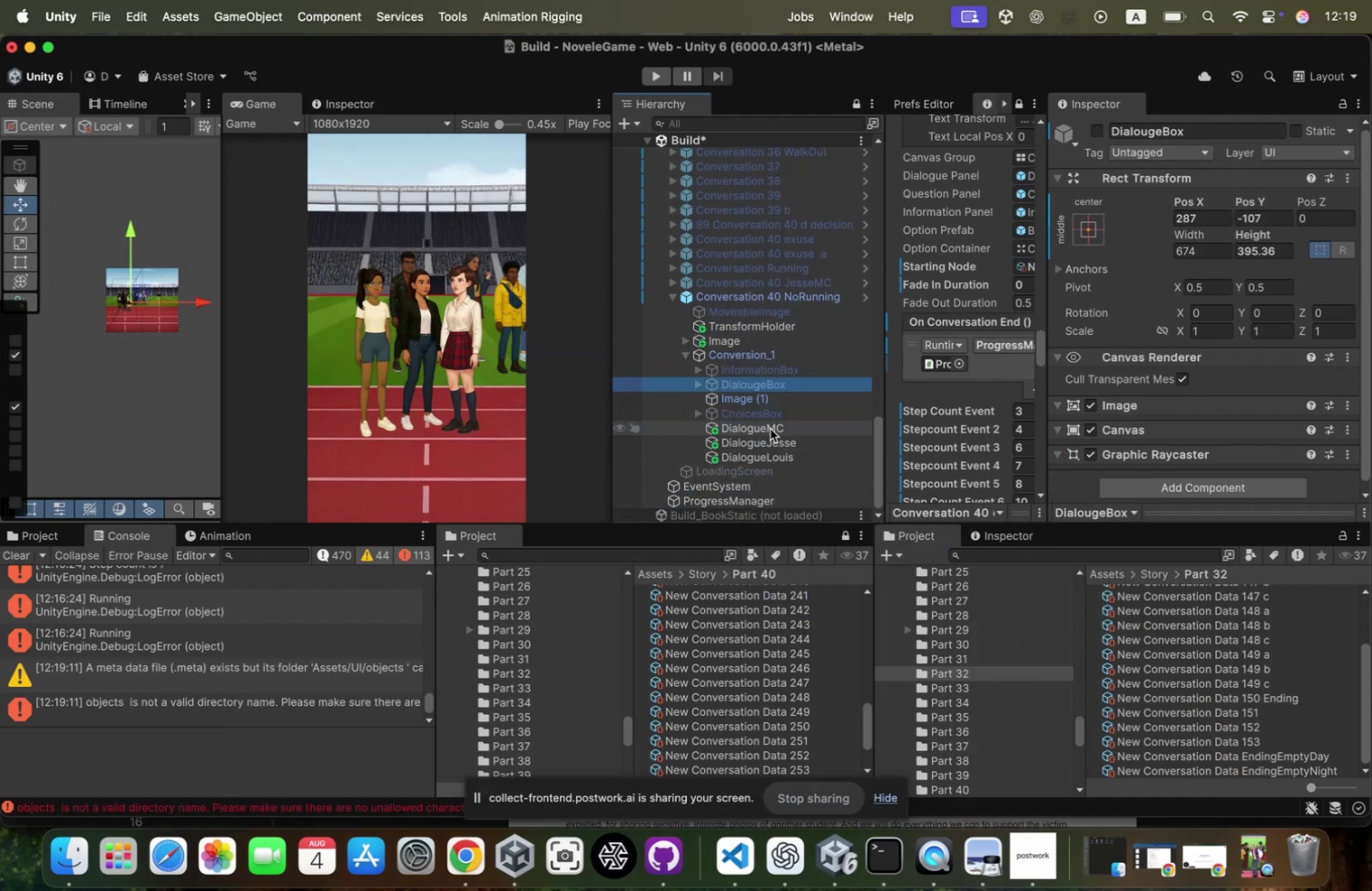 
key(ArrowUp)
 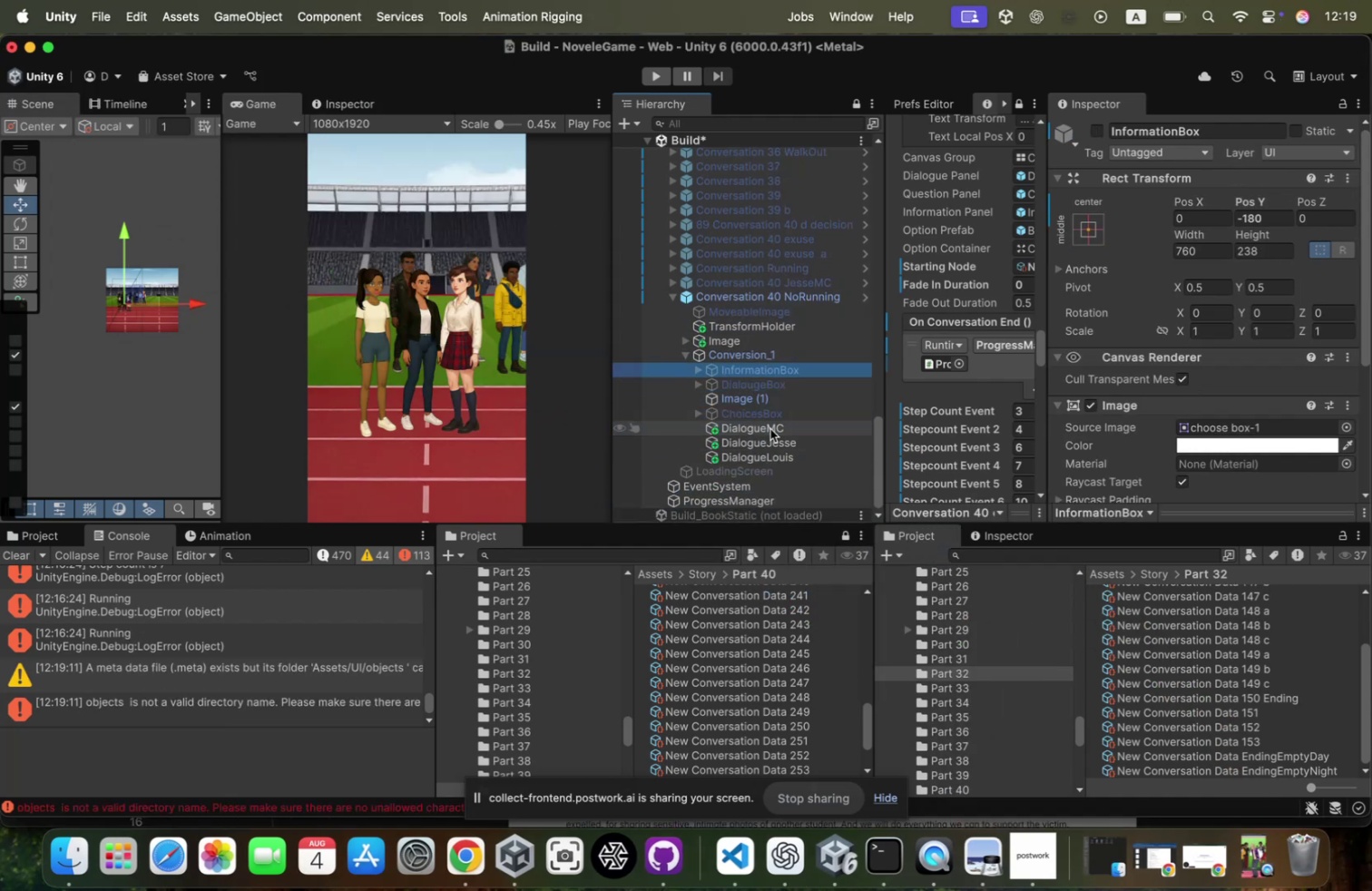 
key(ArrowUp)
 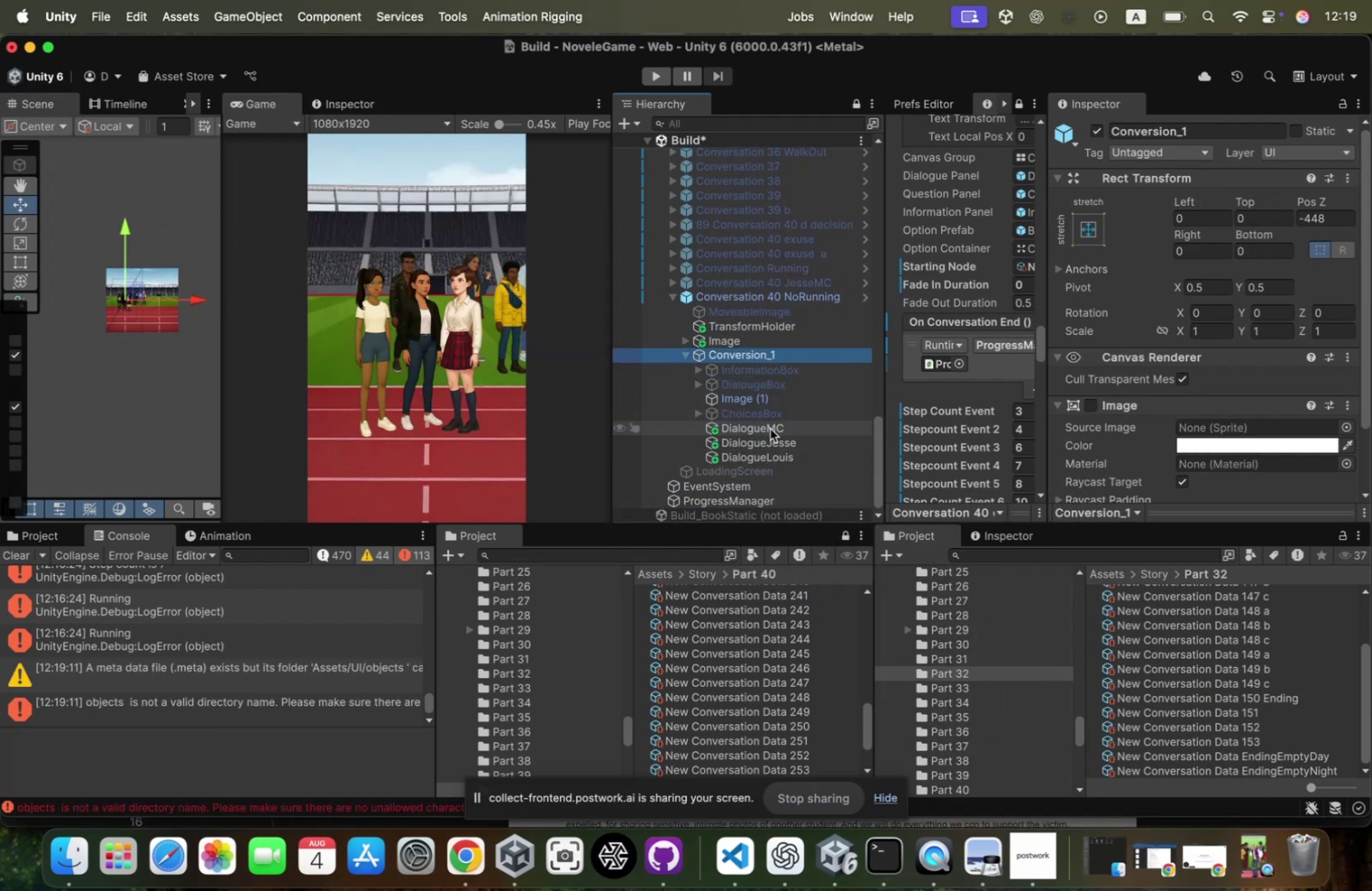 
key(ArrowUp)
 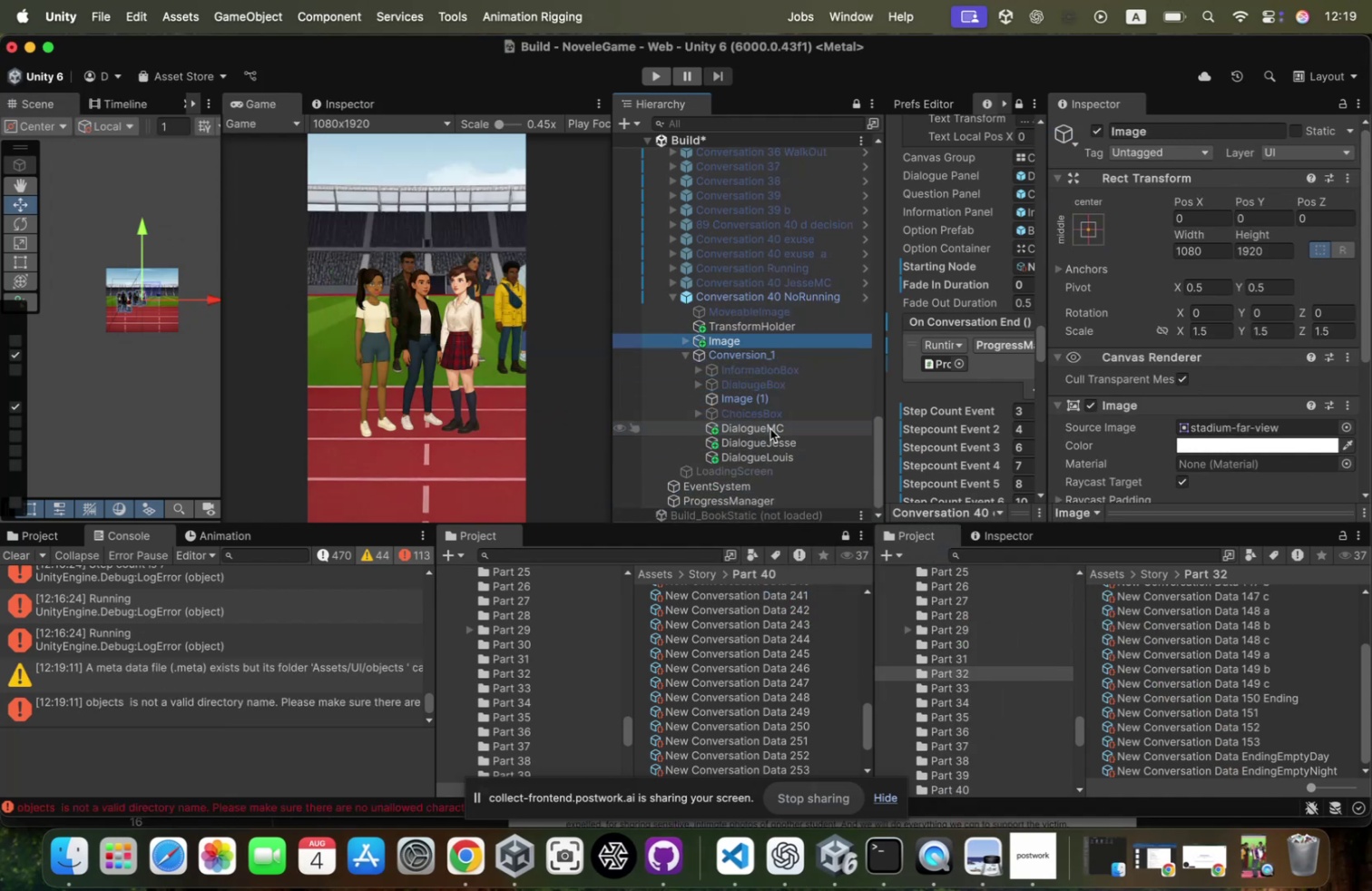 
key(ArrowRight)
 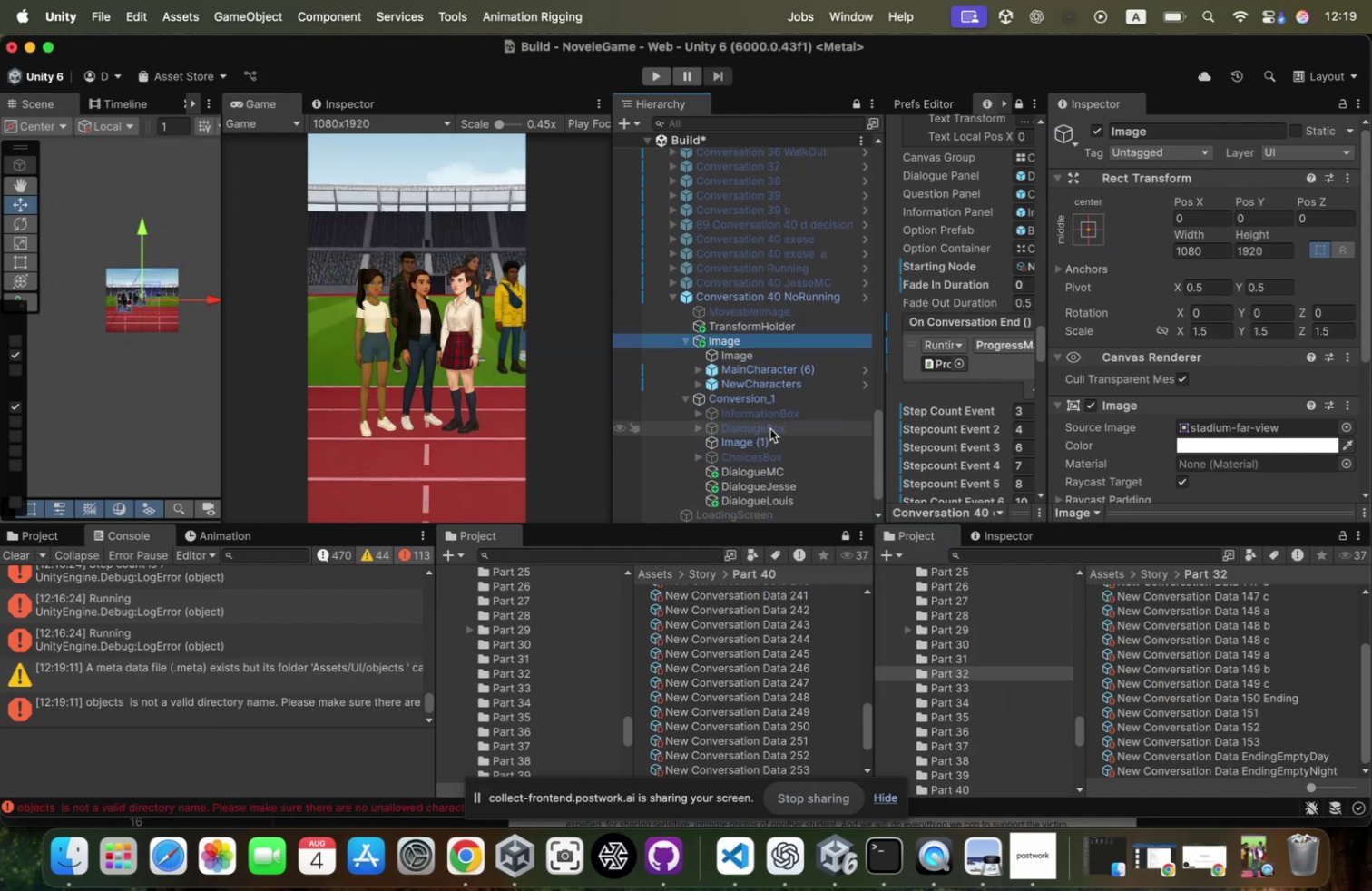 
key(ArrowDown)
 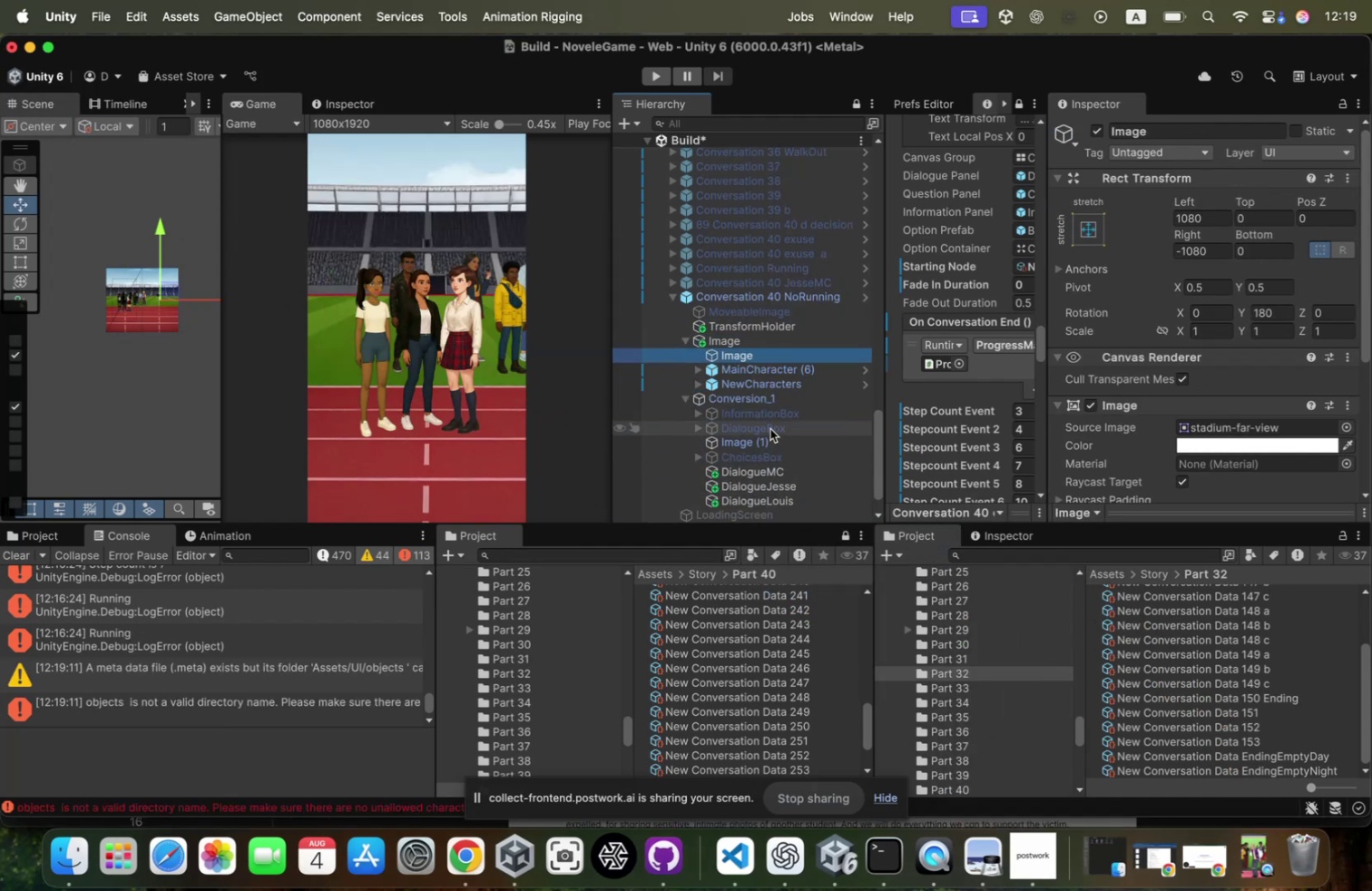 
key(ArrowDown)
 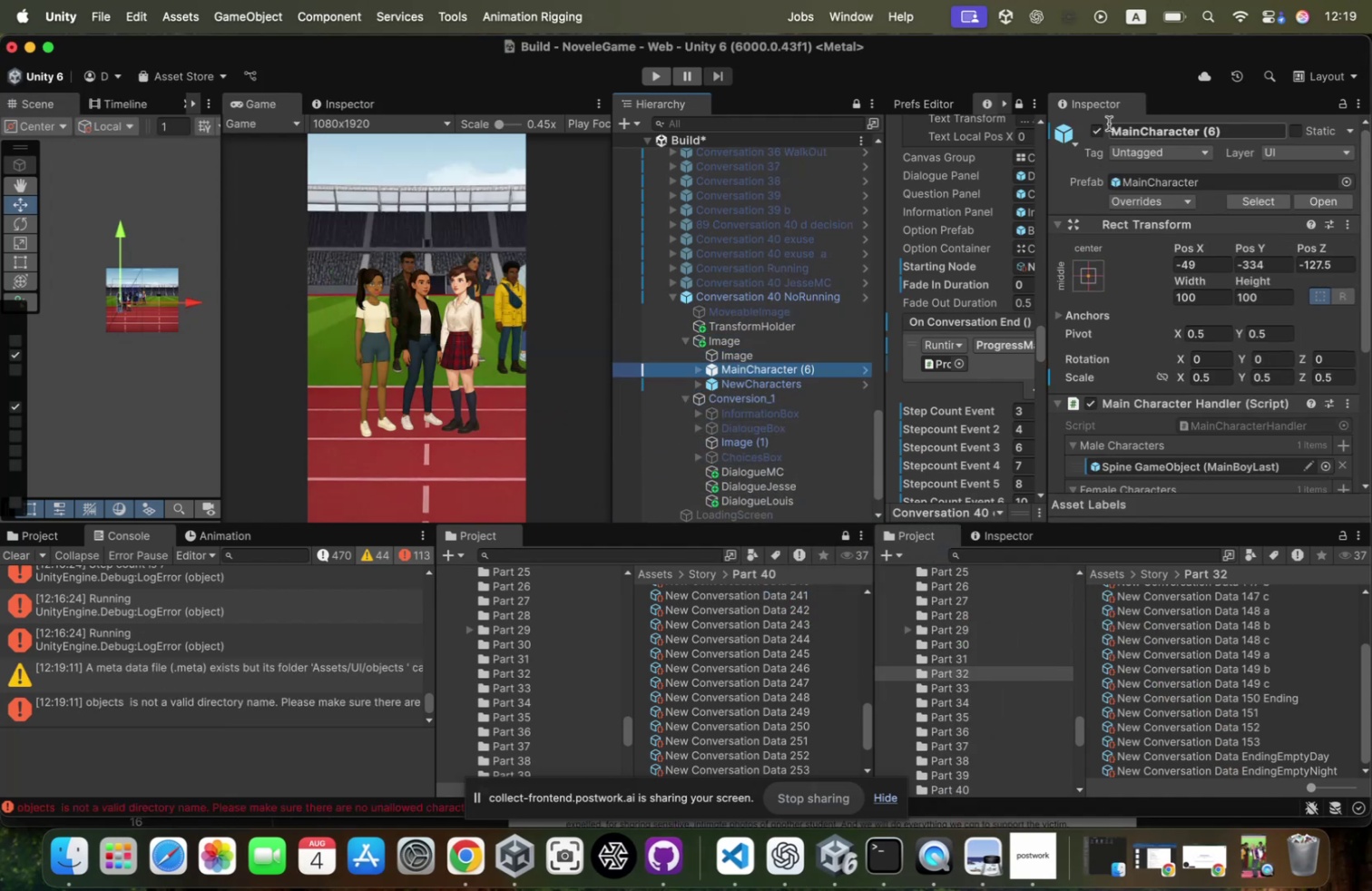 
left_click([1097, 132])
 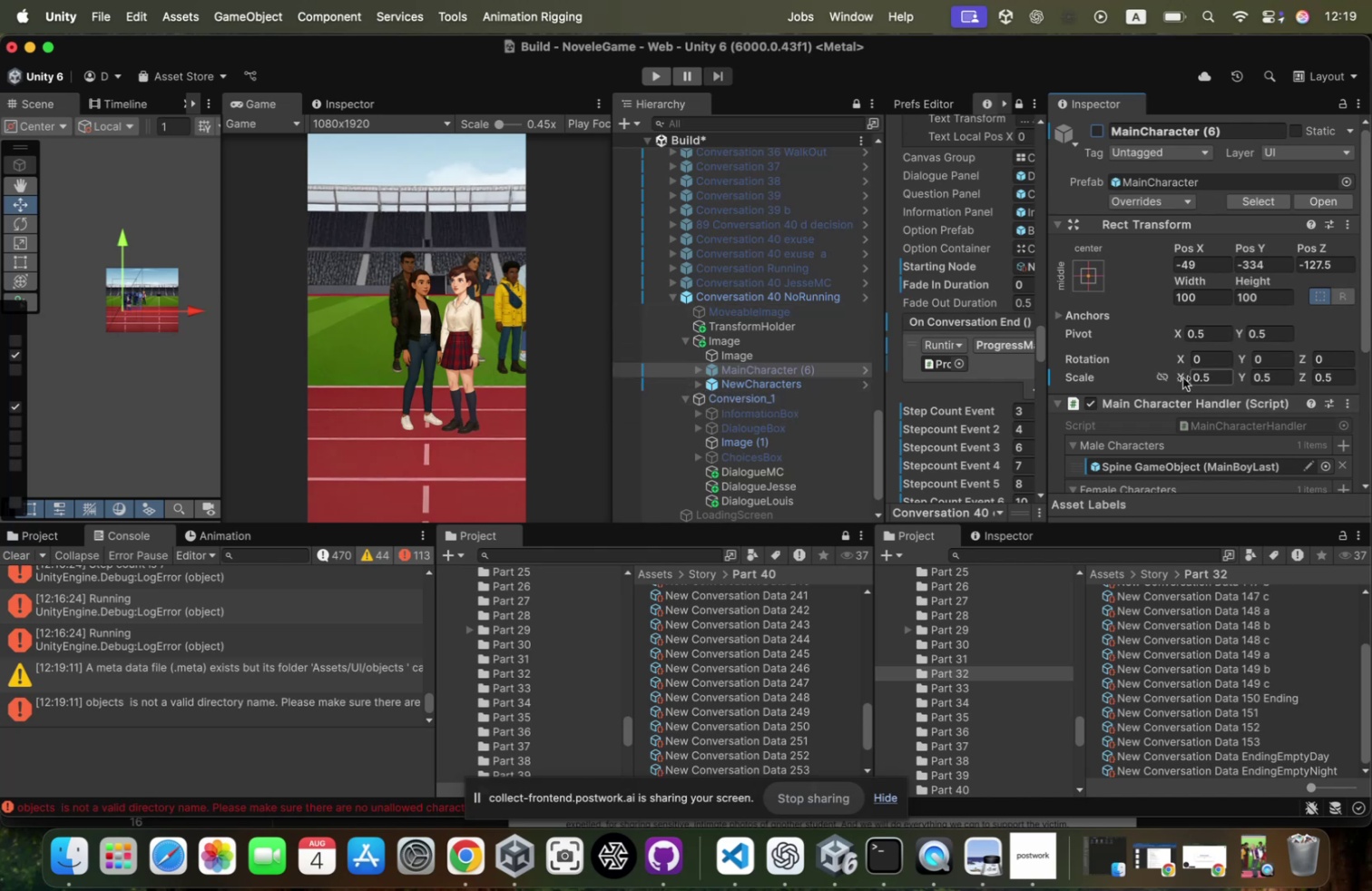 
left_click([745, 337])
 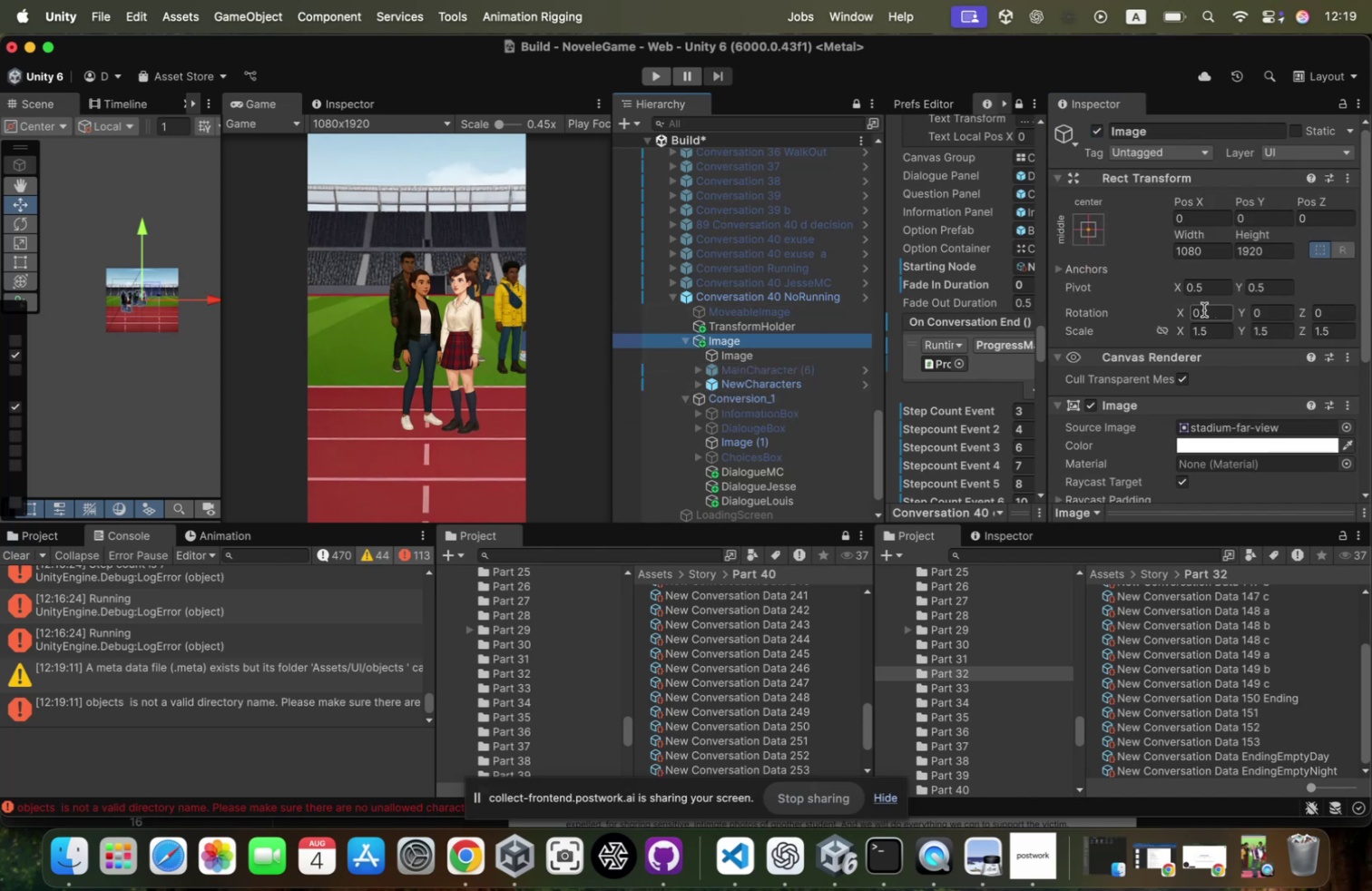 
left_click([1202, 324])
 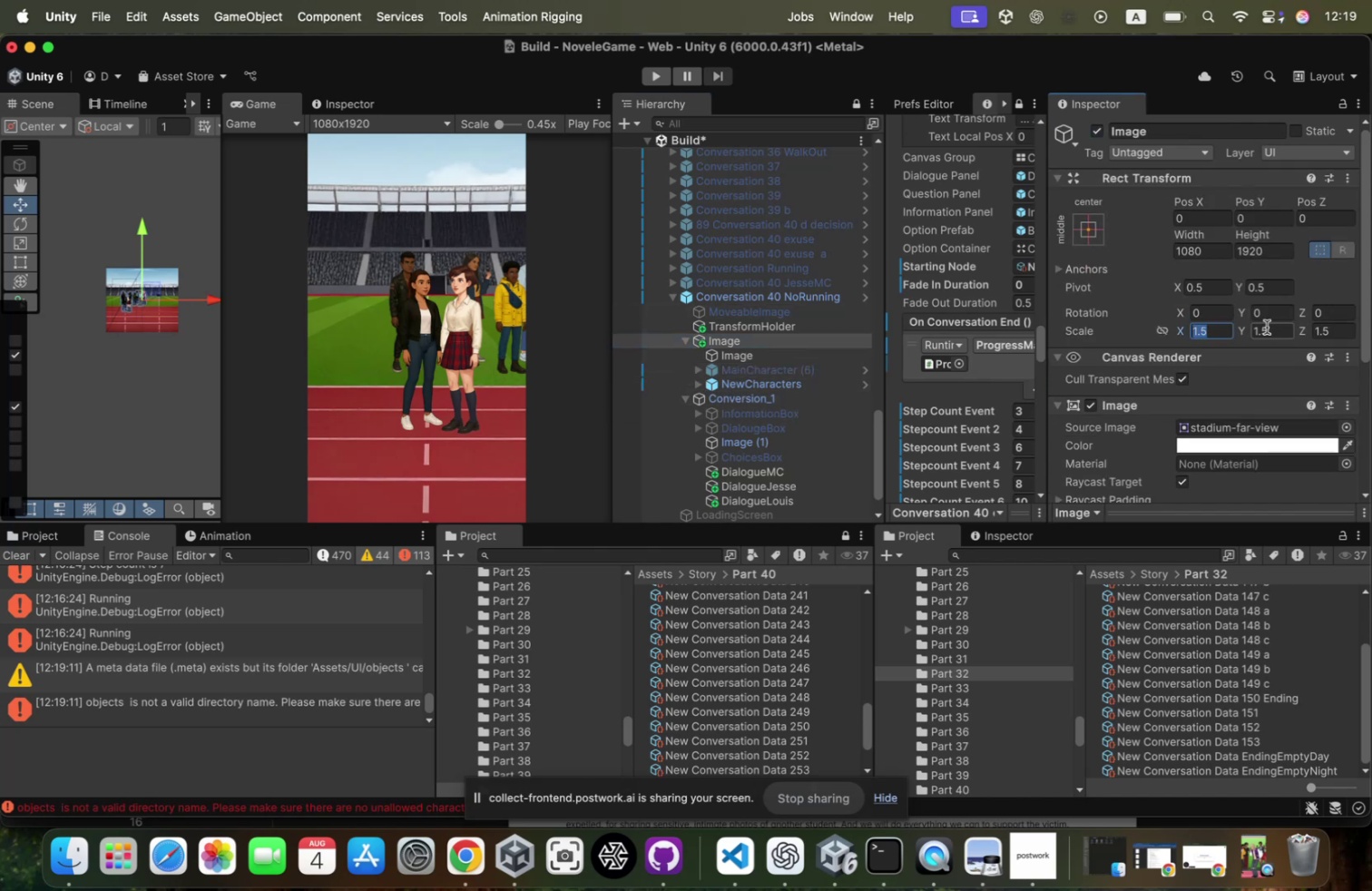 
key(2)
 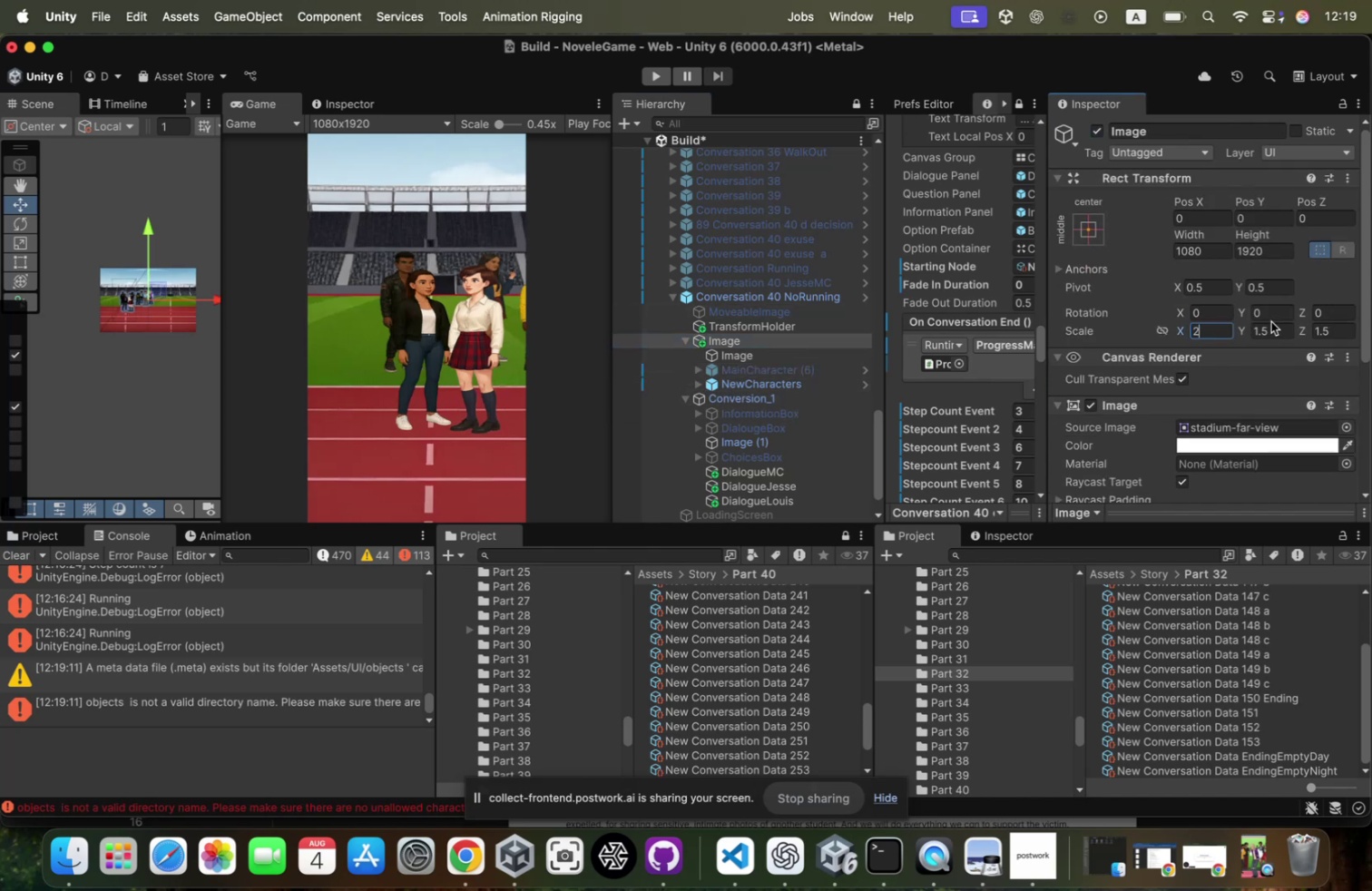 
left_click([1271, 321])
 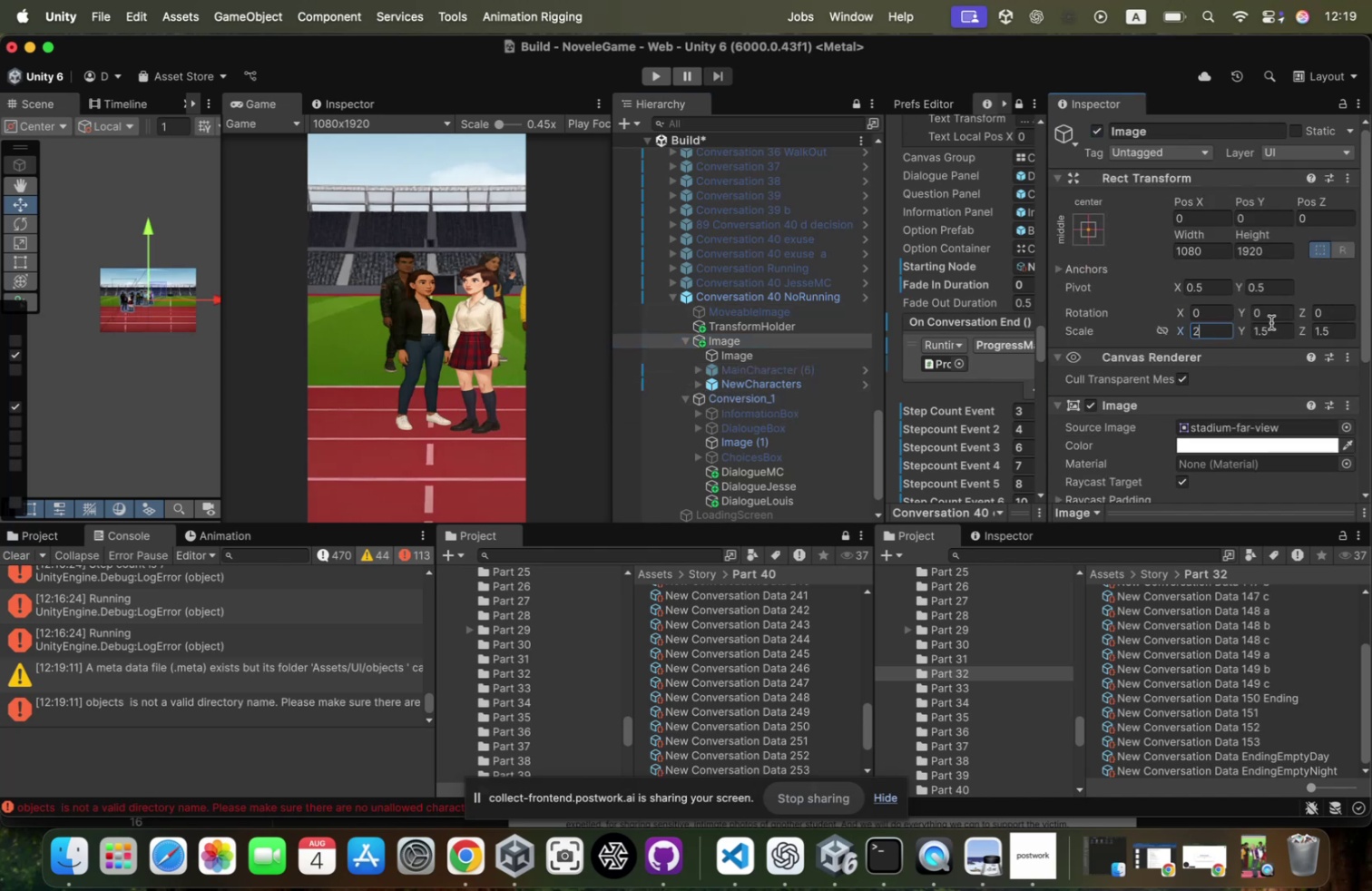 
left_click([1270, 324])
 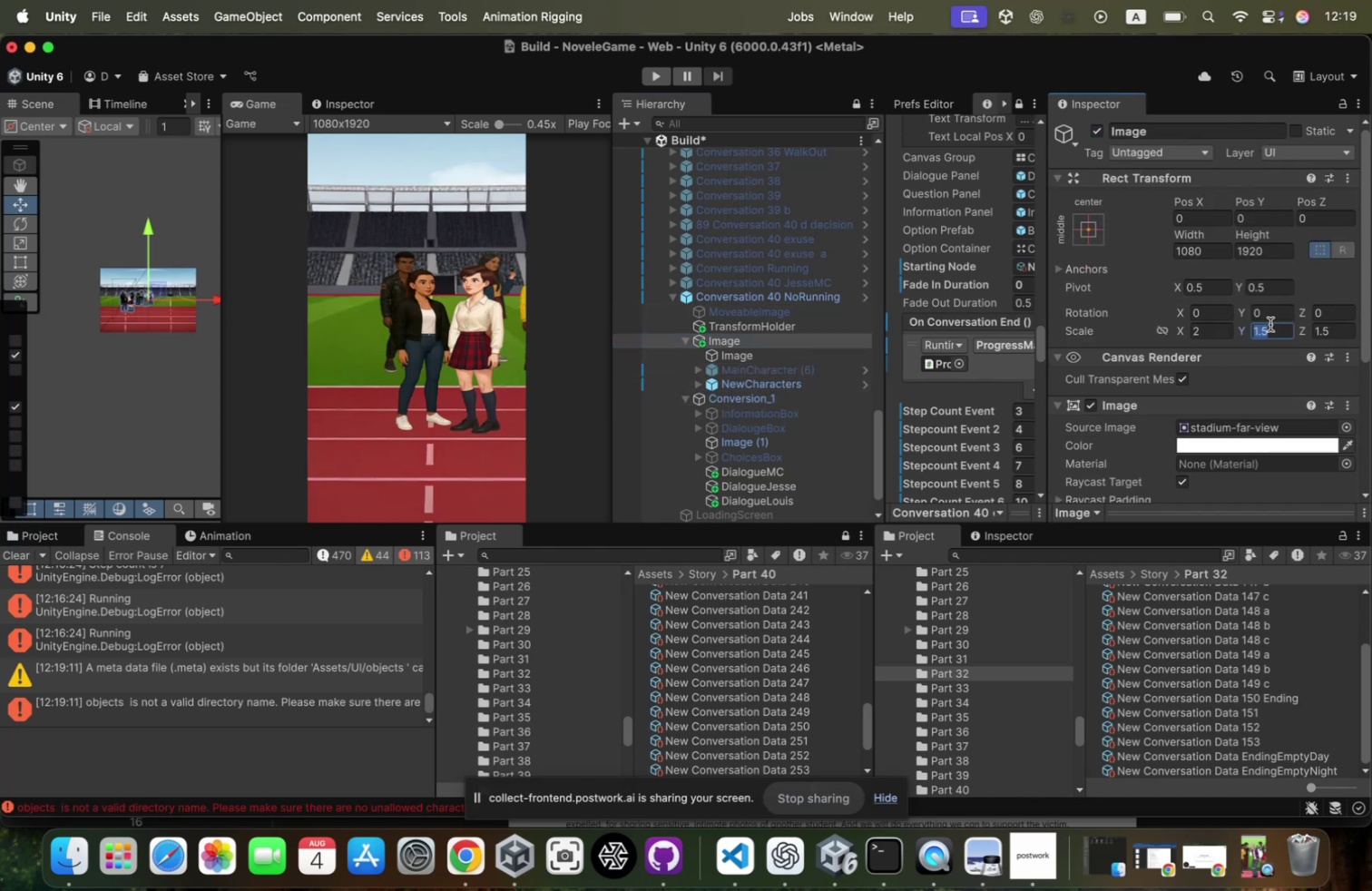 
key(2)
 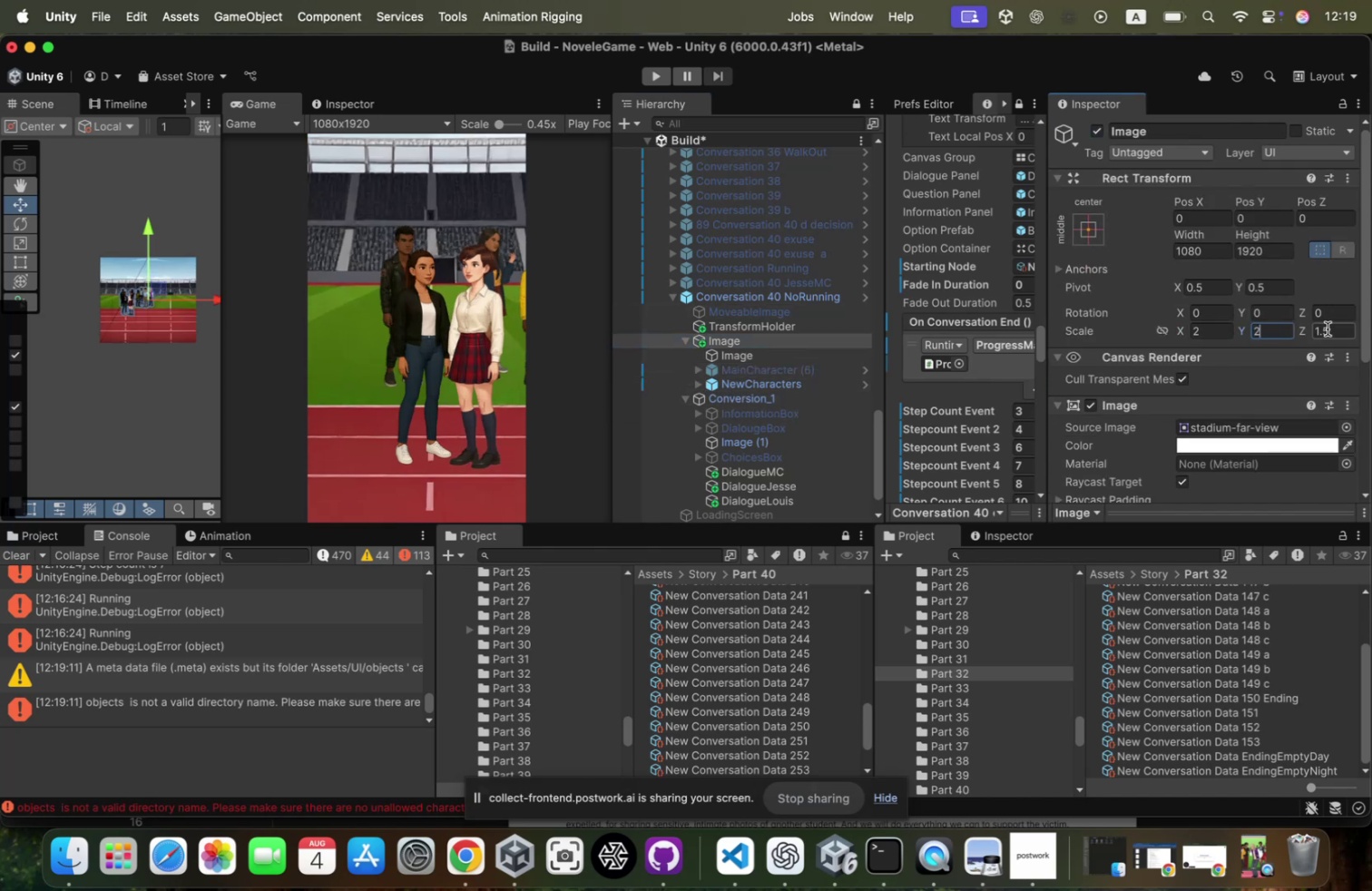 
left_click([1328, 328])
 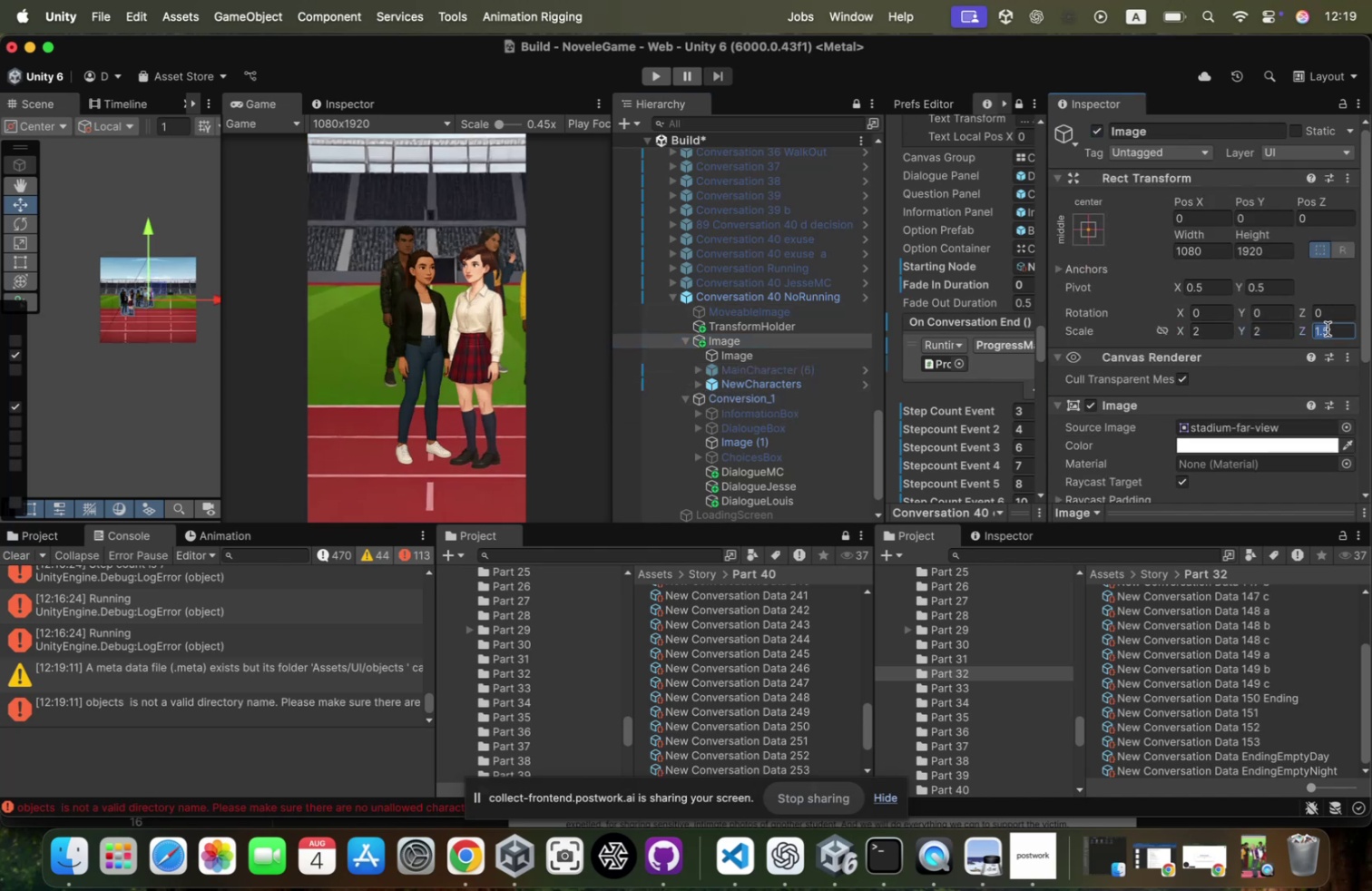 
key(2)
 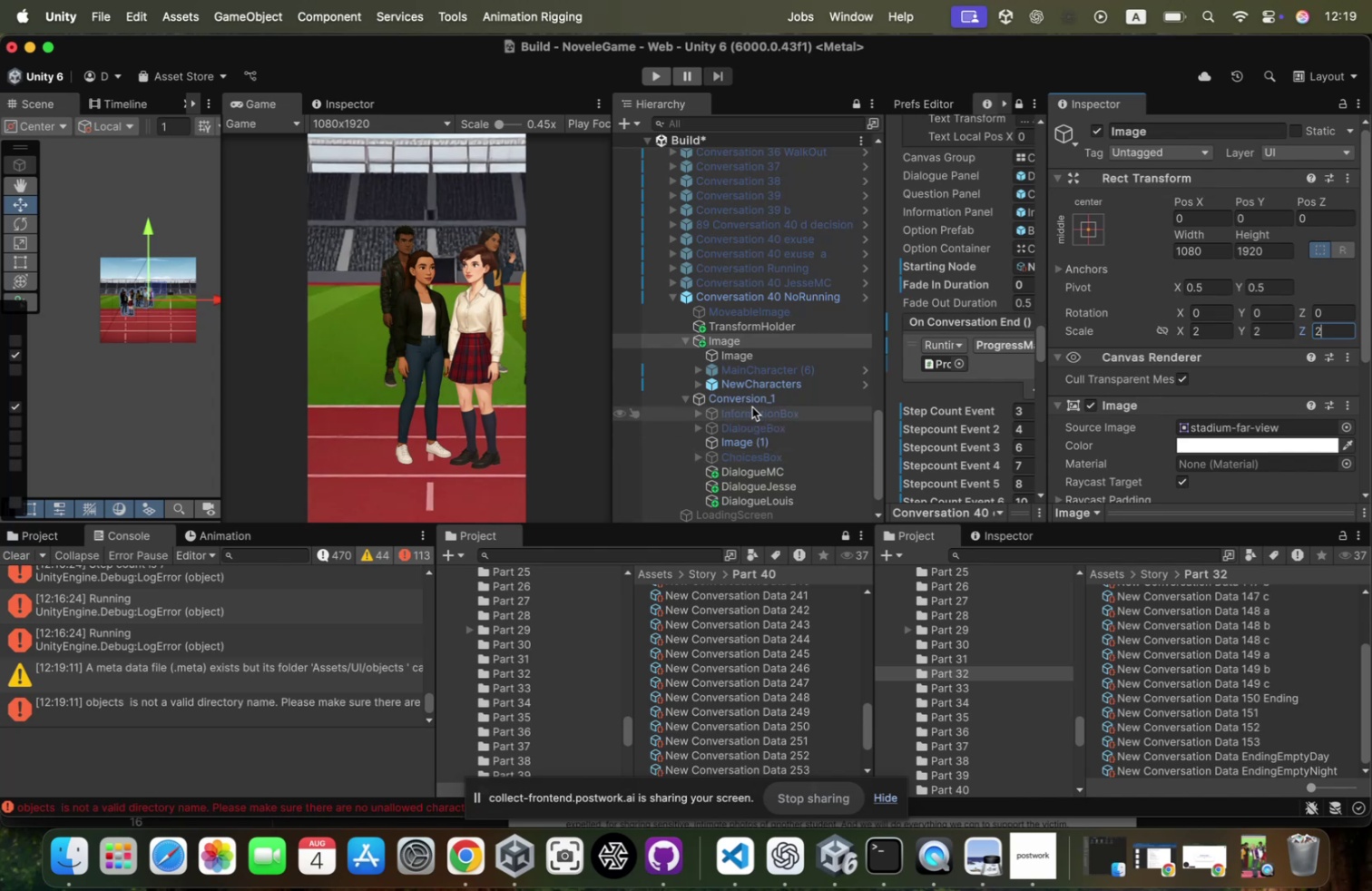 
left_click([743, 469])
 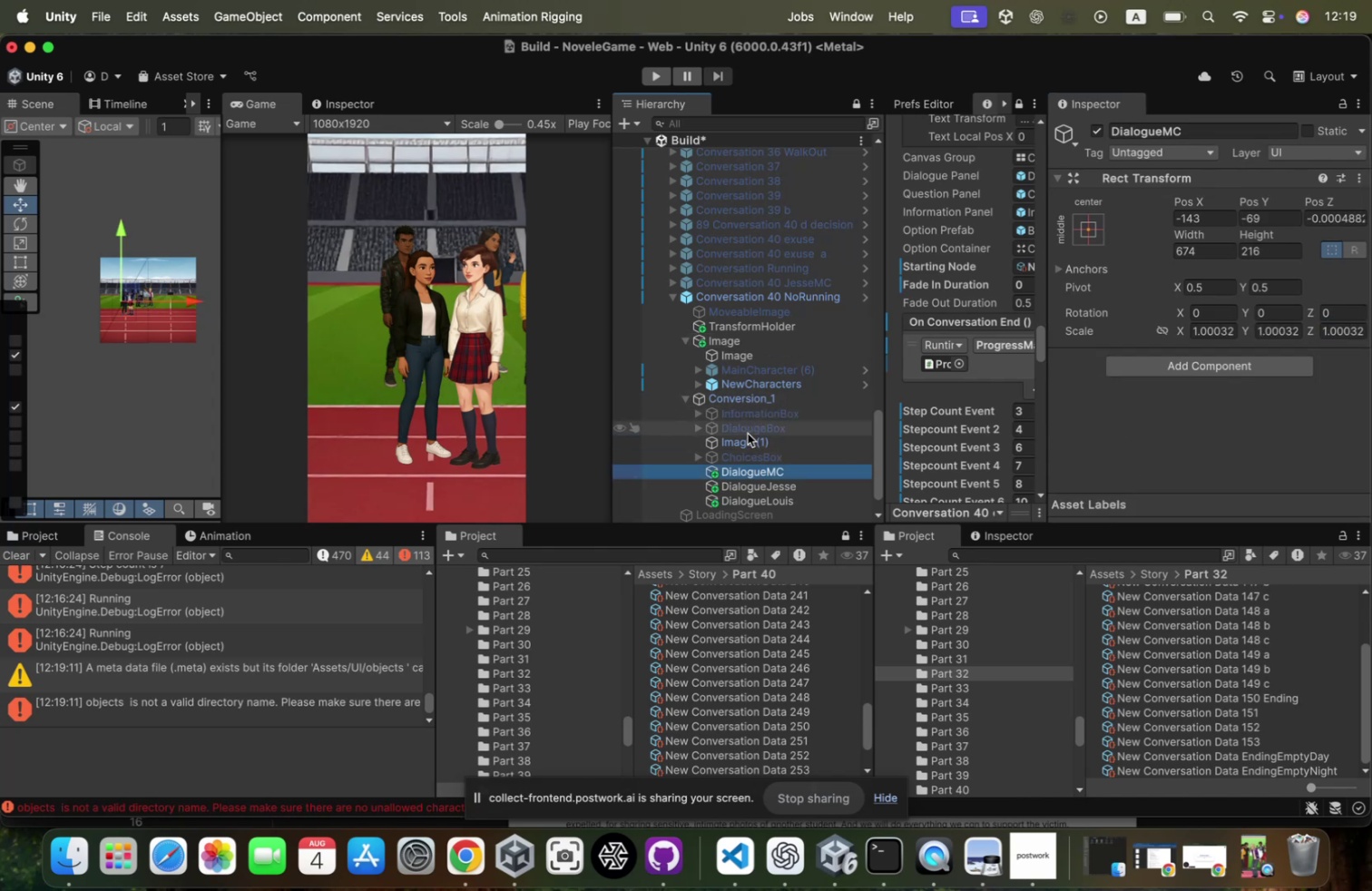 
left_click([745, 439])
 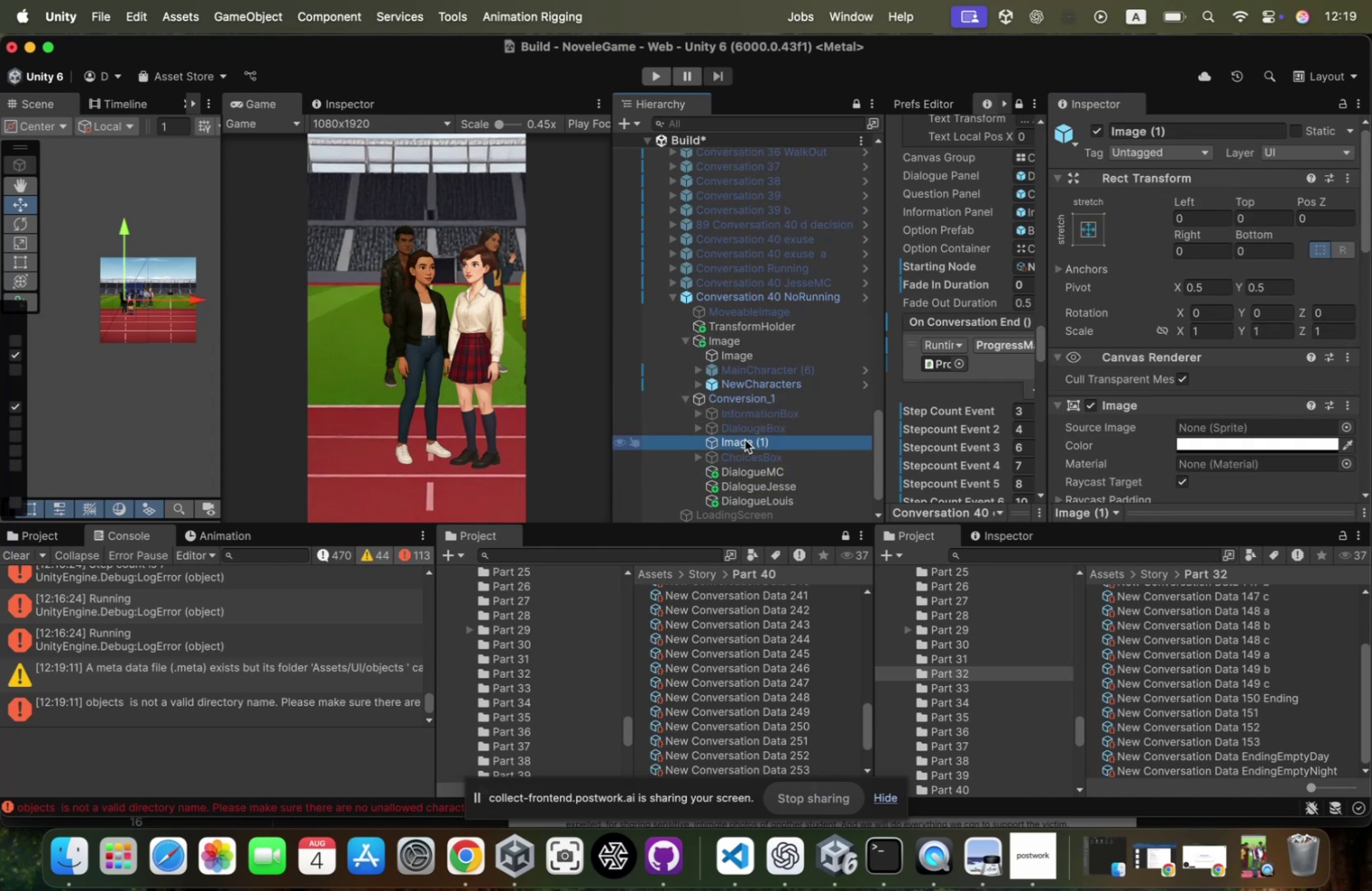 
key(ArrowUp)
 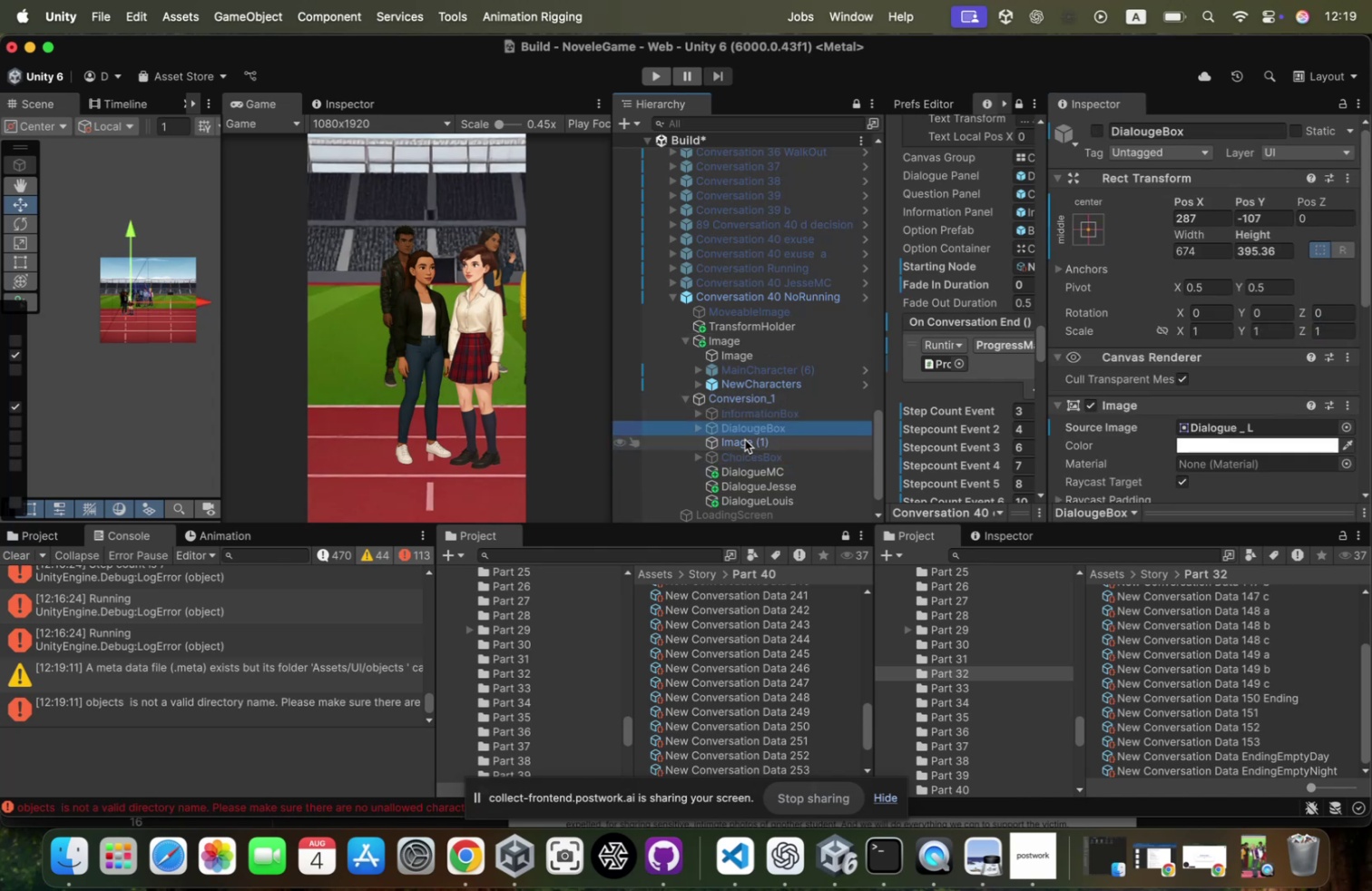 
key(ArrowUp)
 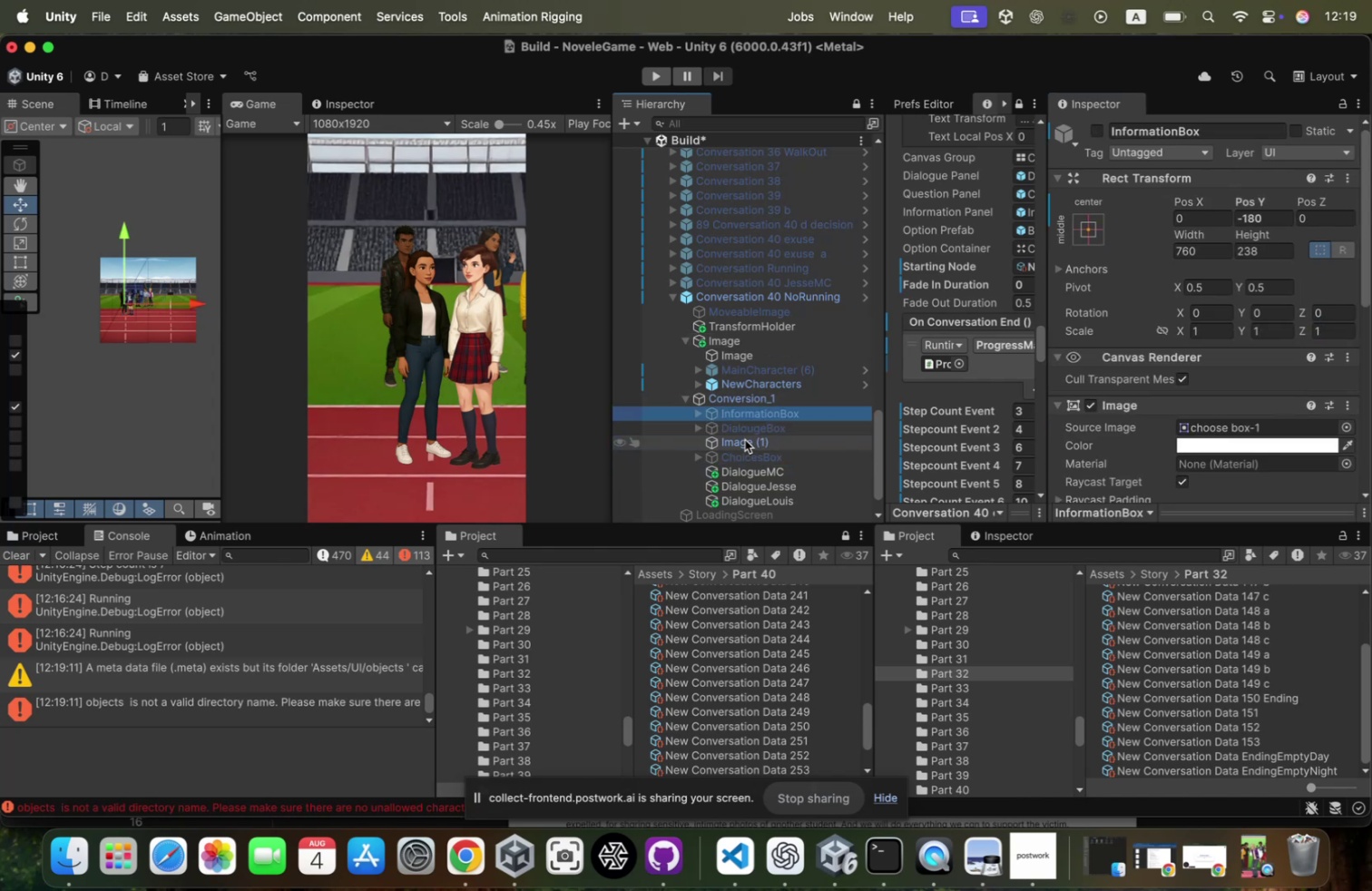 
key(ArrowDown)
 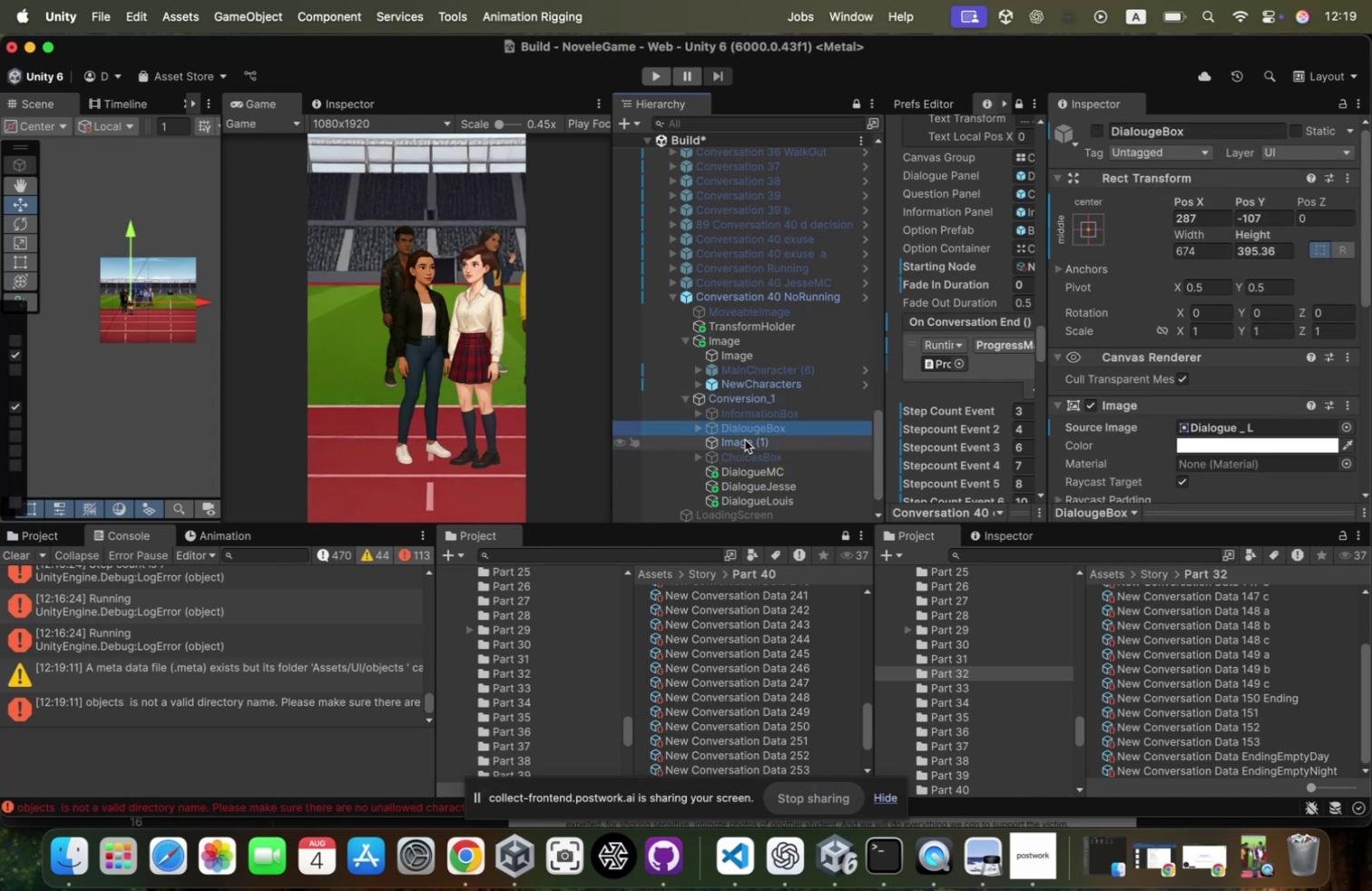 
key(ArrowUp)
 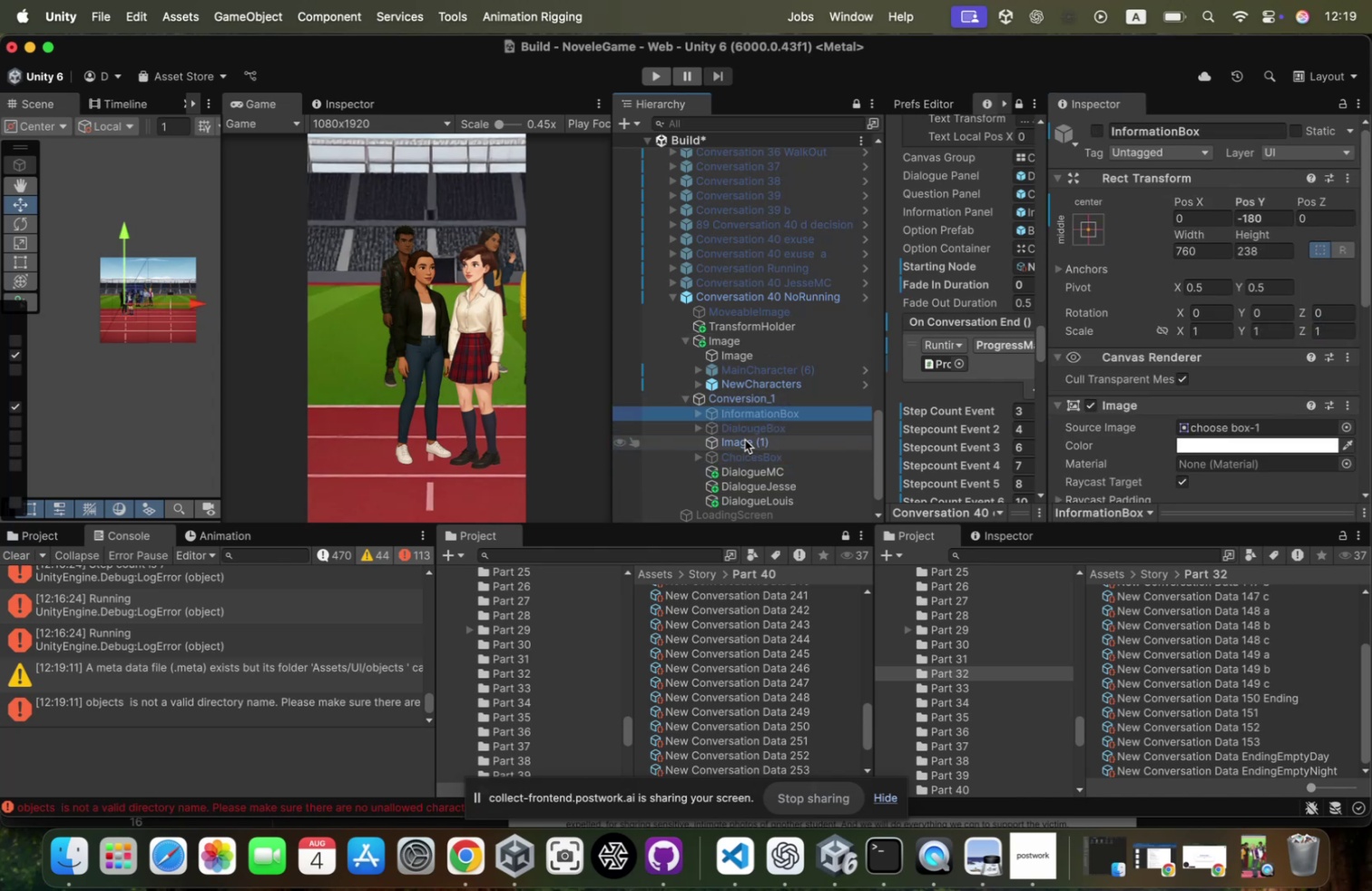 
key(ArrowUp)
 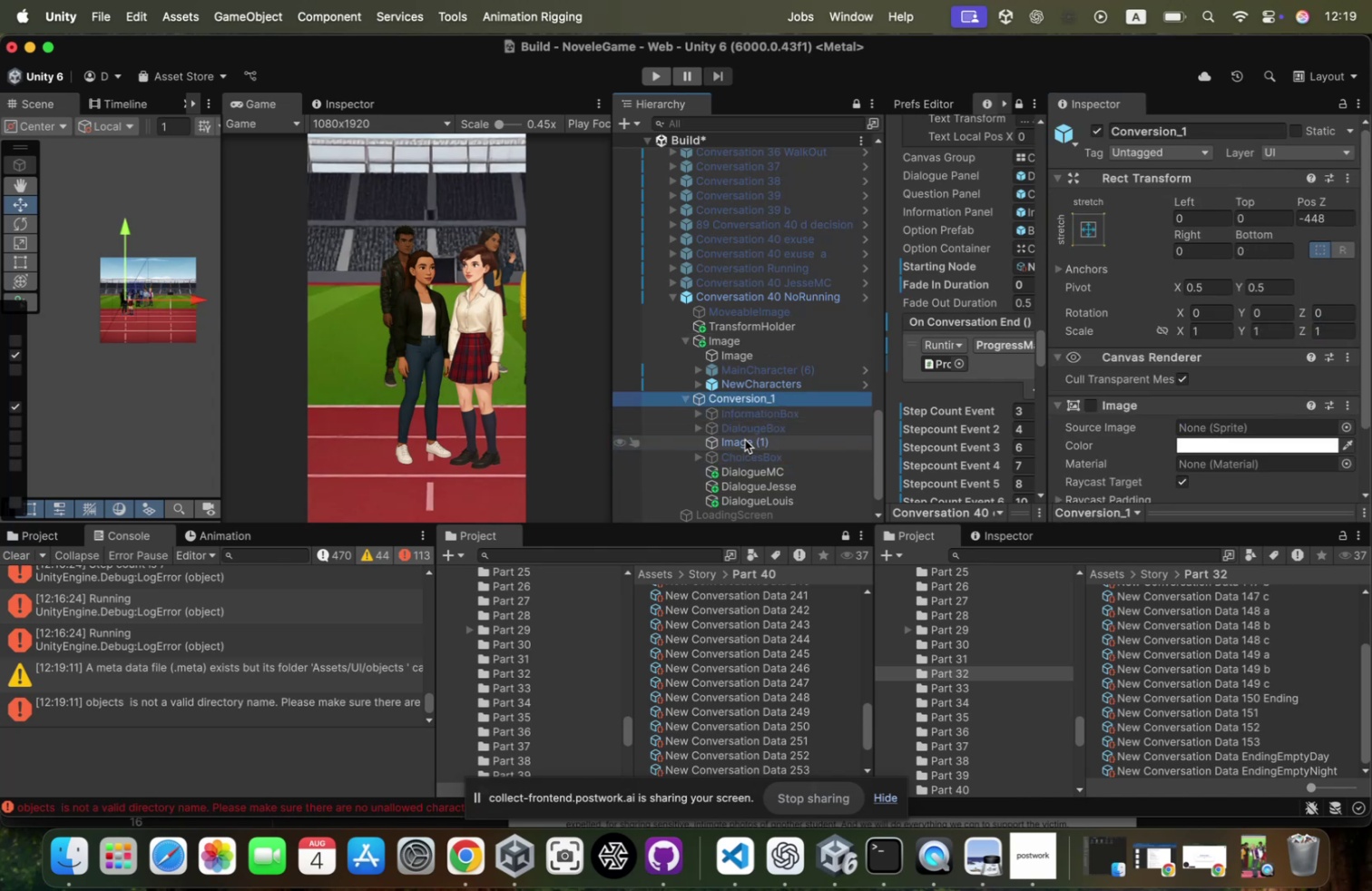 
key(ArrowUp)
 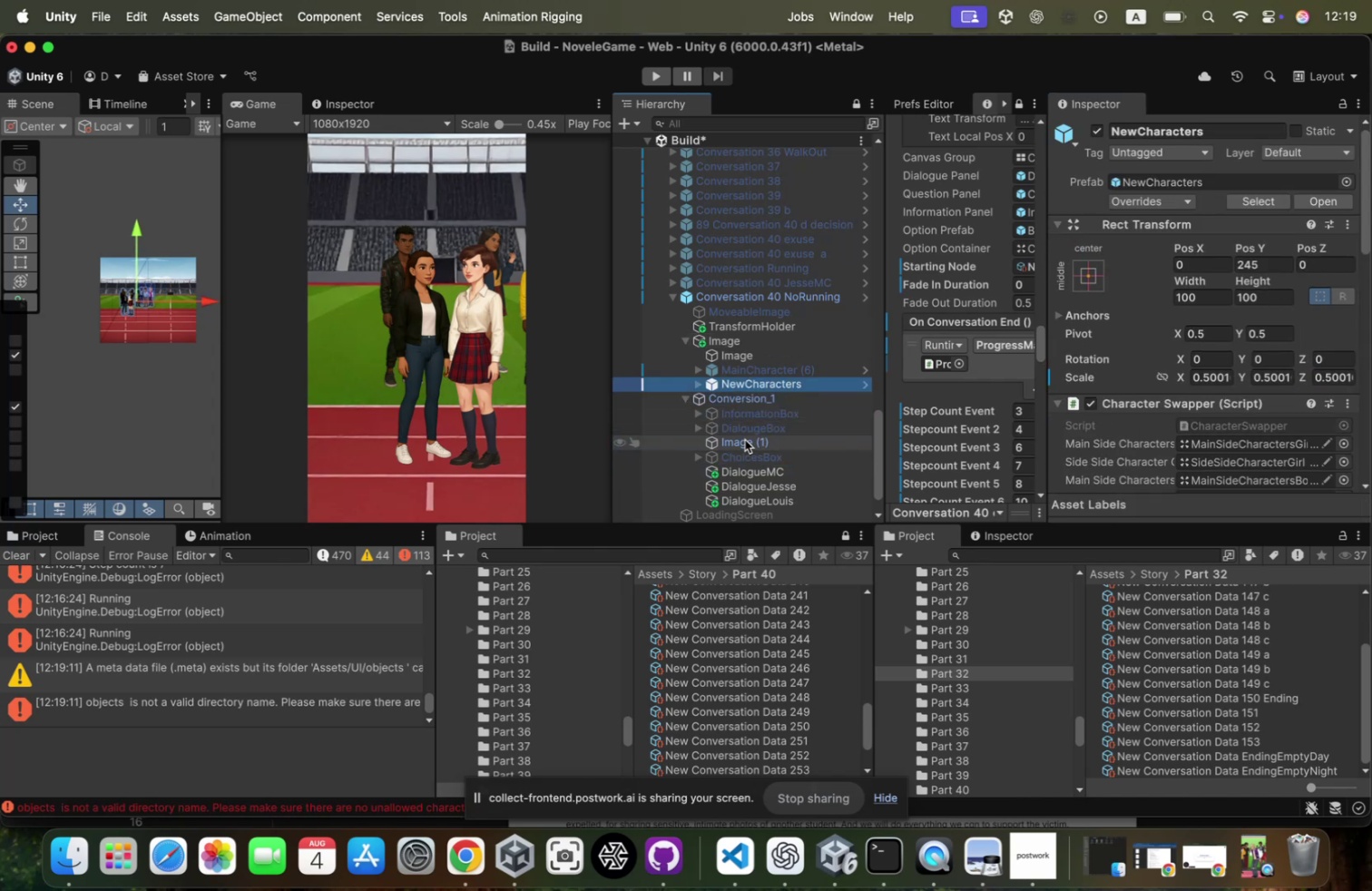 
key(ArrowRight)
 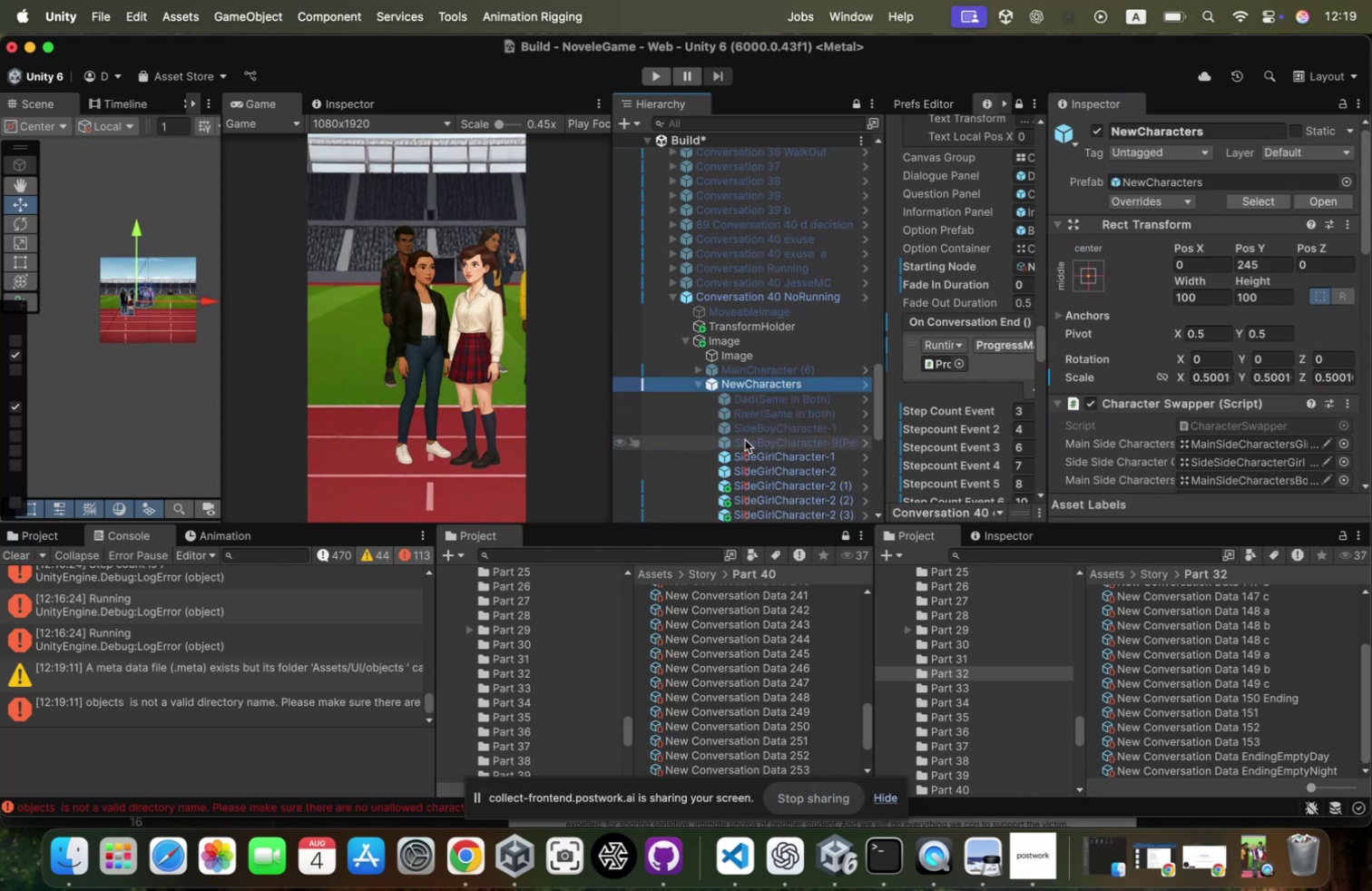 
key(ArrowDown)
 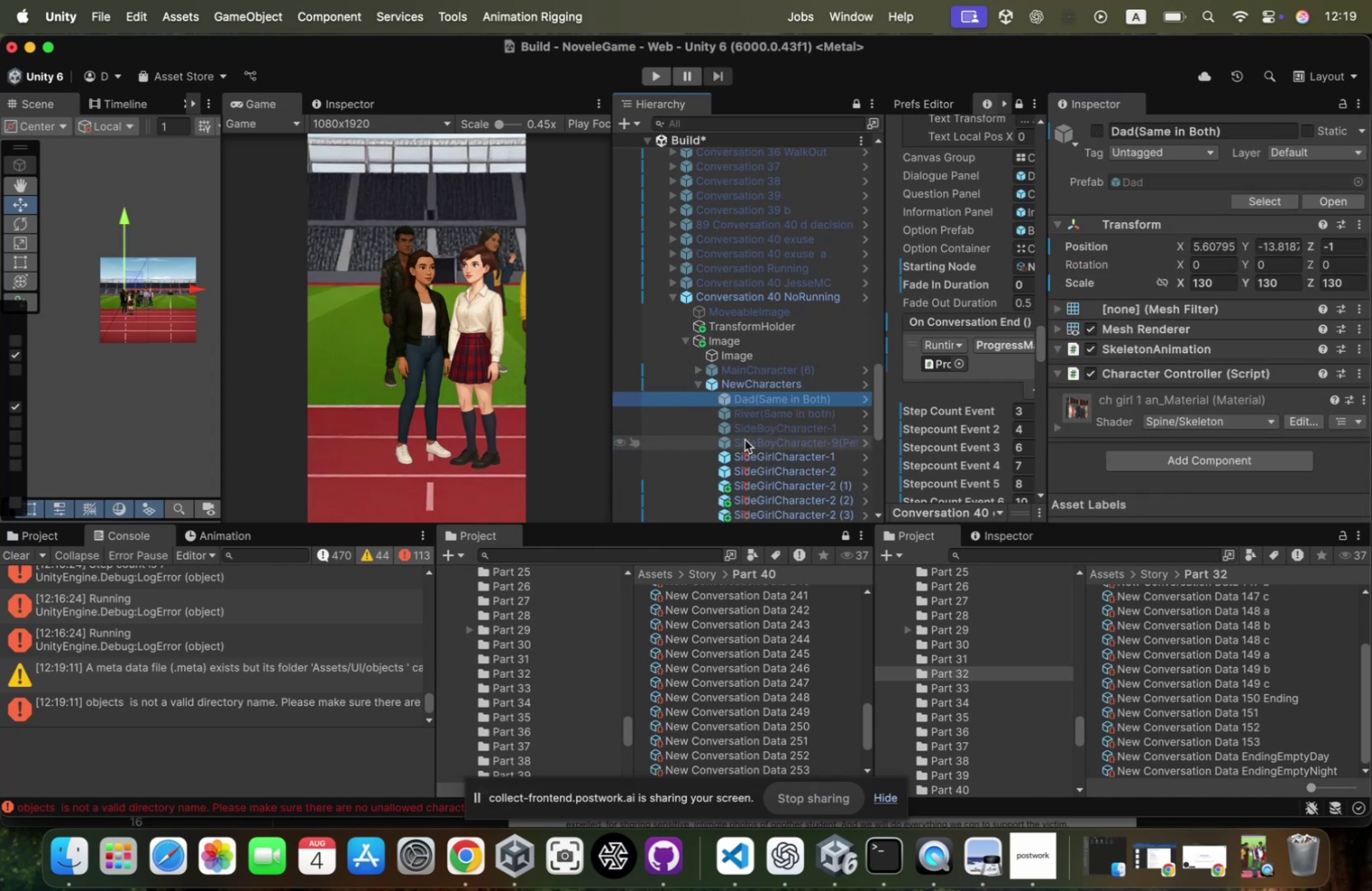 
key(ArrowDown)
 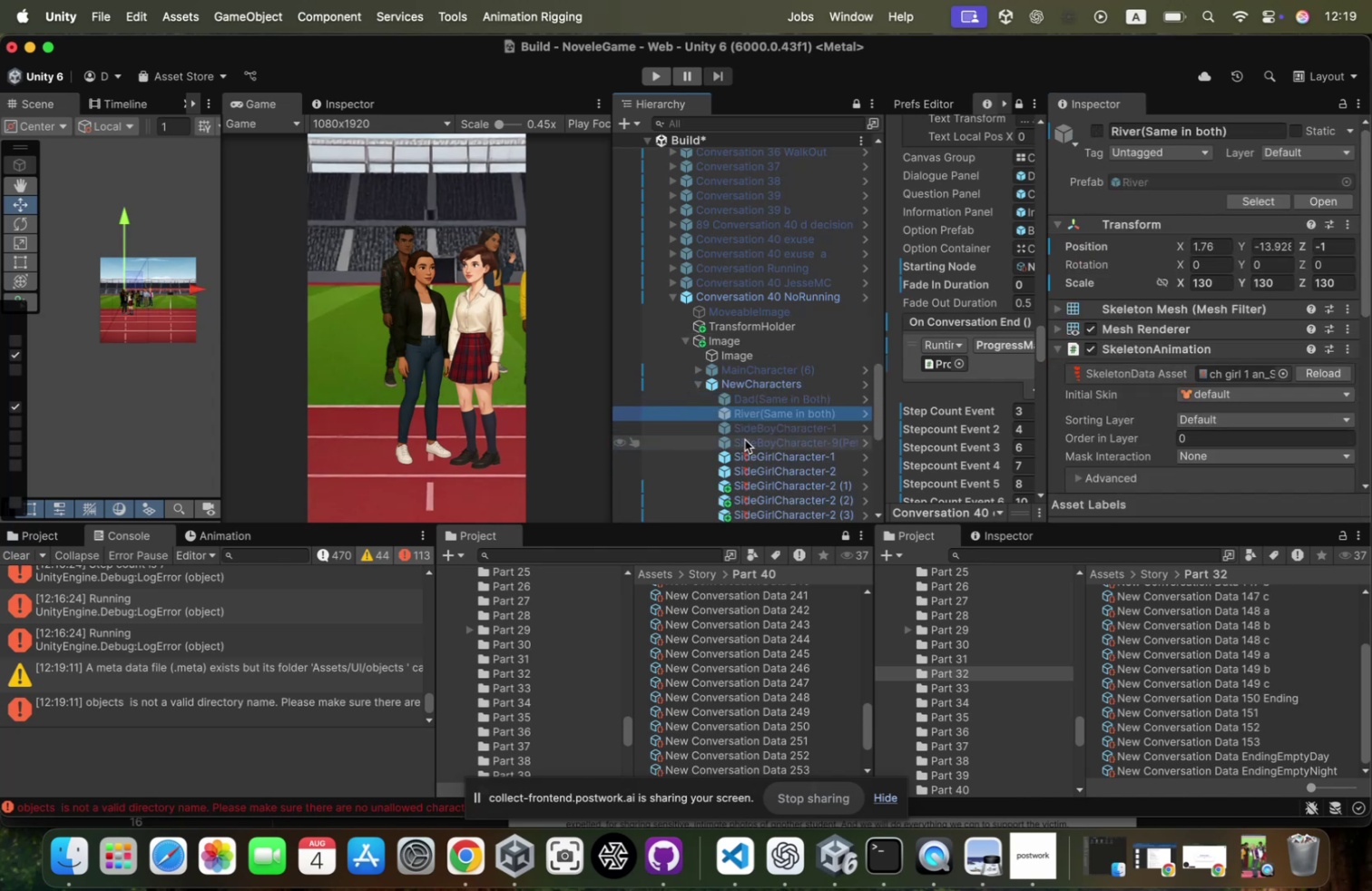 
scroll: coordinate [745, 439], scroll_direction: down, amount: 13.0
 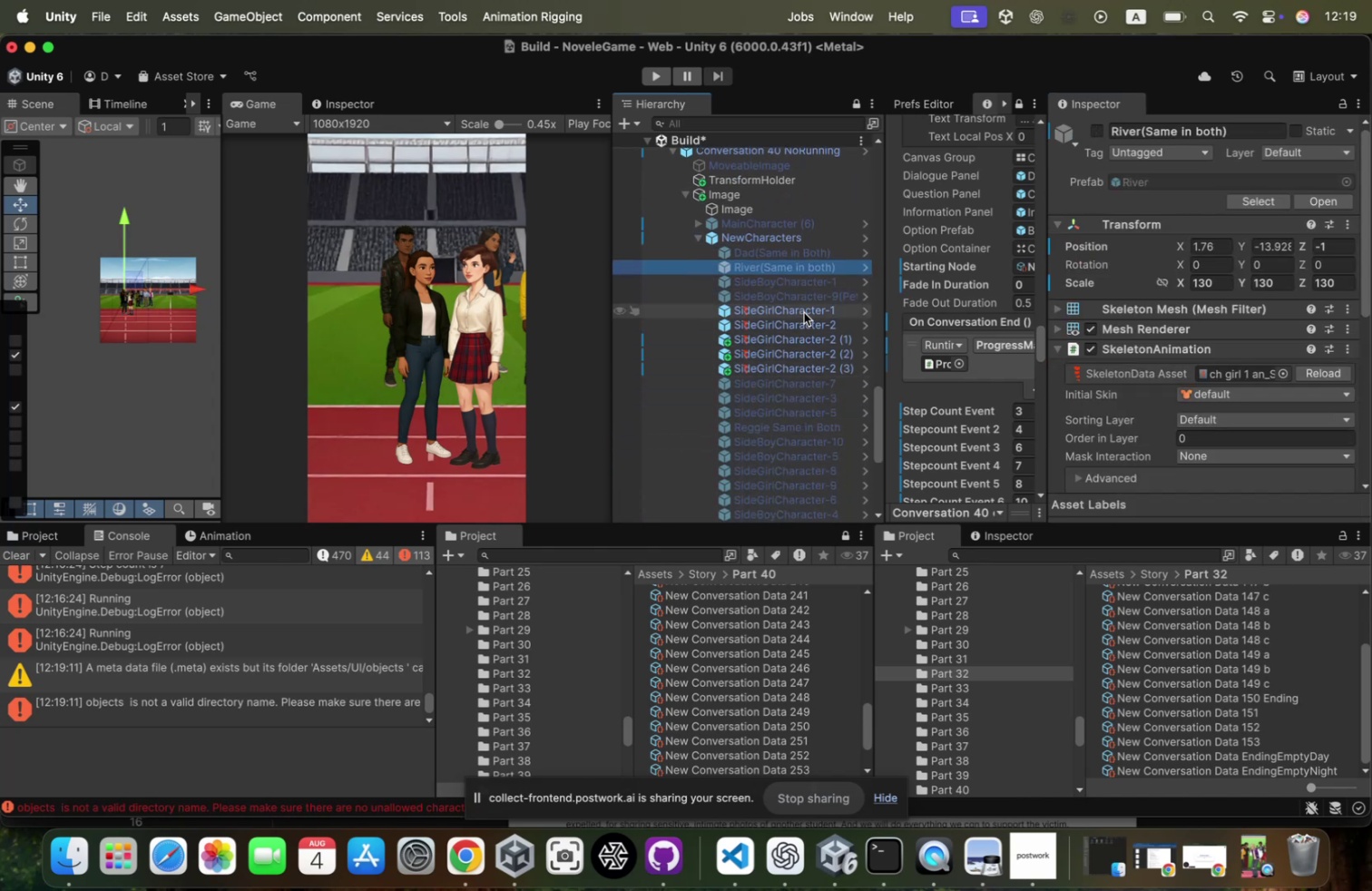 
left_click([804, 312])
 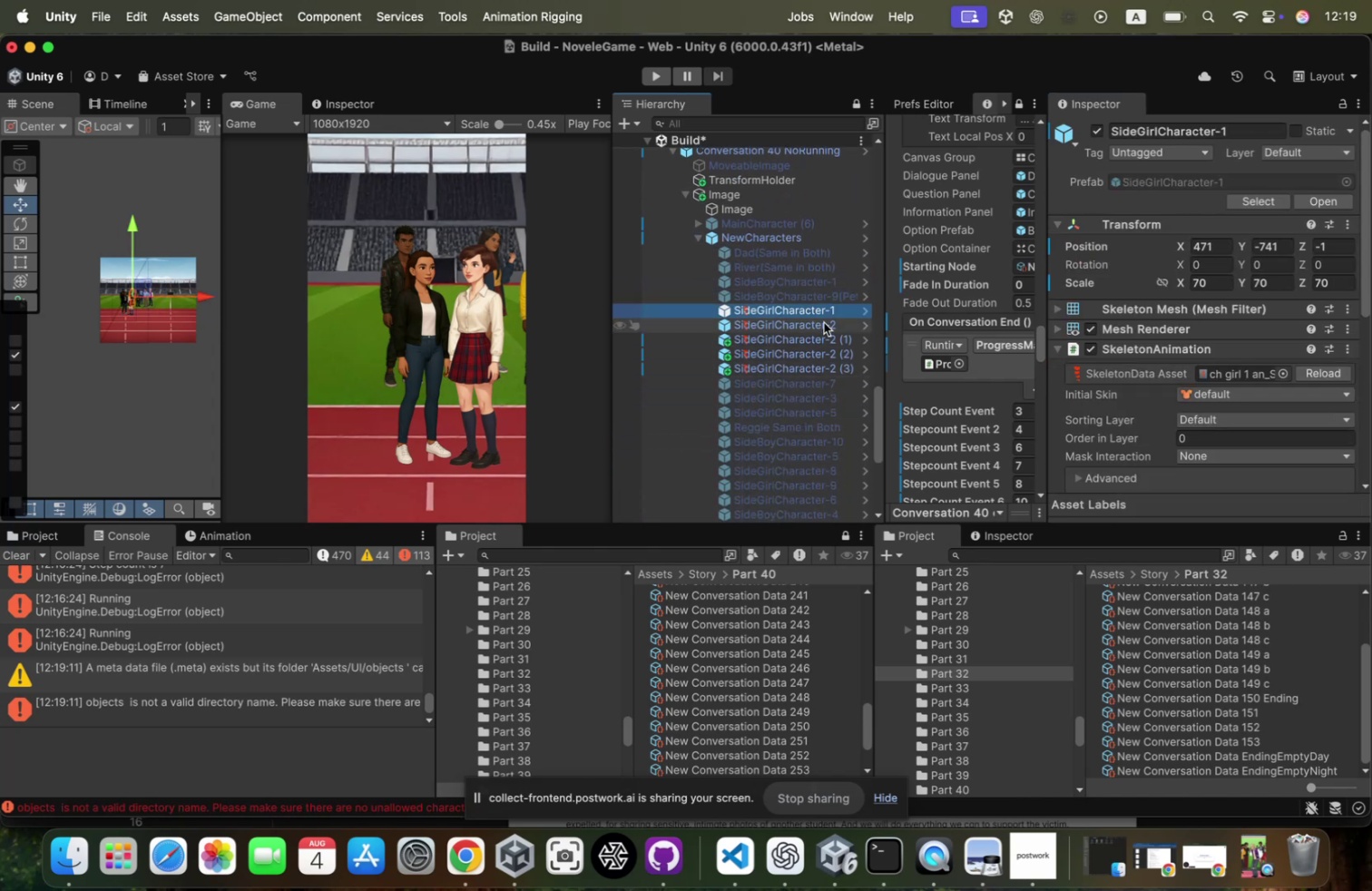 
hold_key(key=ShiftLeft, duration=1.19)
 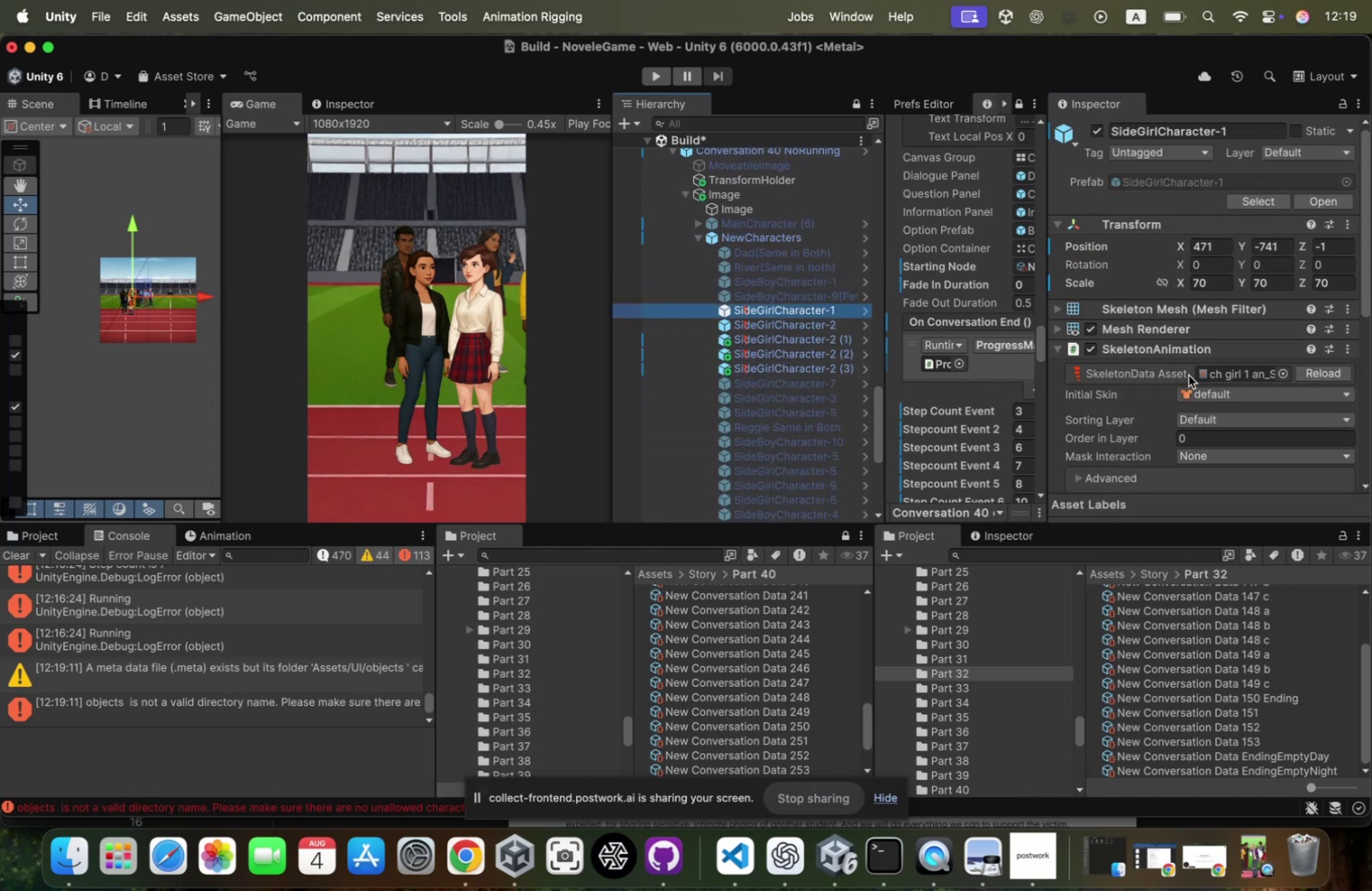 
scroll: coordinate [1189, 375], scroll_direction: down, amount: 33.0
 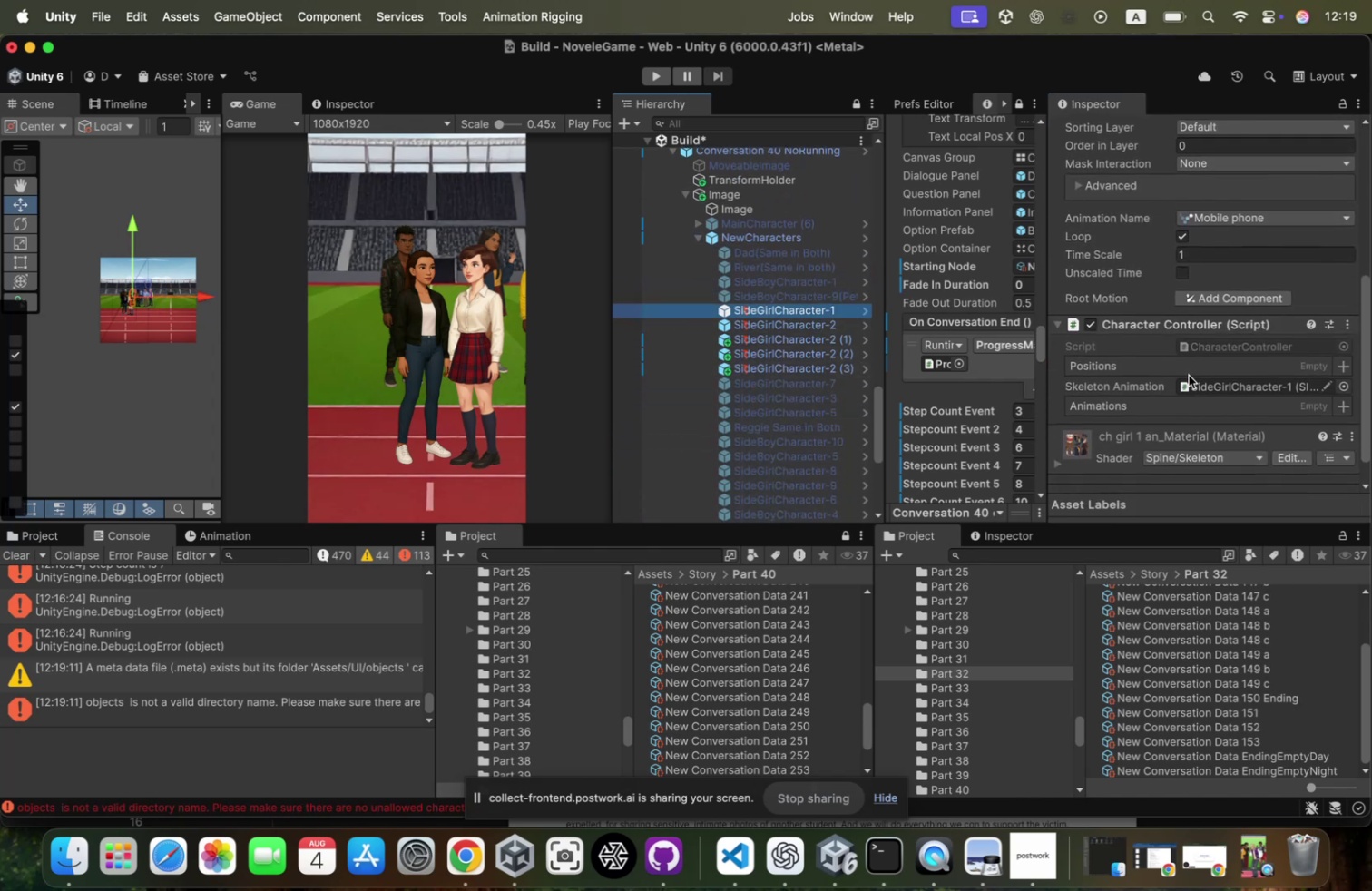 
hold_key(key=ShiftLeft, duration=0.93)
left_click([847, 370])
 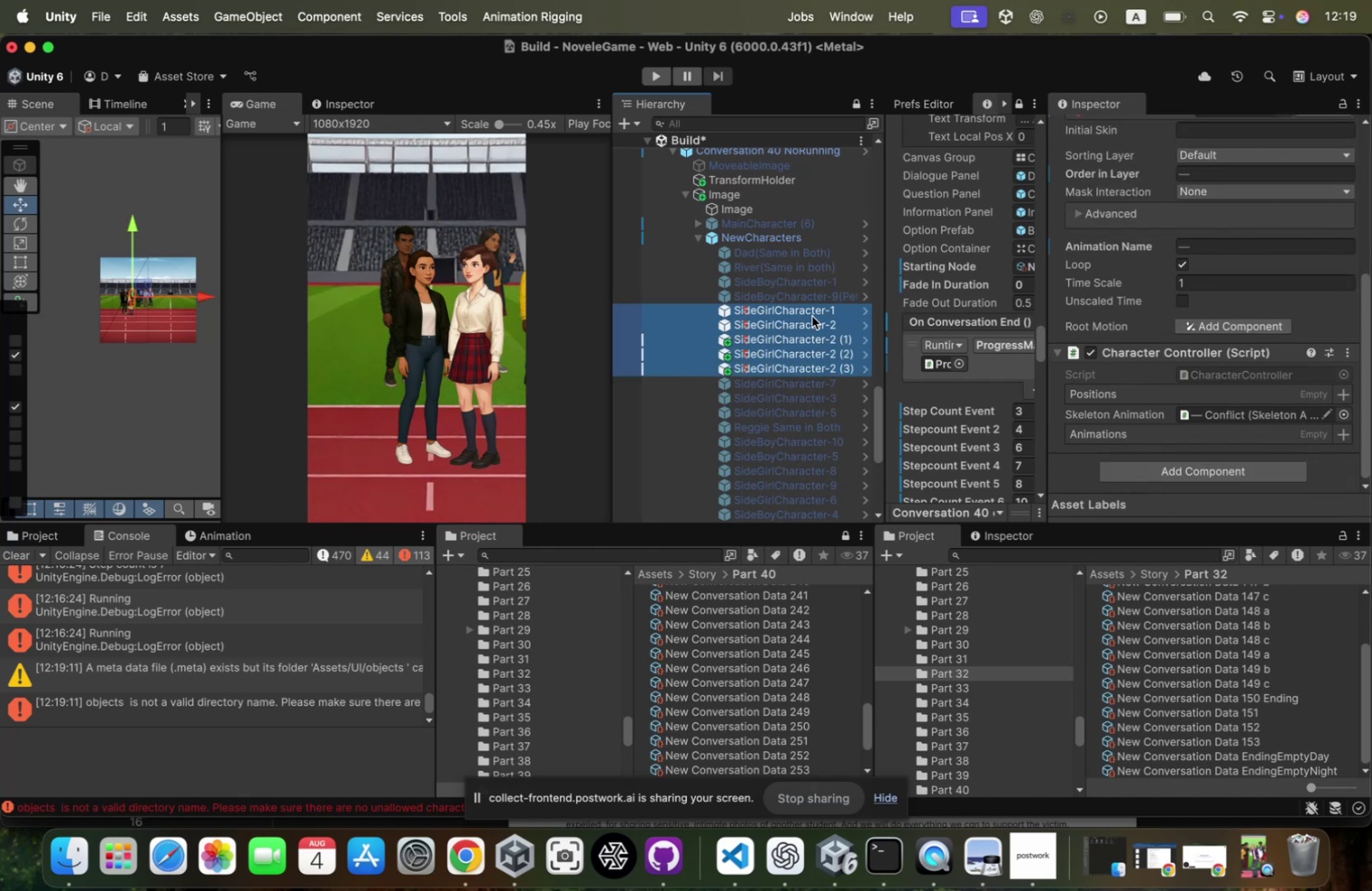 
left_click([831, 331])
 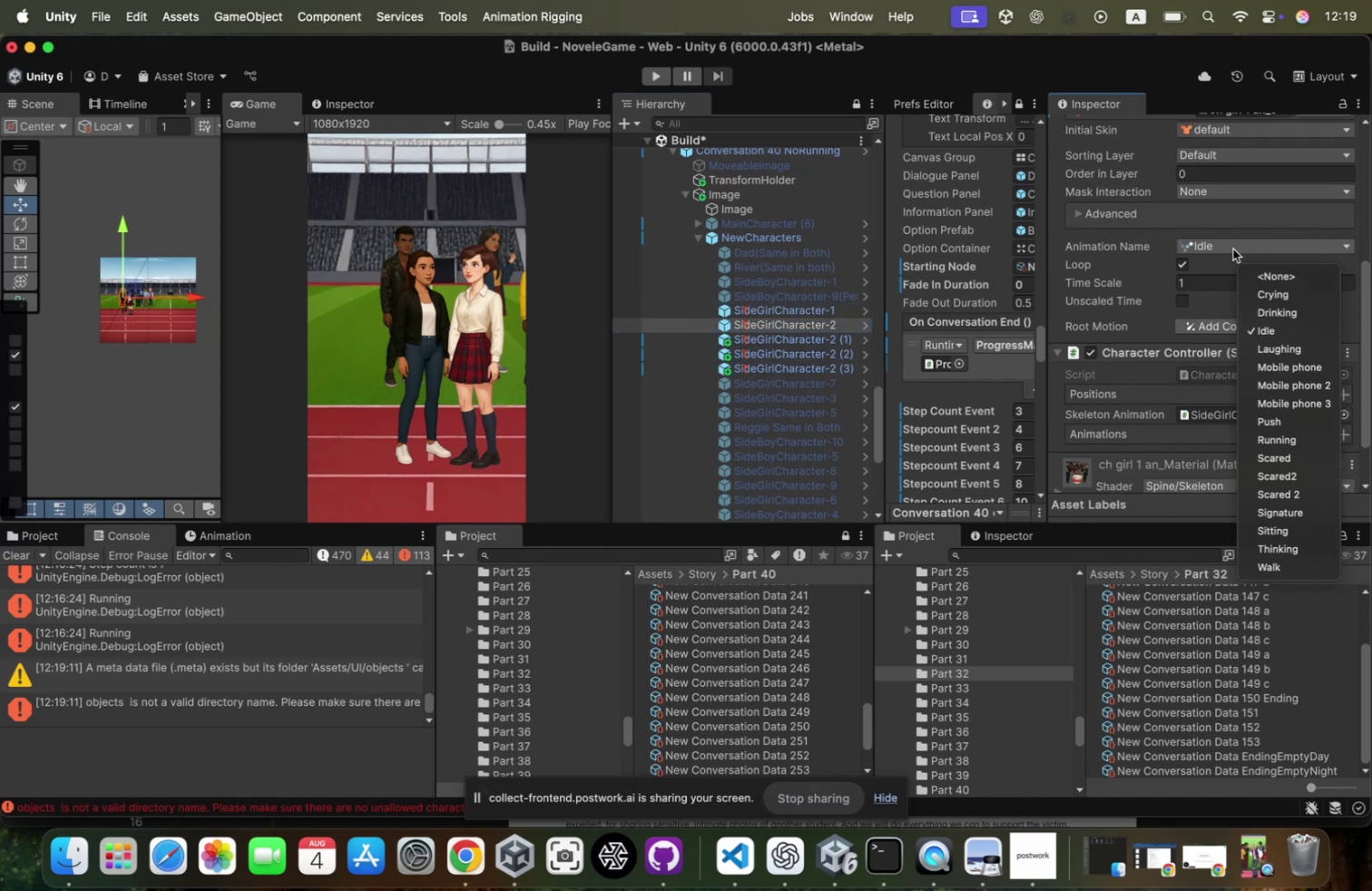 
type(mo)
 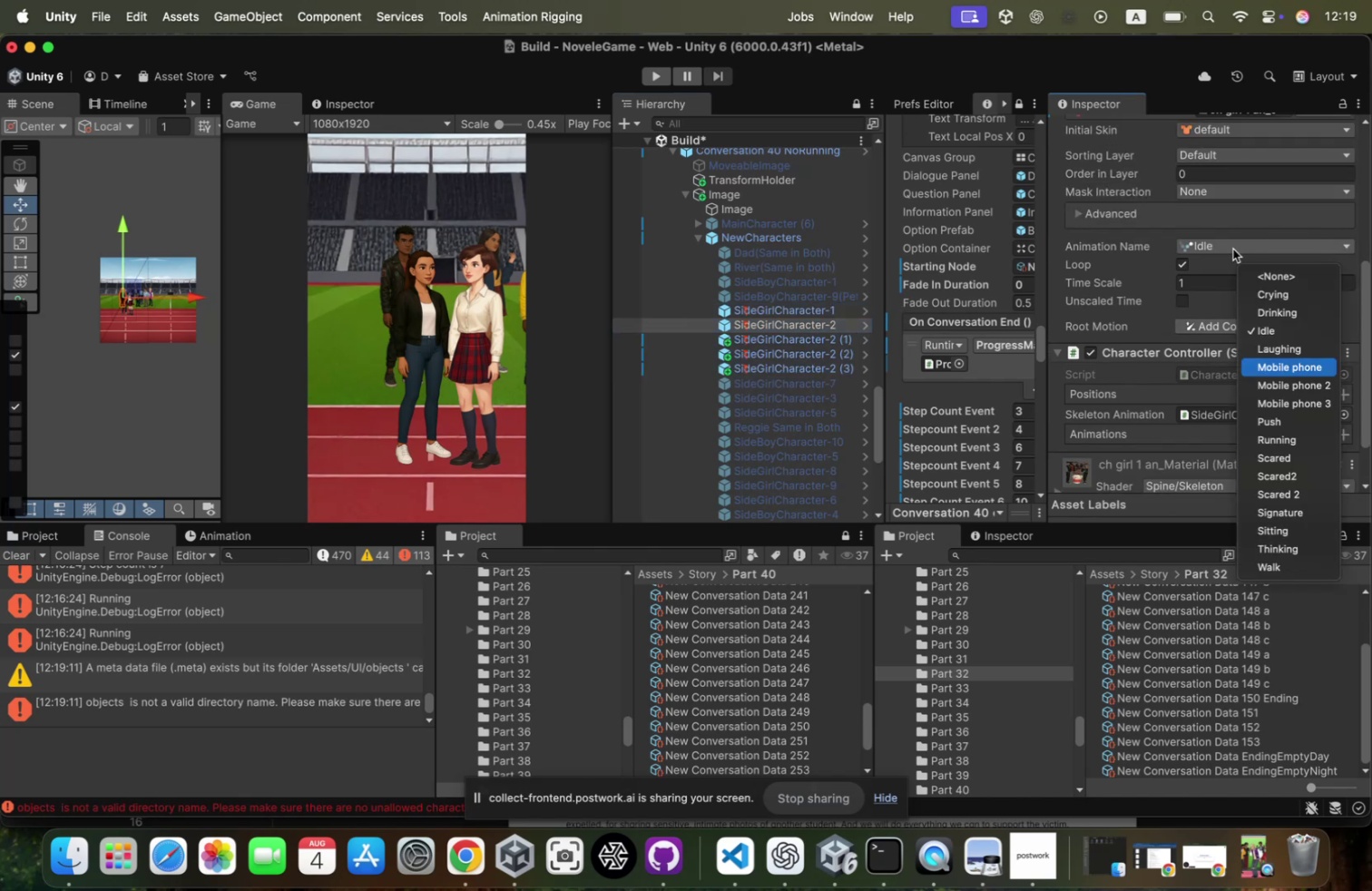 
key(Enter)
 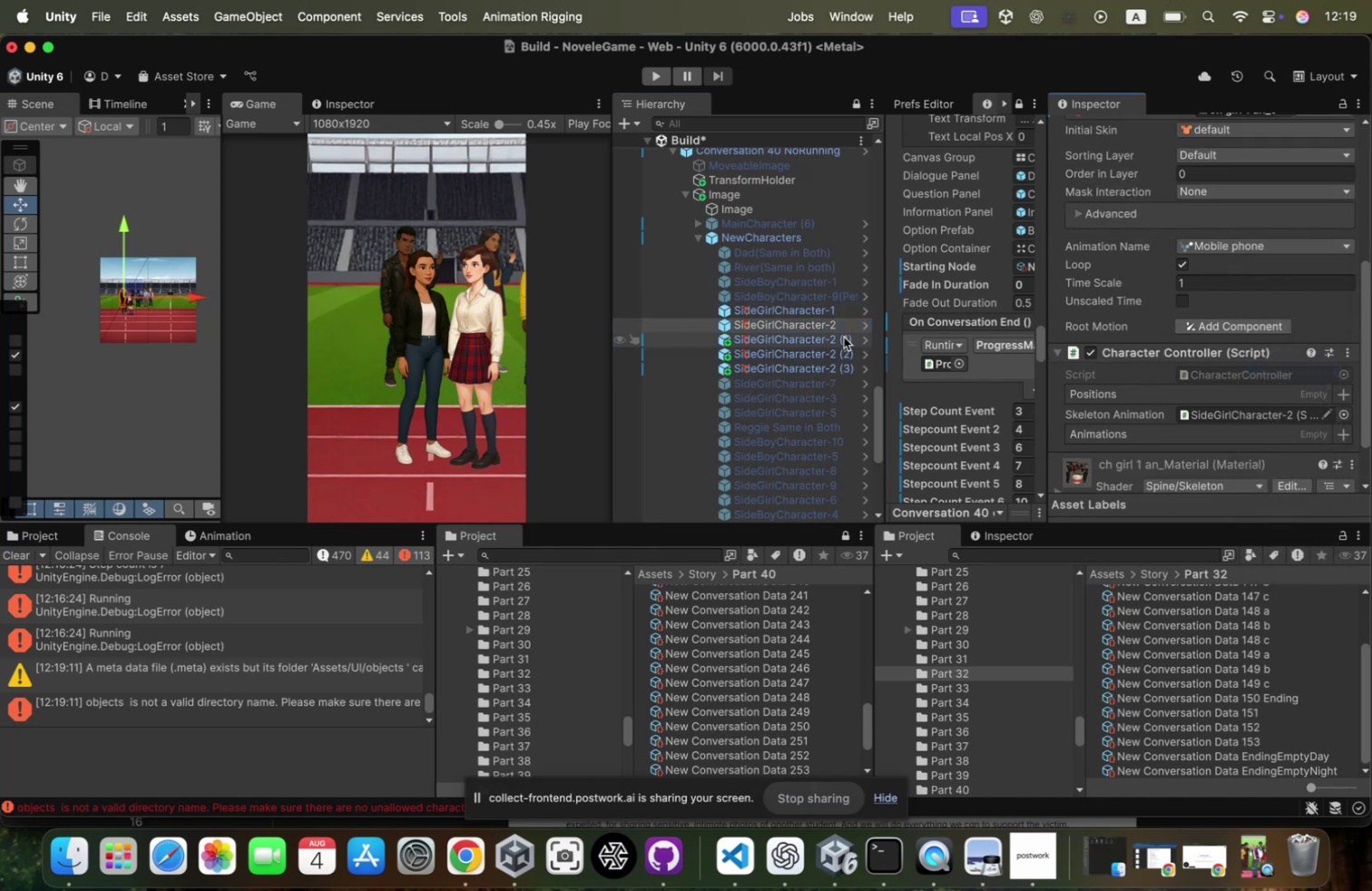 
left_click([838, 339])
 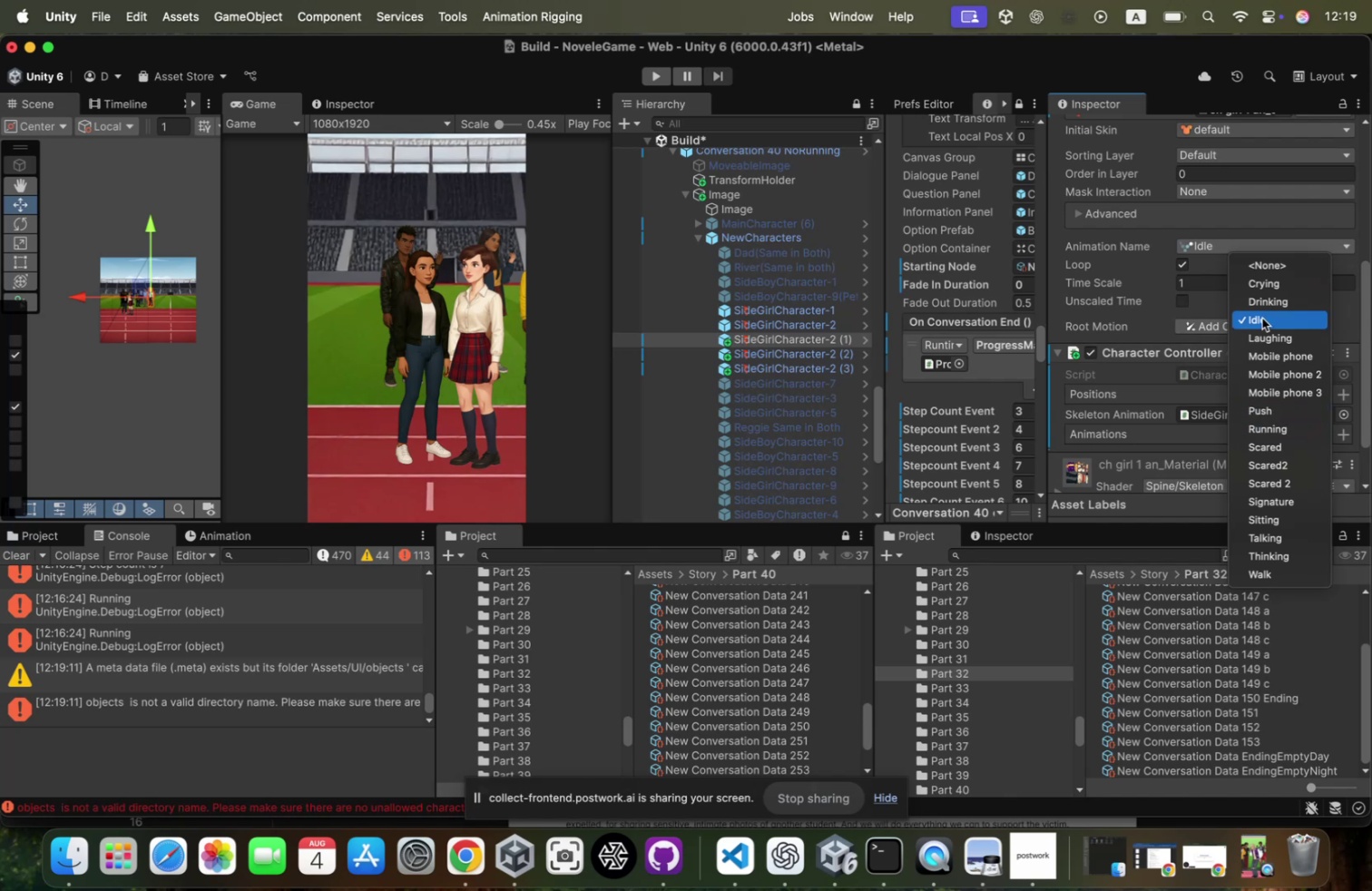 
left_click_drag(start_coordinate=[1270, 345], to_coordinate=[1269, 352])
 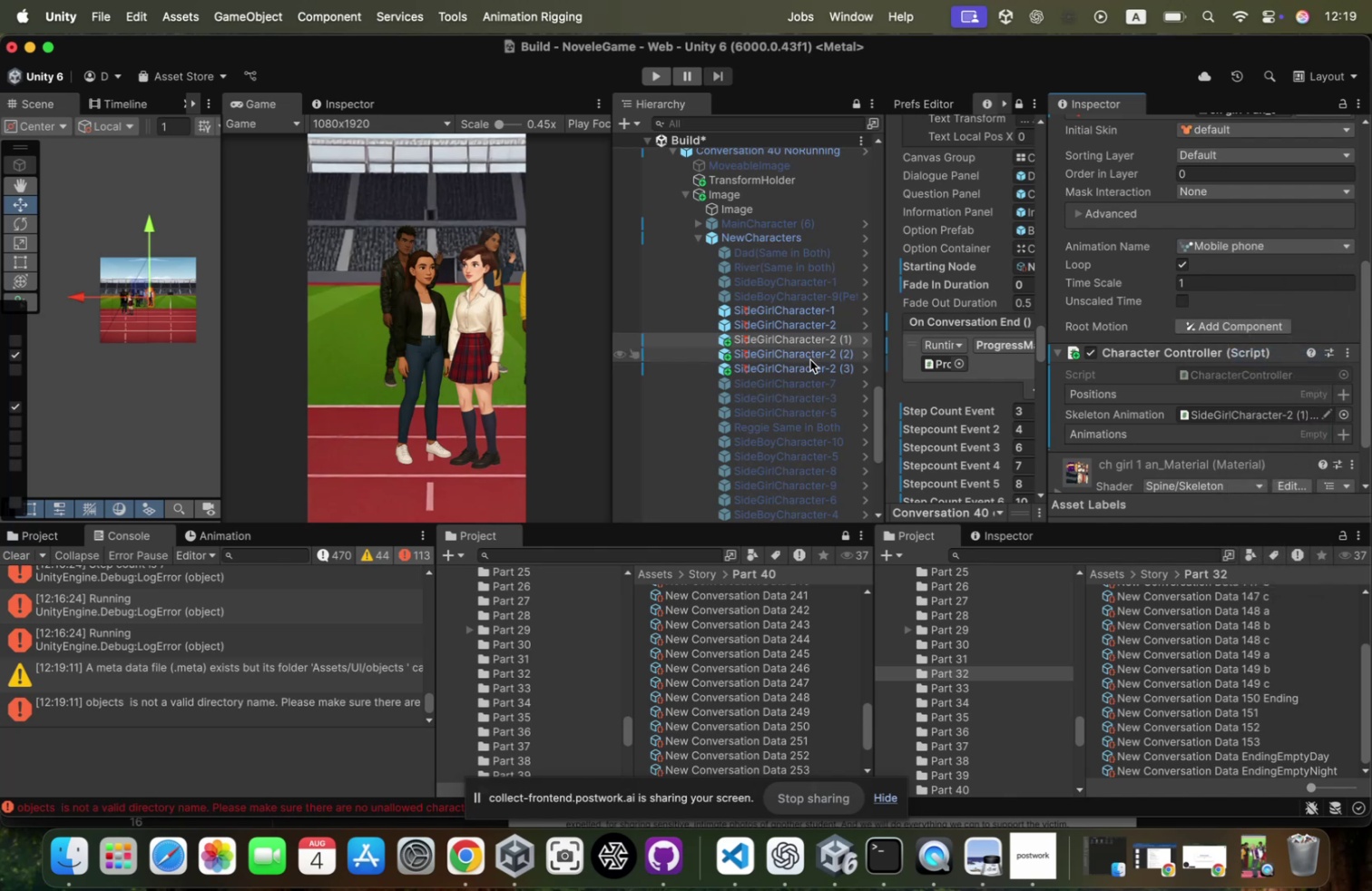 
left_click([810, 360])
 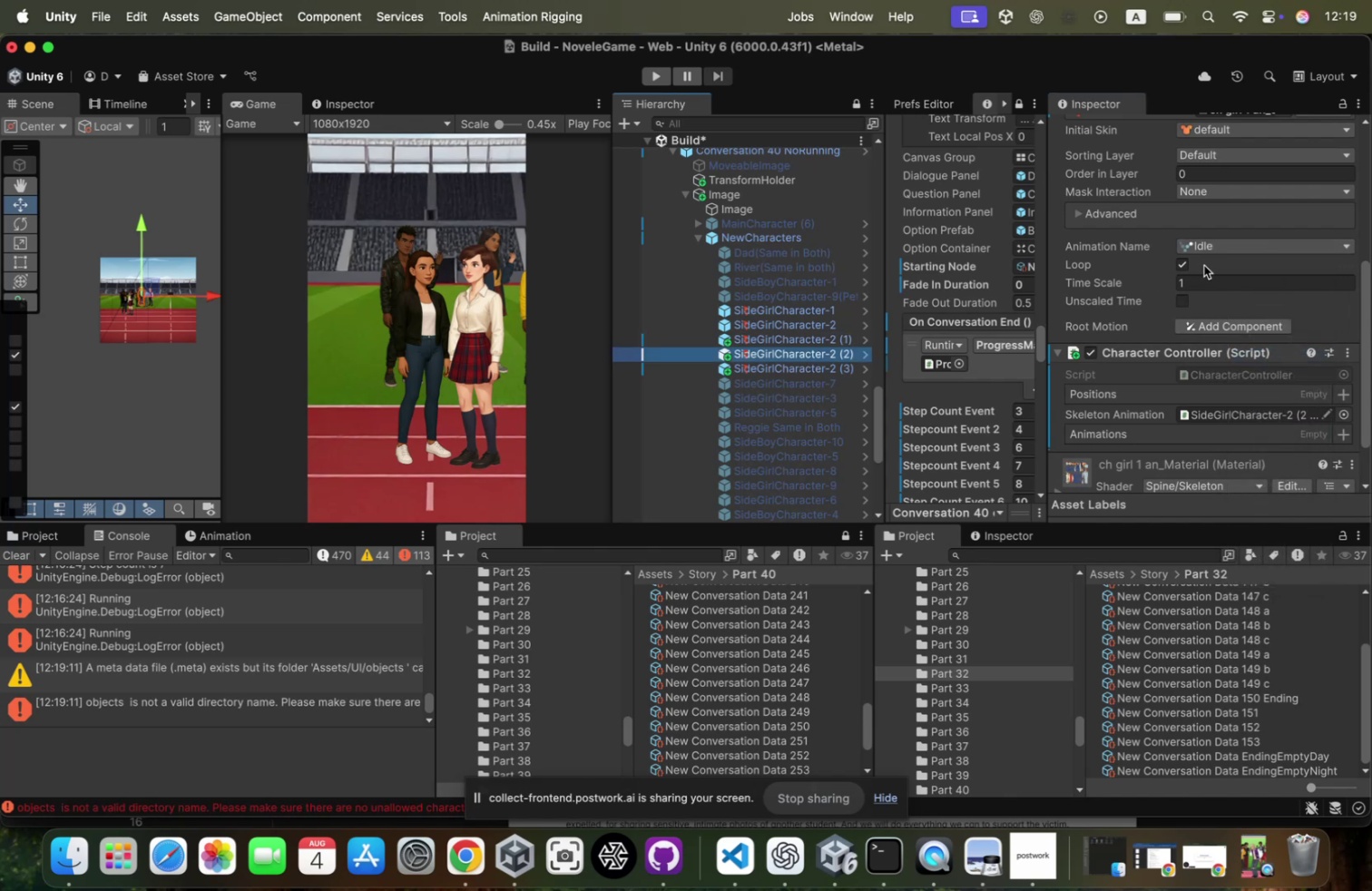 
left_click([1218, 247])
 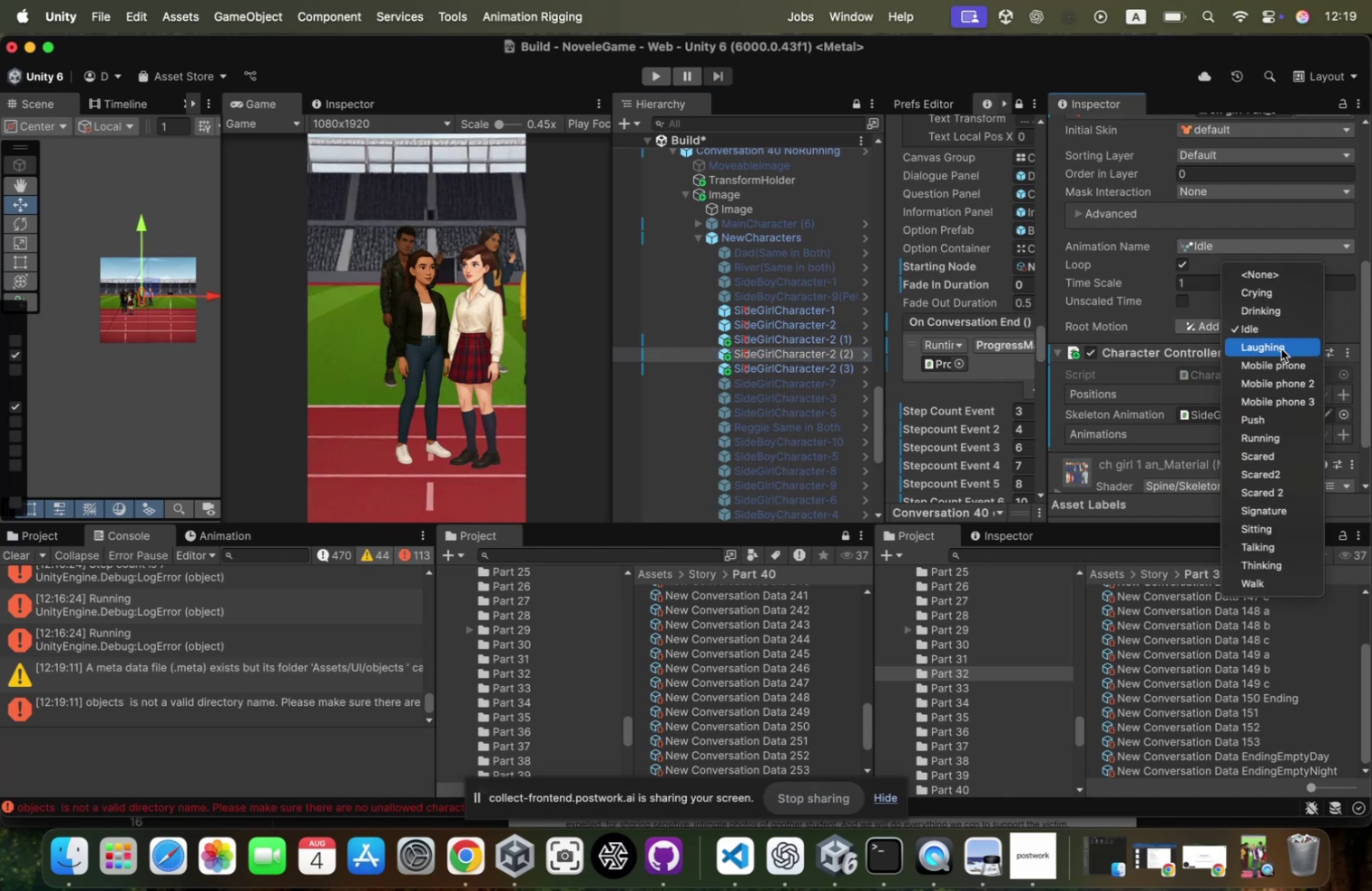 
left_click([1279, 357])
 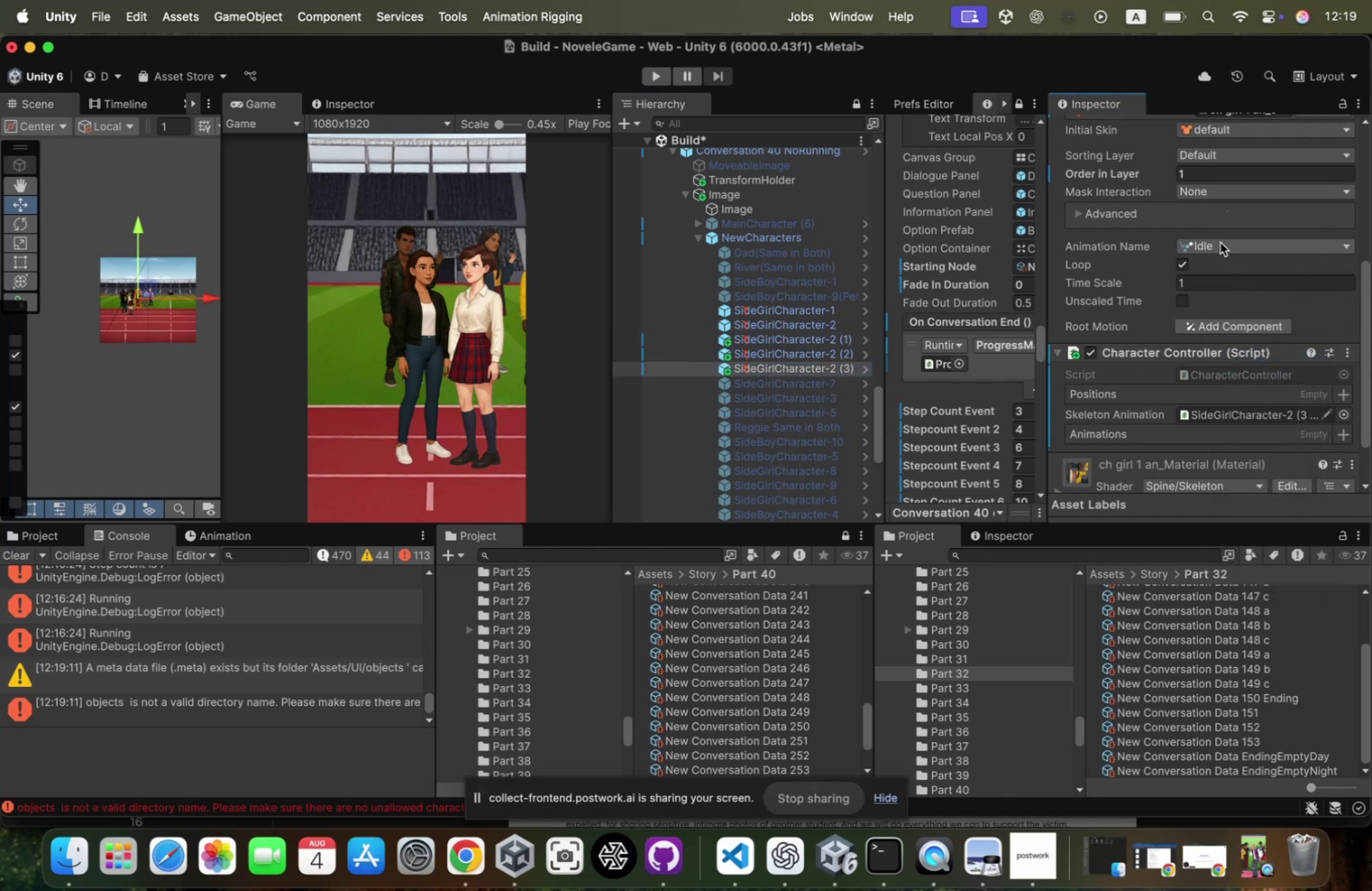 
left_click([1281, 362])
 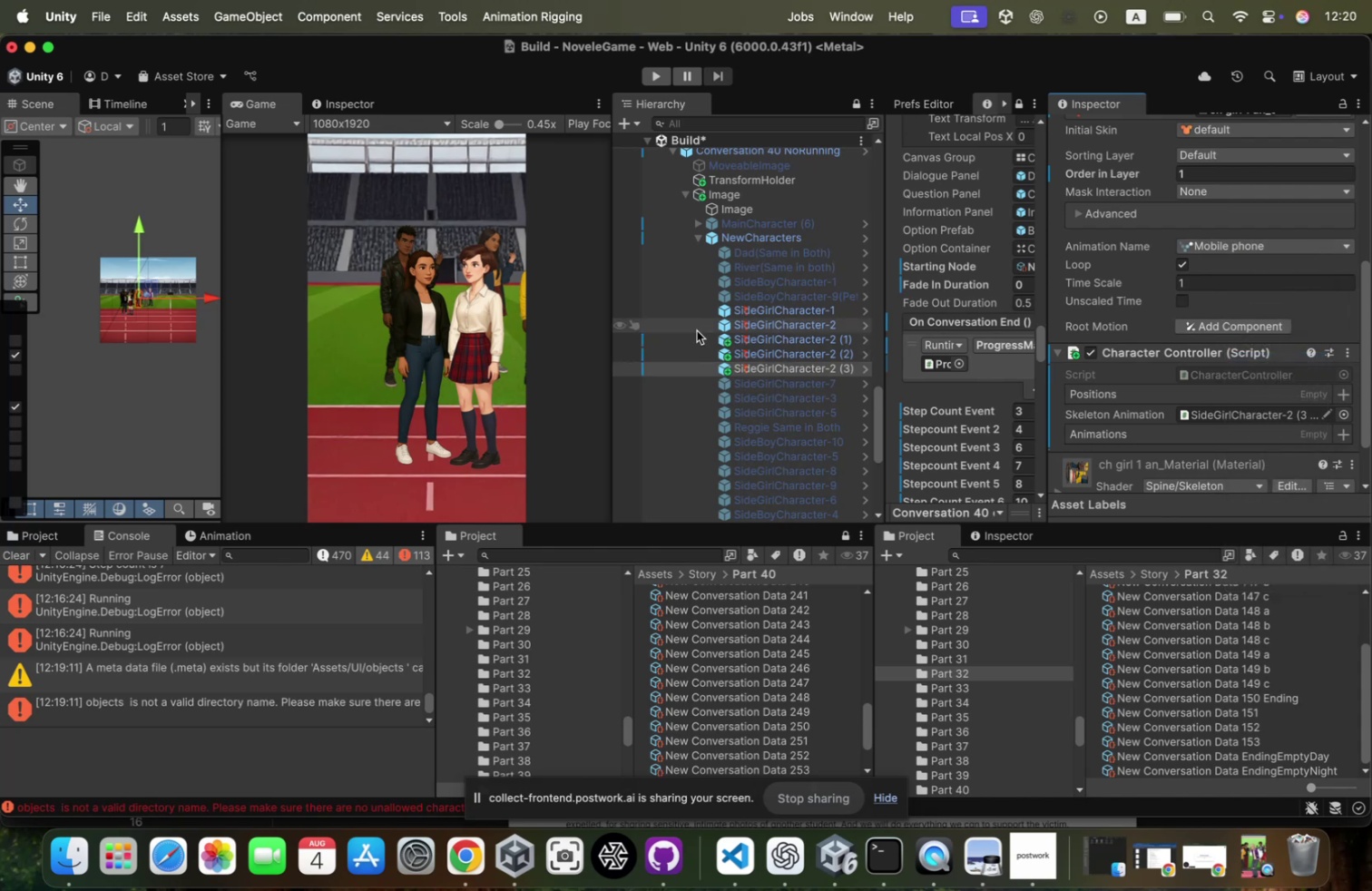 
scroll: coordinate [713, 331], scroll_direction: down, amount: 40.0
 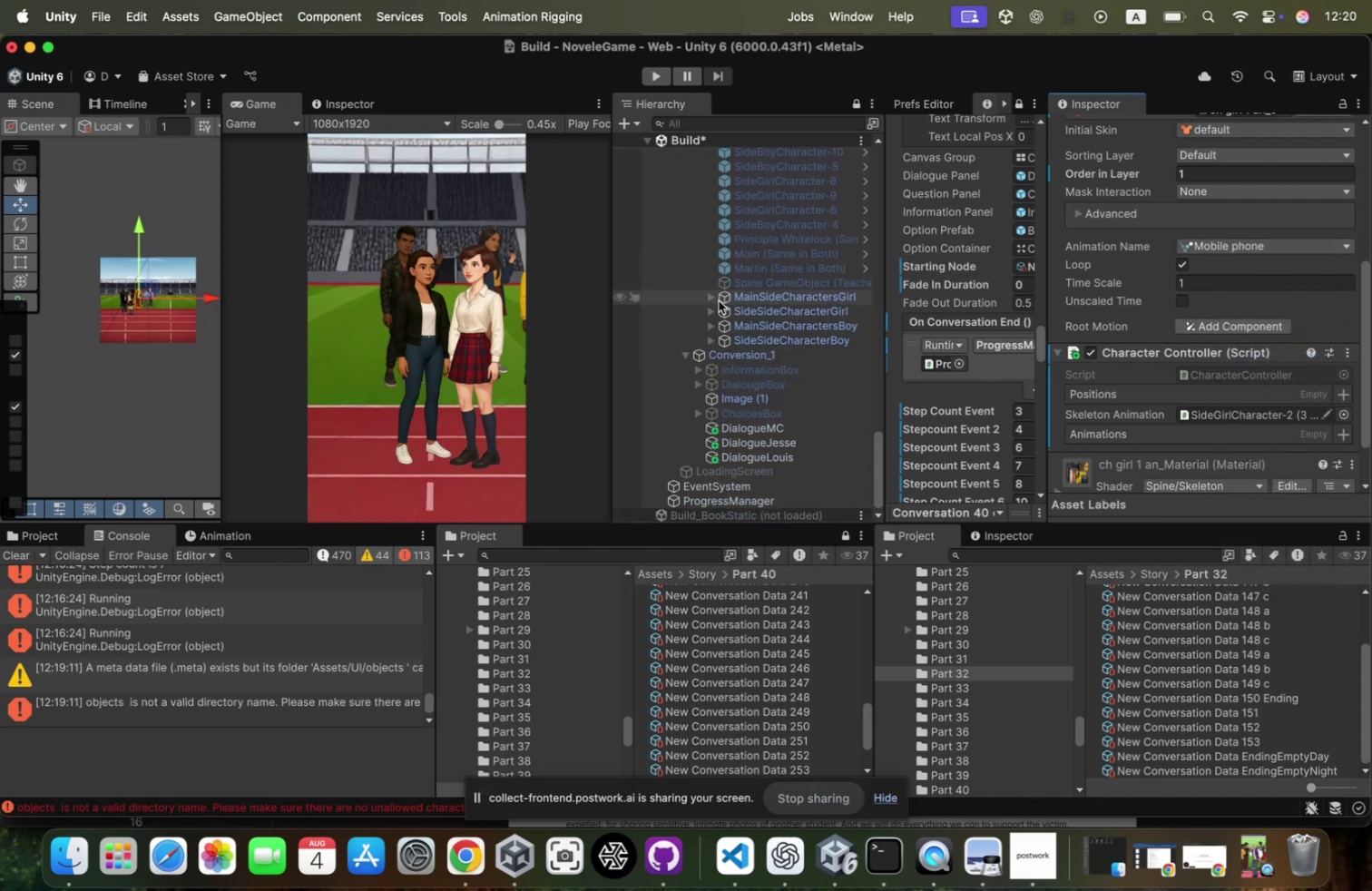 
left_click([711, 298])
 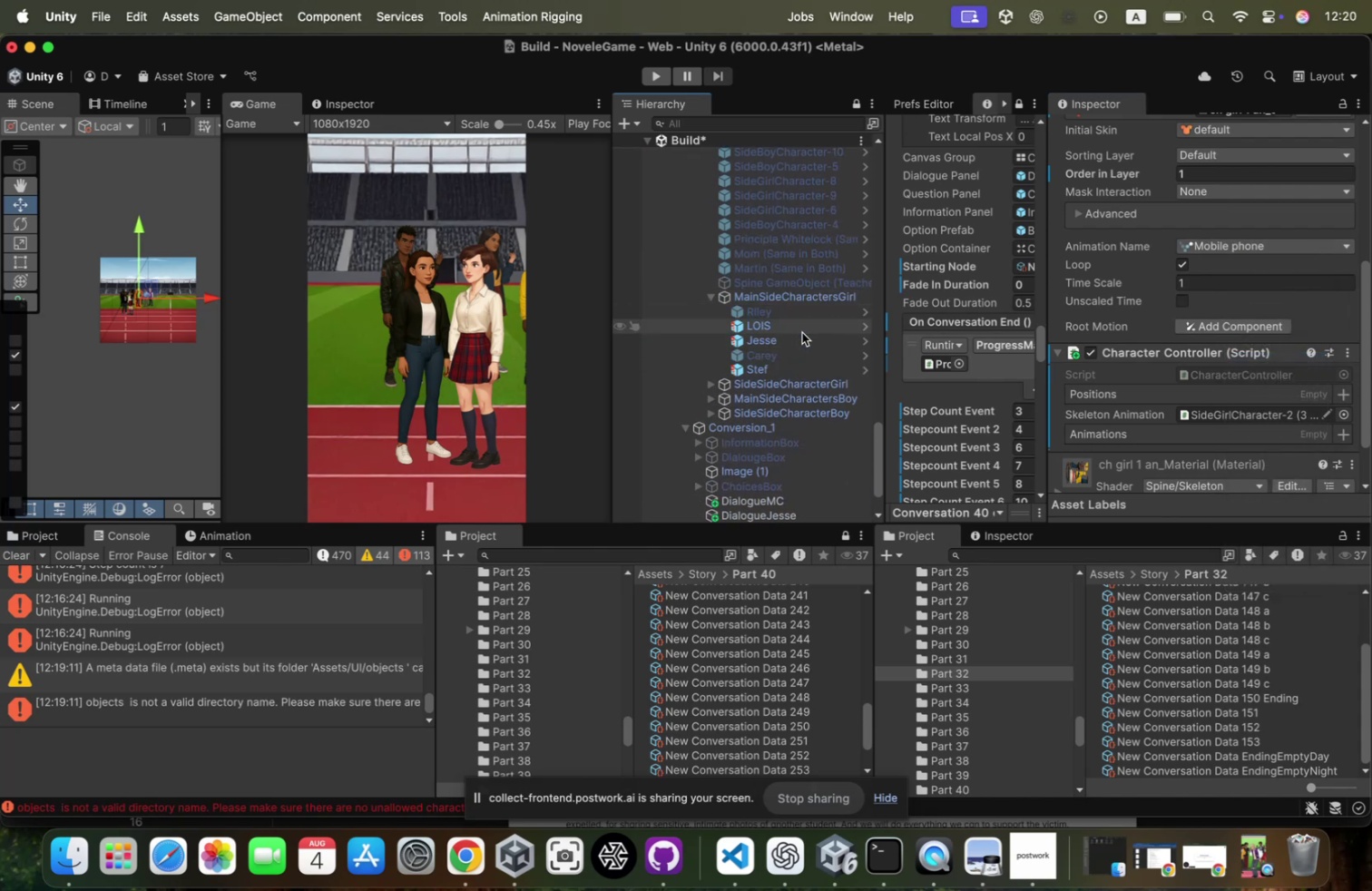 
left_click([802, 332])
 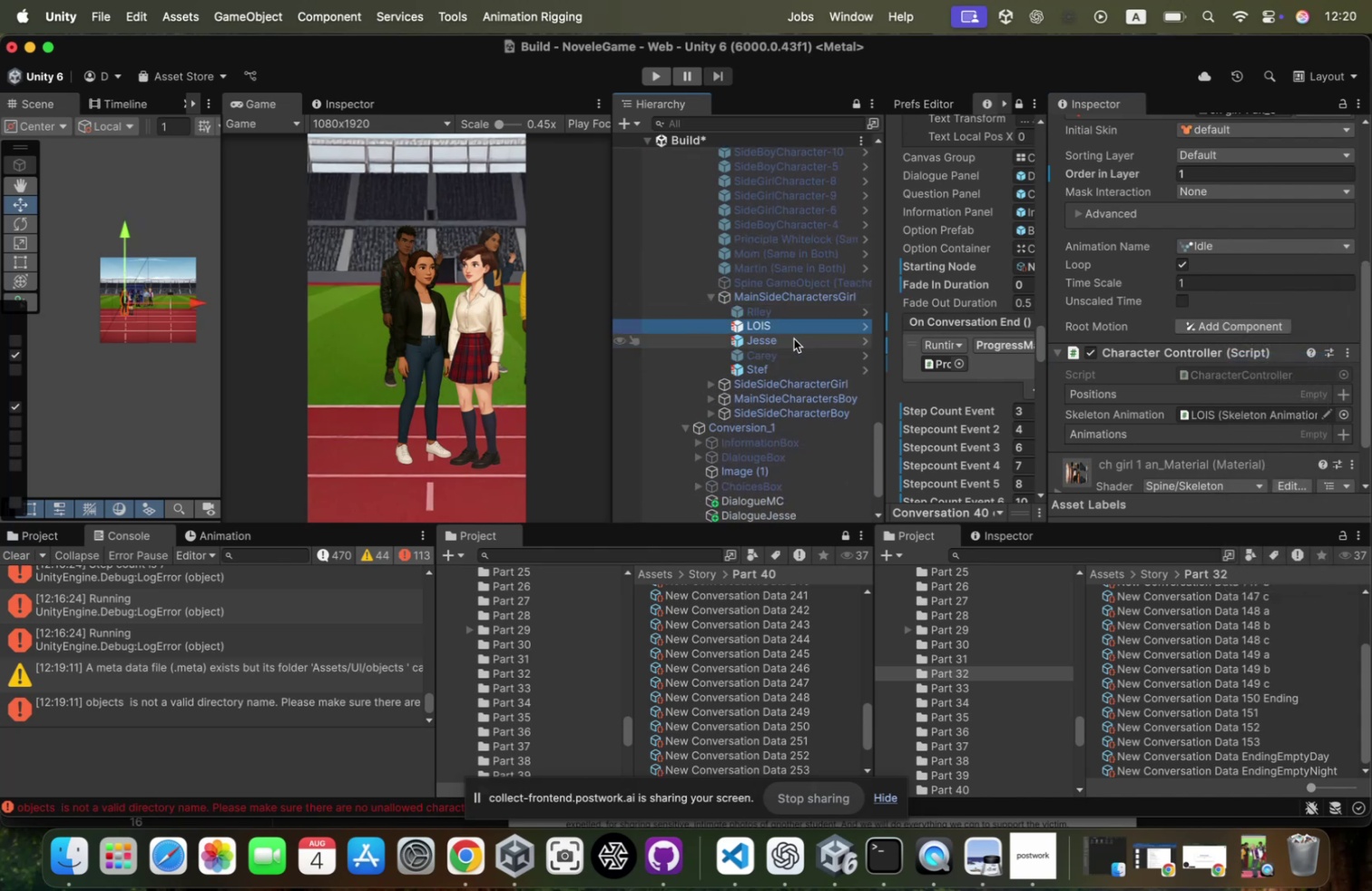 
hold_key(key=CommandLeft, duration=1.27)
left_click([793, 338])
 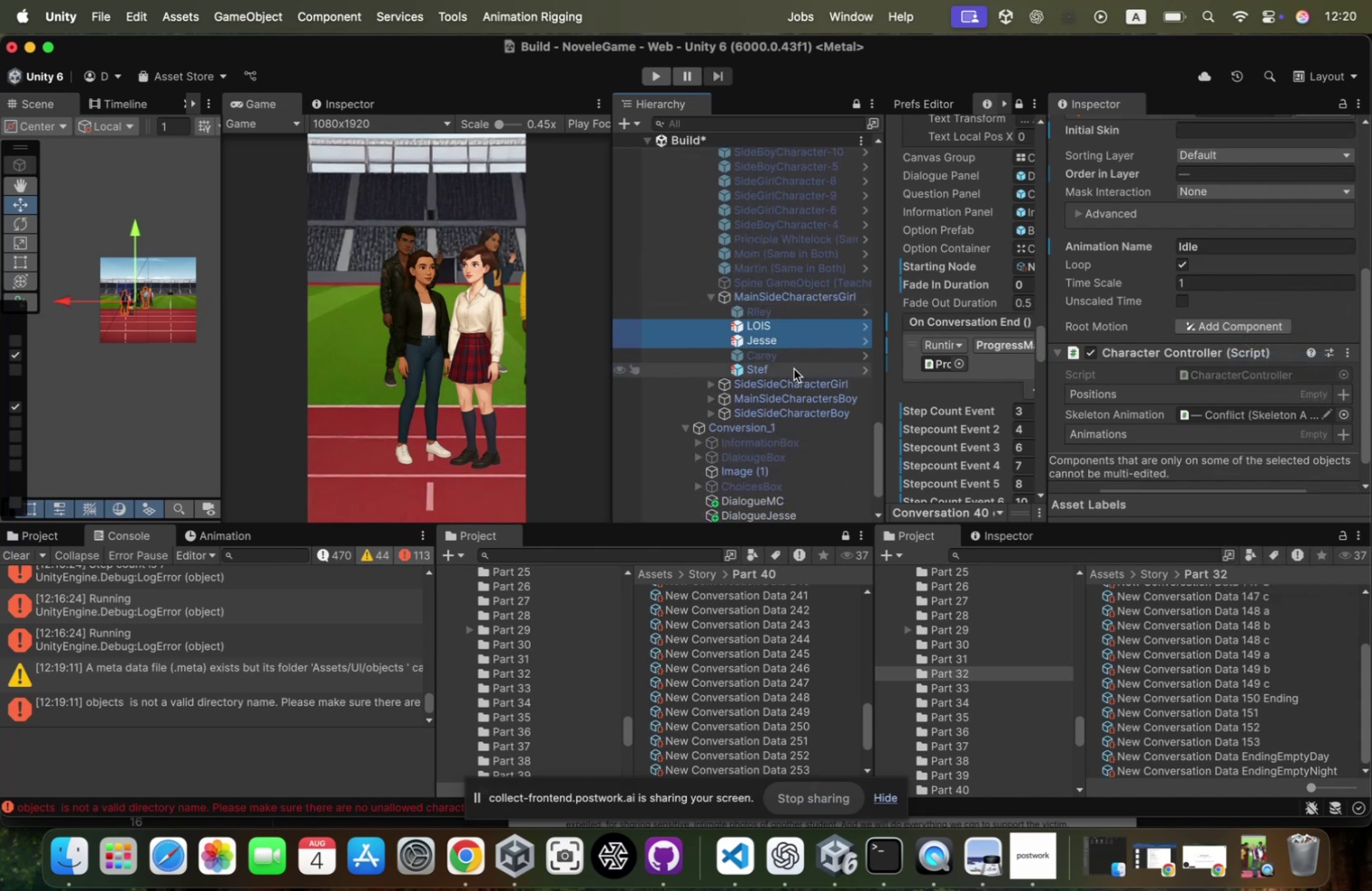 
left_click([794, 368])
 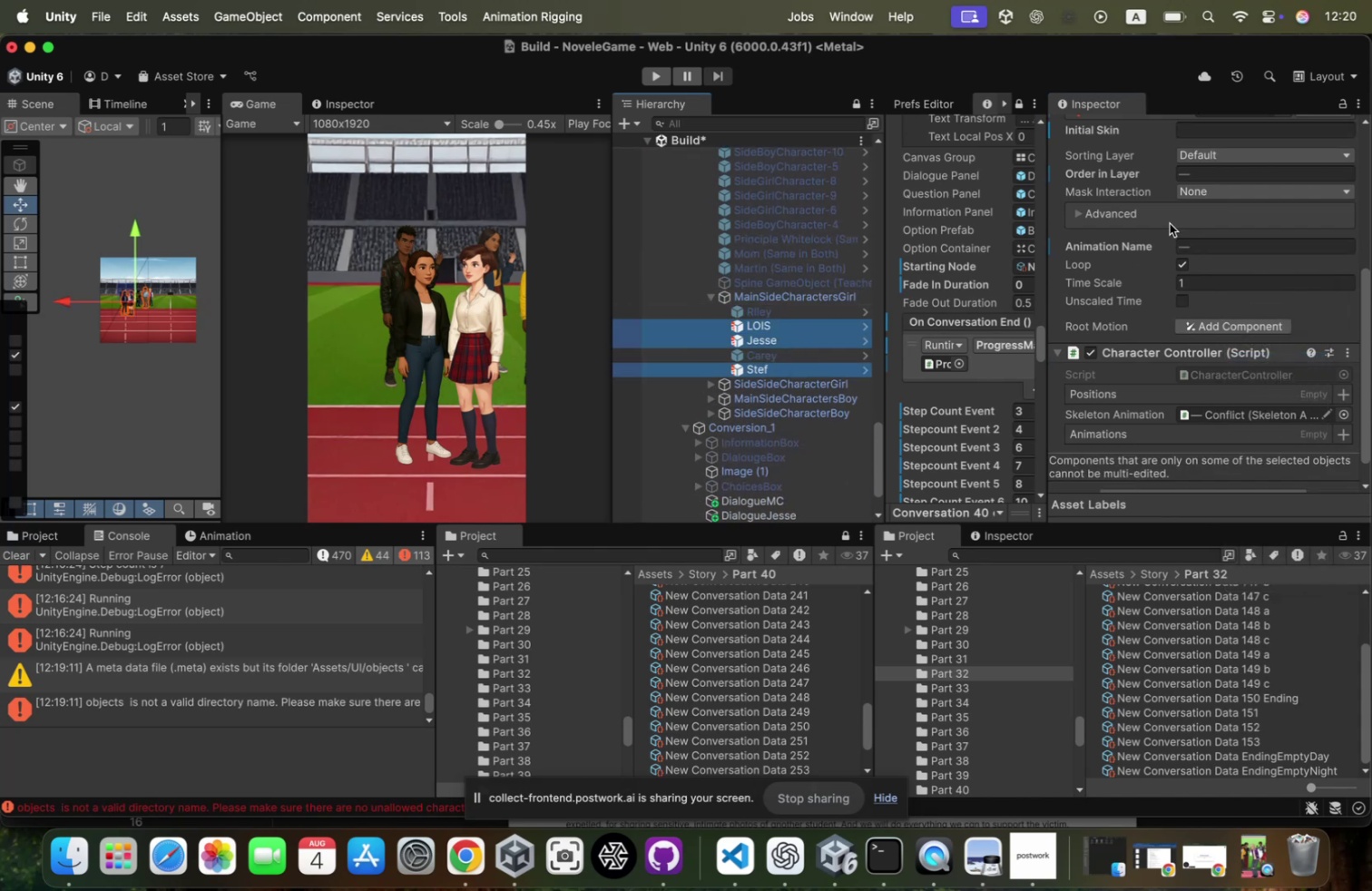 
hold_key(key=CommandLeft, duration=1.18)
left_click([793, 337])
 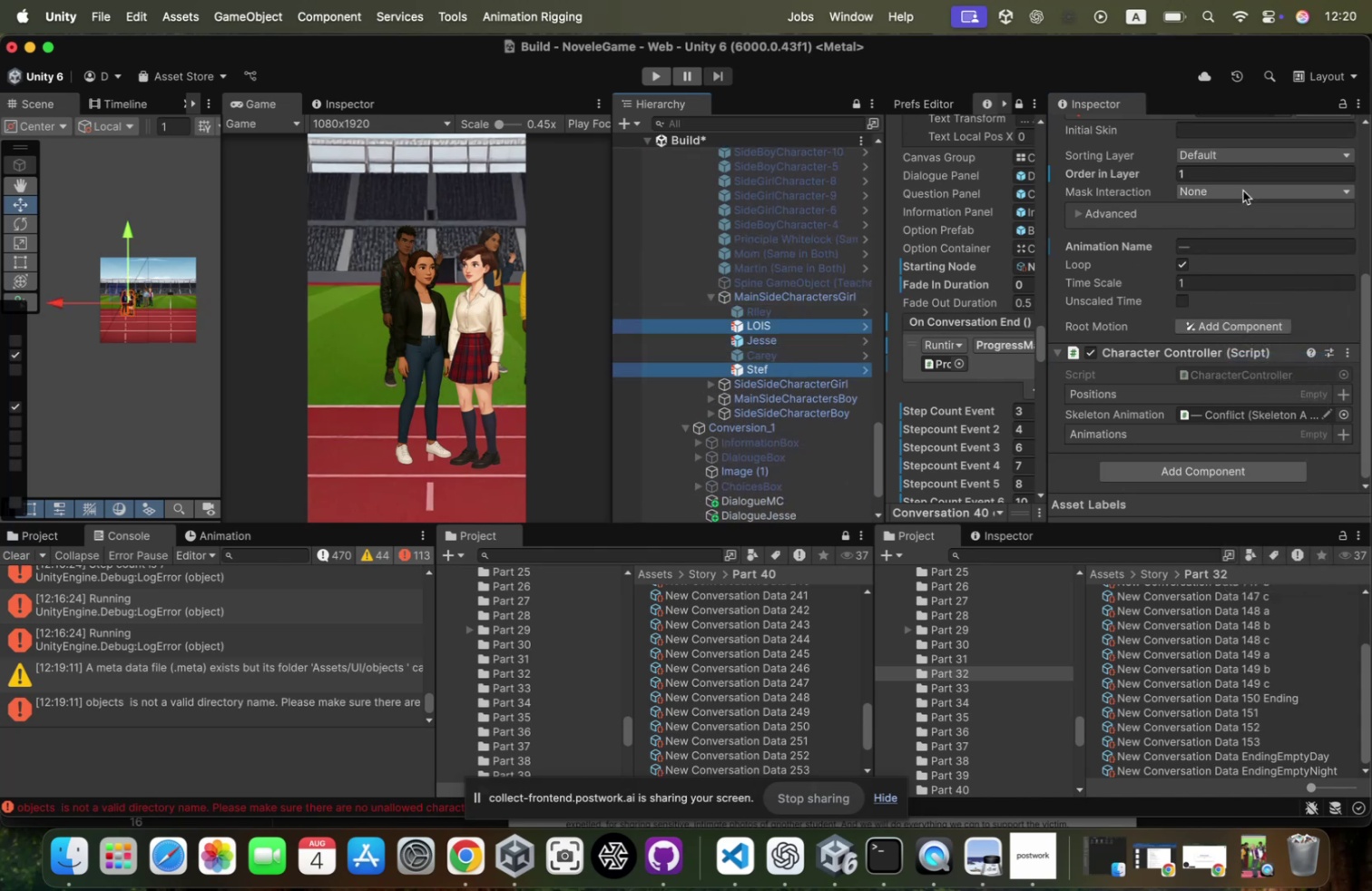 
left_click([811, 323])
 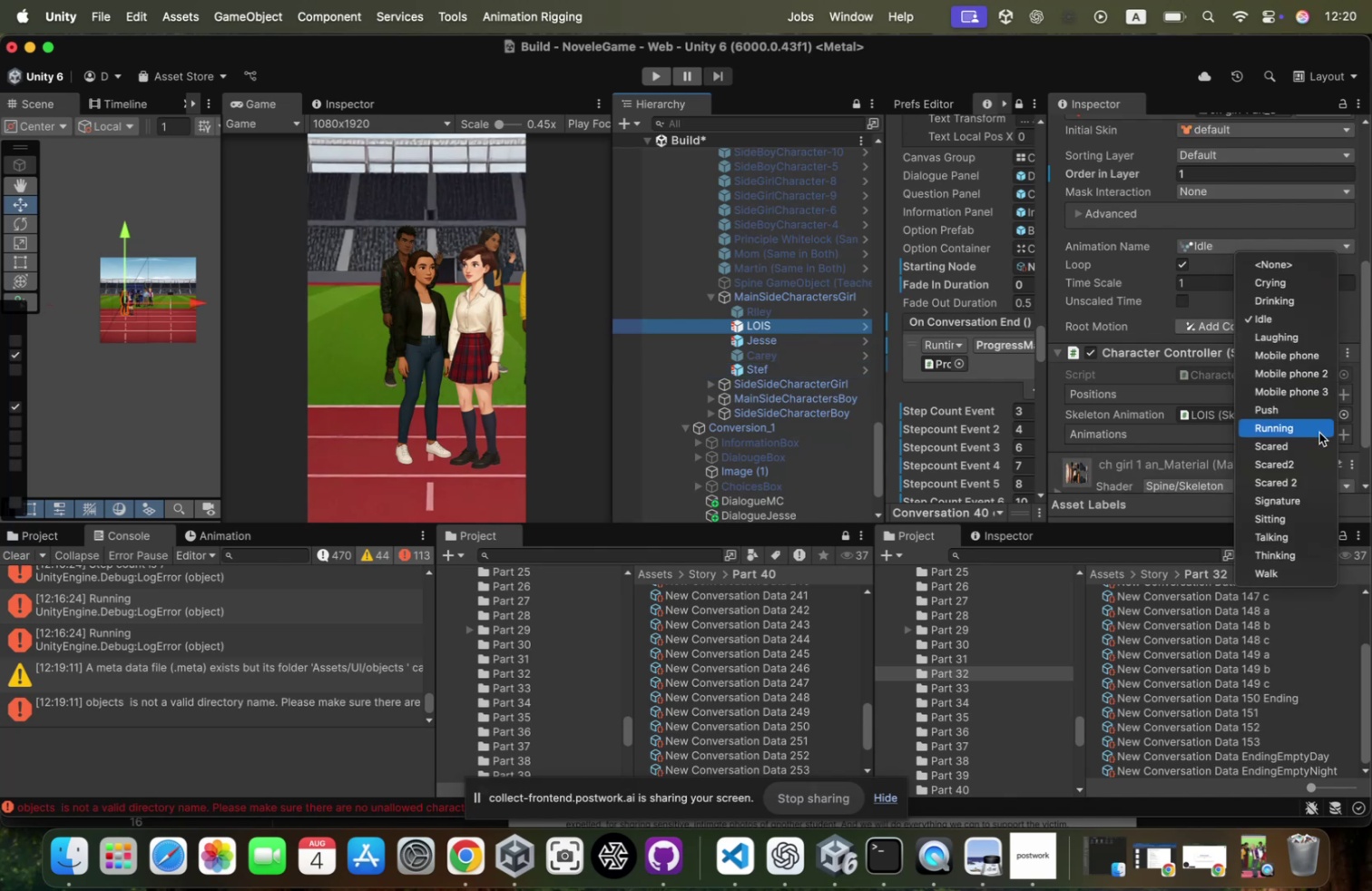 
left_click([1318, 358])
 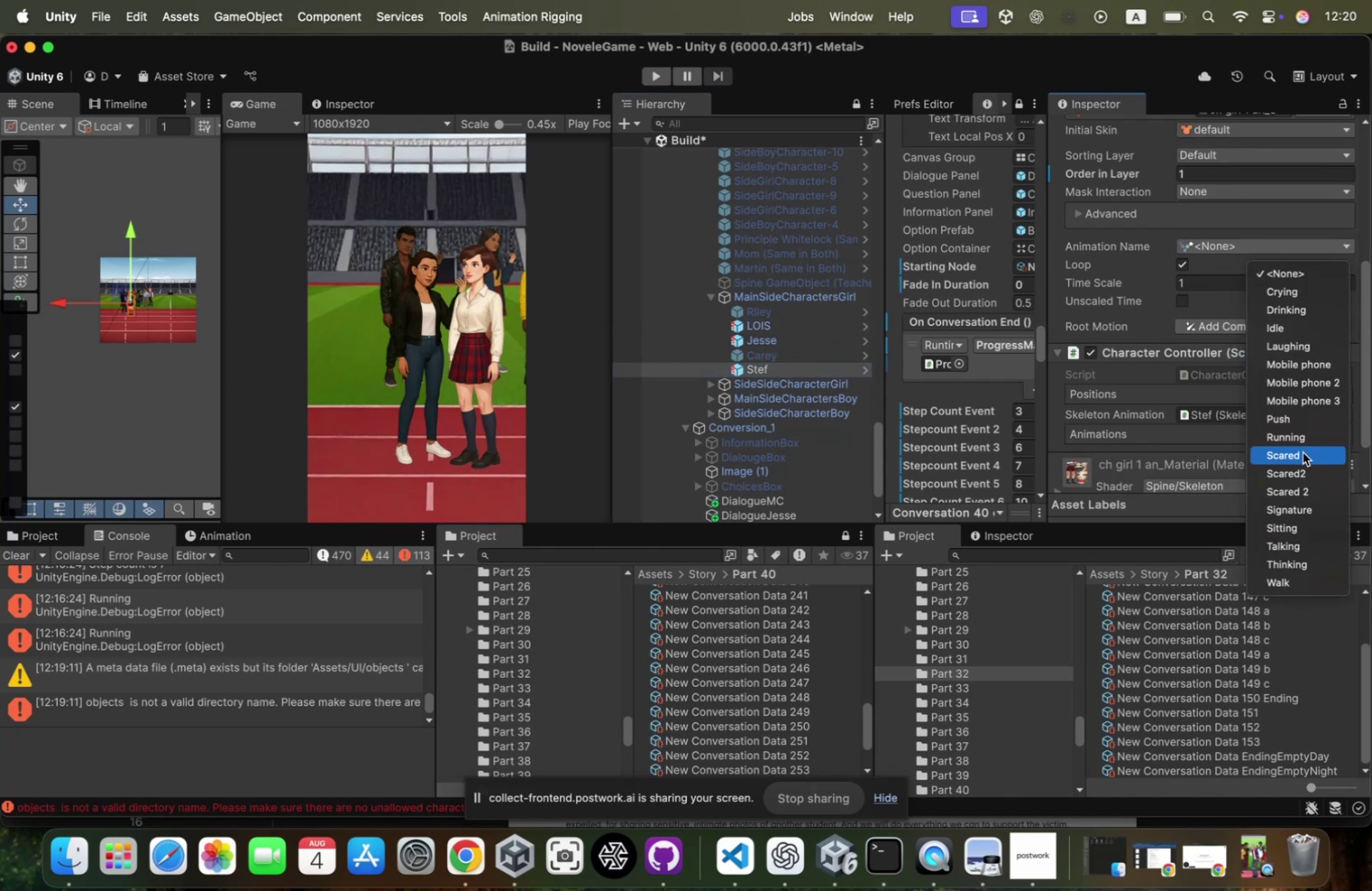 
left_click([1323, 363])
 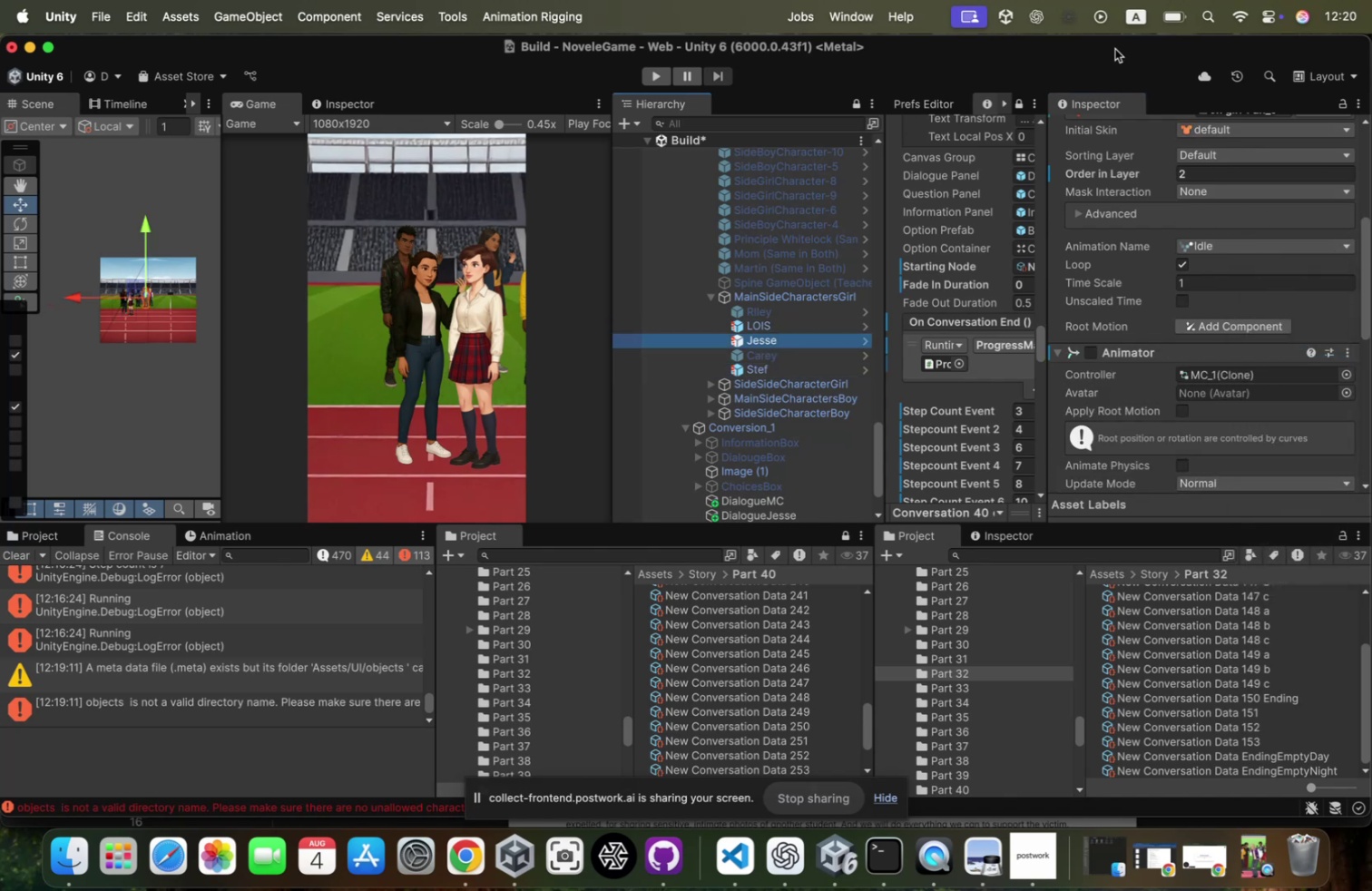 
scroll: coordinate [1178, 198], scroll_direction: up, amount: 73.0
 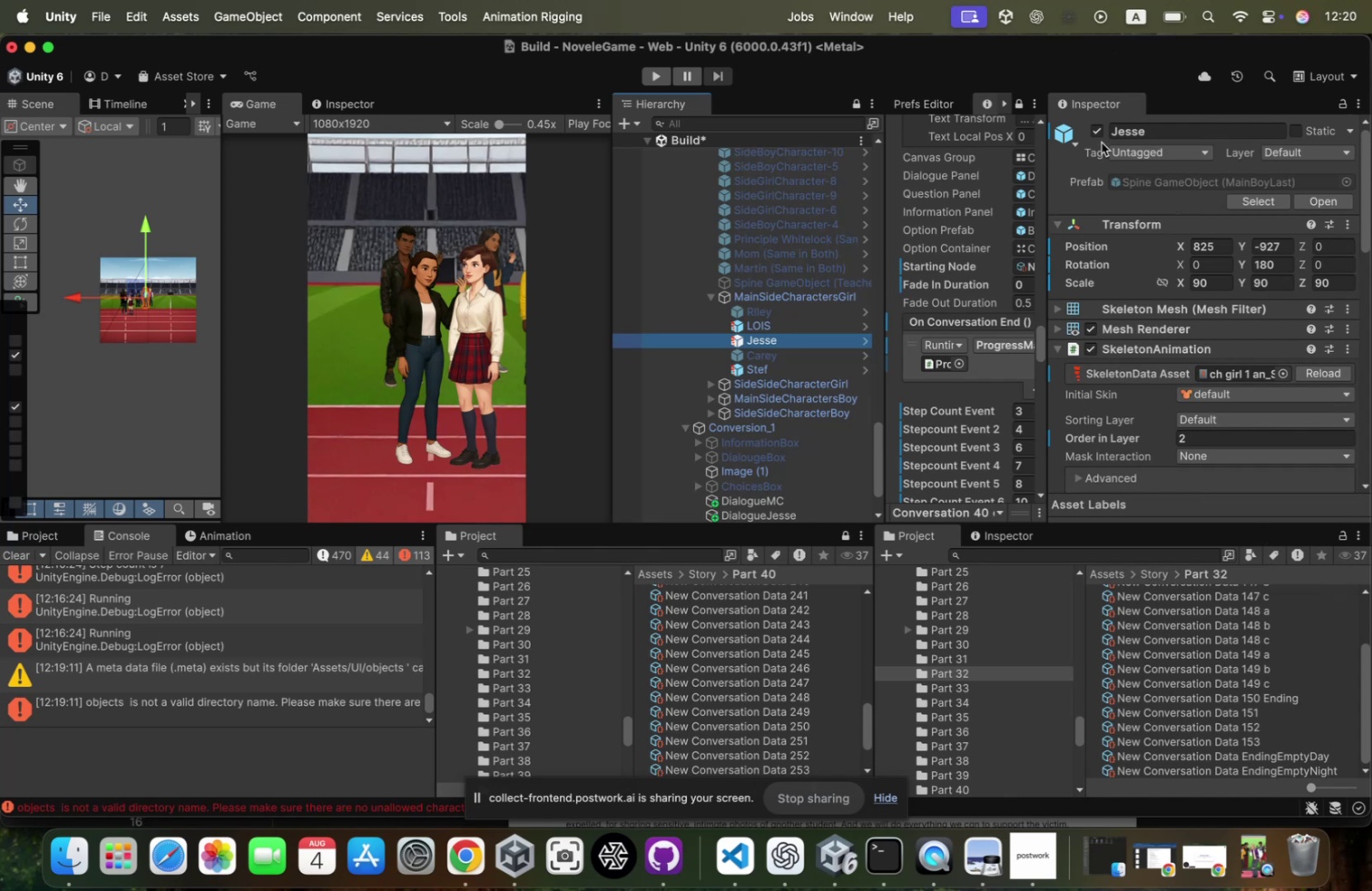 
left_click([1098, 133])
 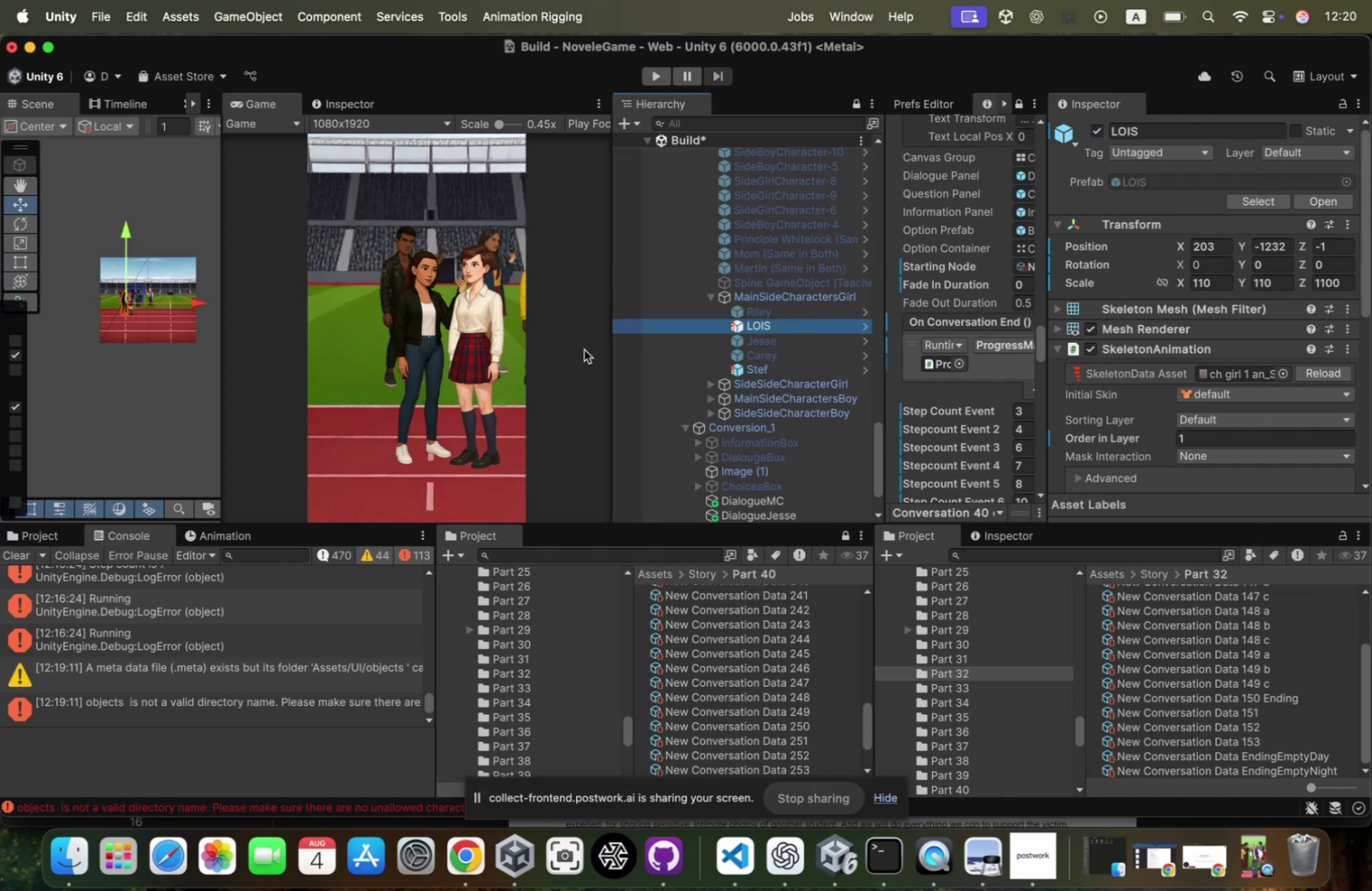 
left_click_drag(start_coordinate=[199, 307], to_coordinate=[194, 307])
 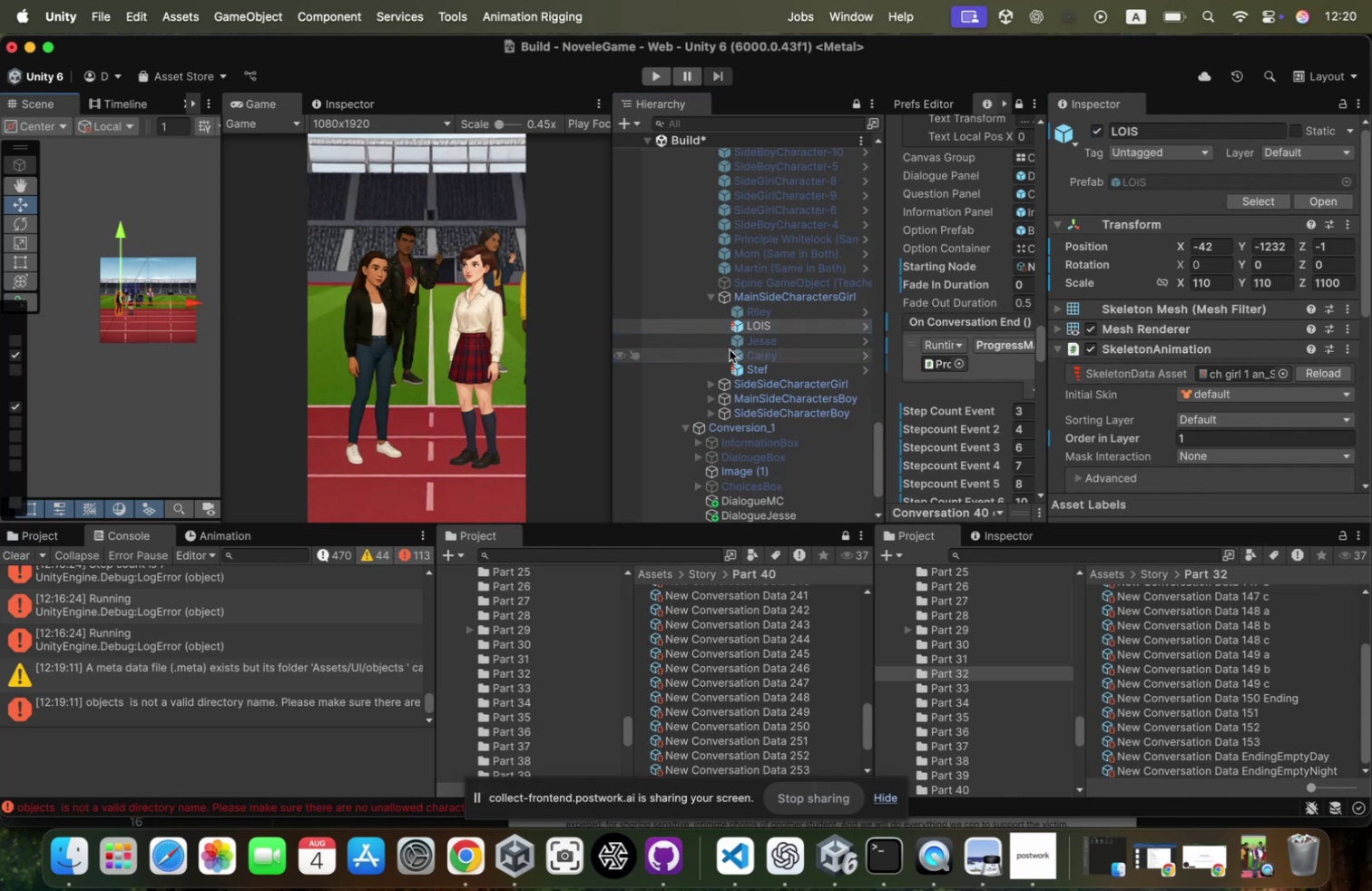 
left_click([746, 367])
 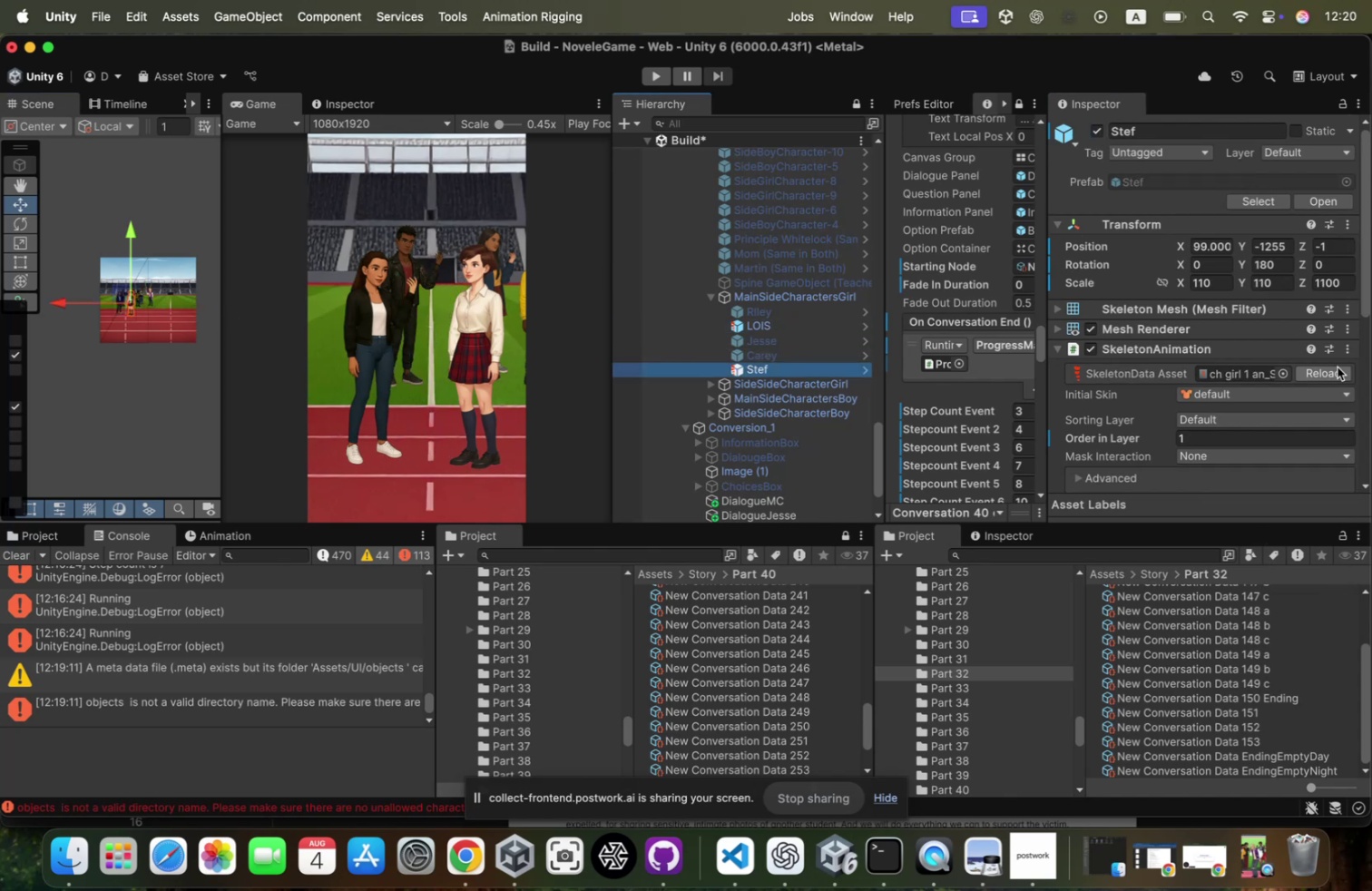 
scroll: coordinate [1338, 367], scroll_direction: down, amount: 17.0
 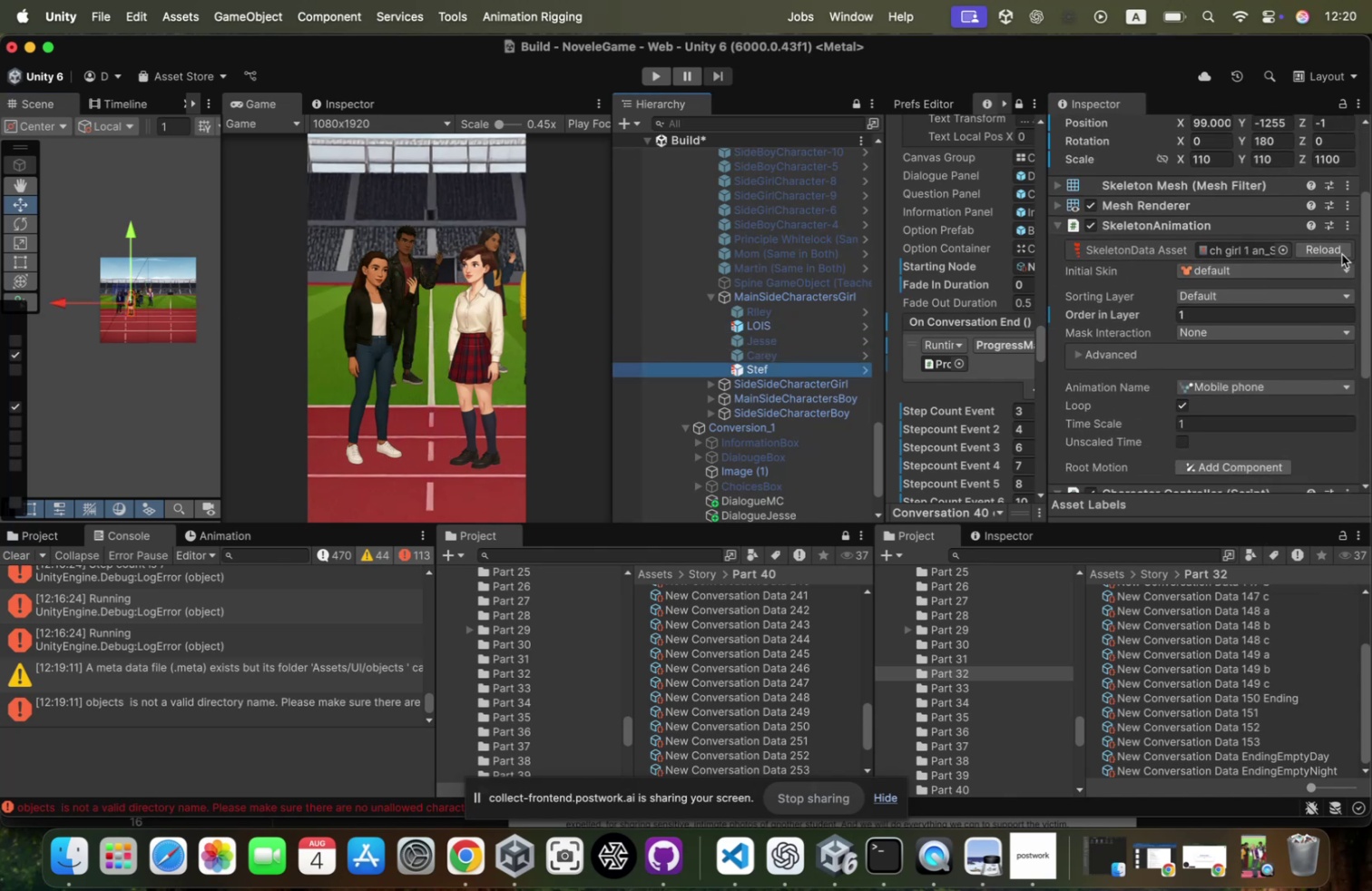 
left_click([1342, 246])
 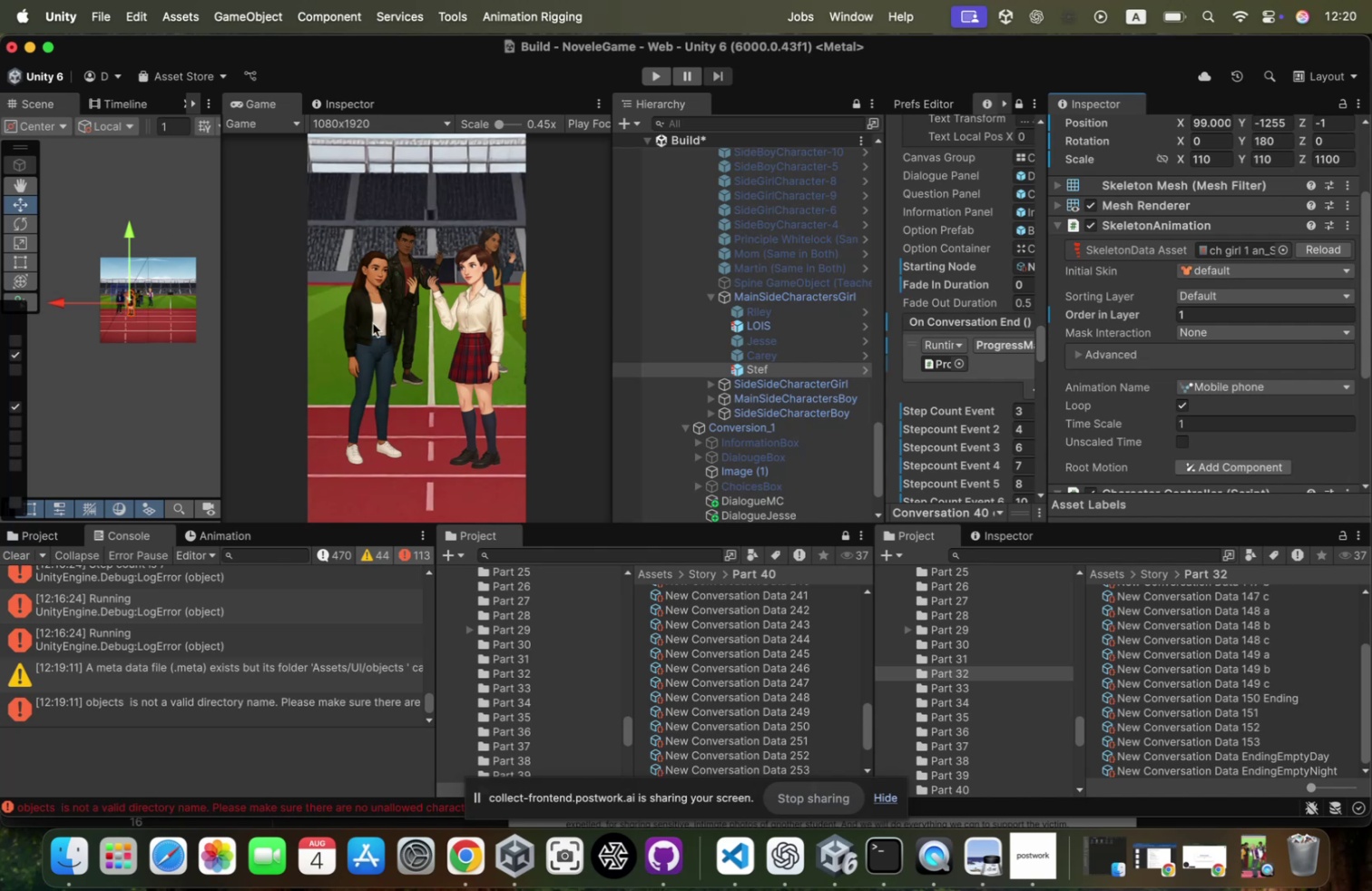 
scroll: coordinate [798, 266], scroll_direction: up, amount: 32.0
 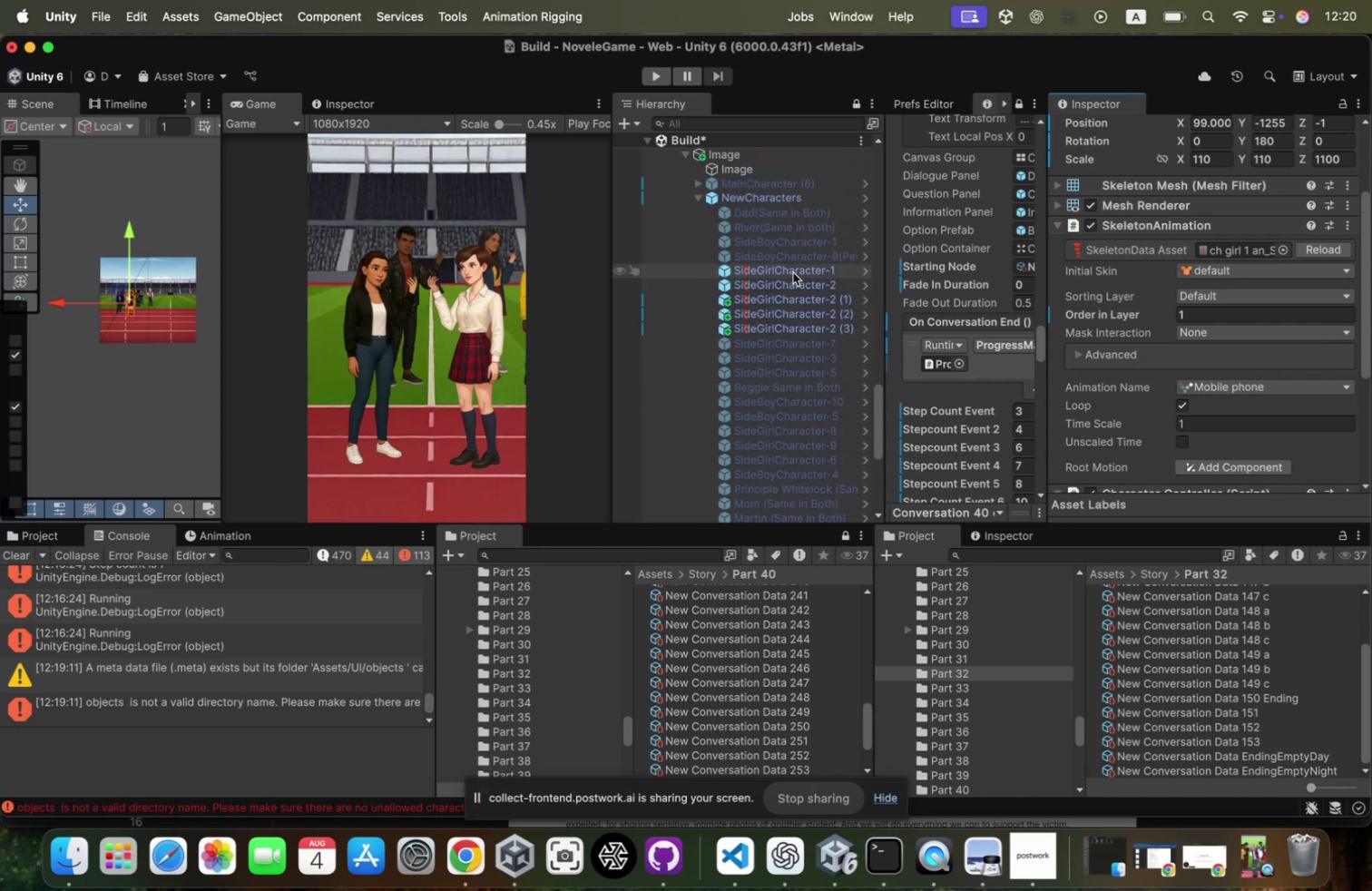 
left_click([795, 270])
 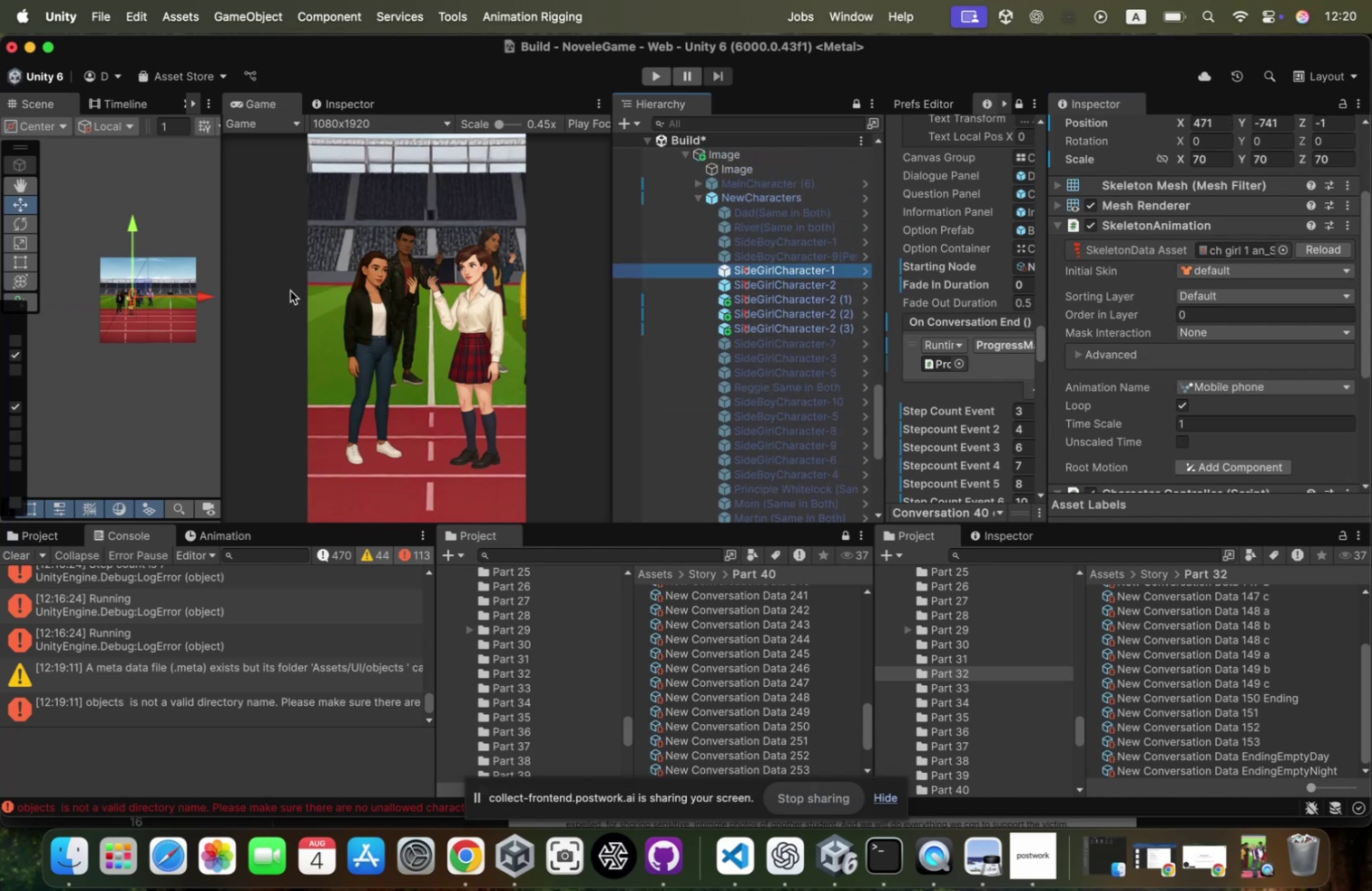 
scroll: coordinate [176, 279], scroll_direction: up, amount: 99.0
 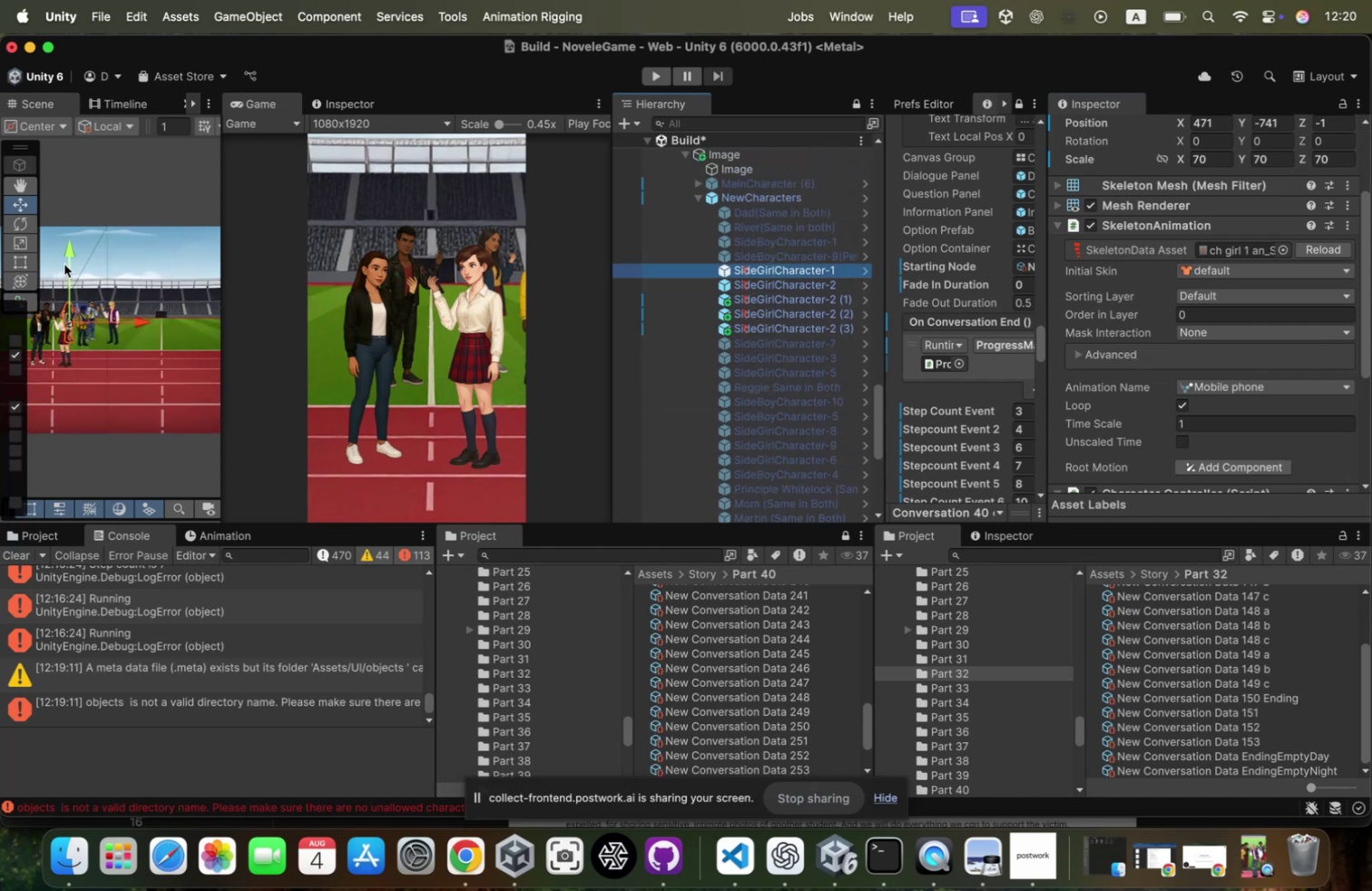 
left_click_drag(start_coordinate=[67, 265], to_coordinate=[67, 282])
 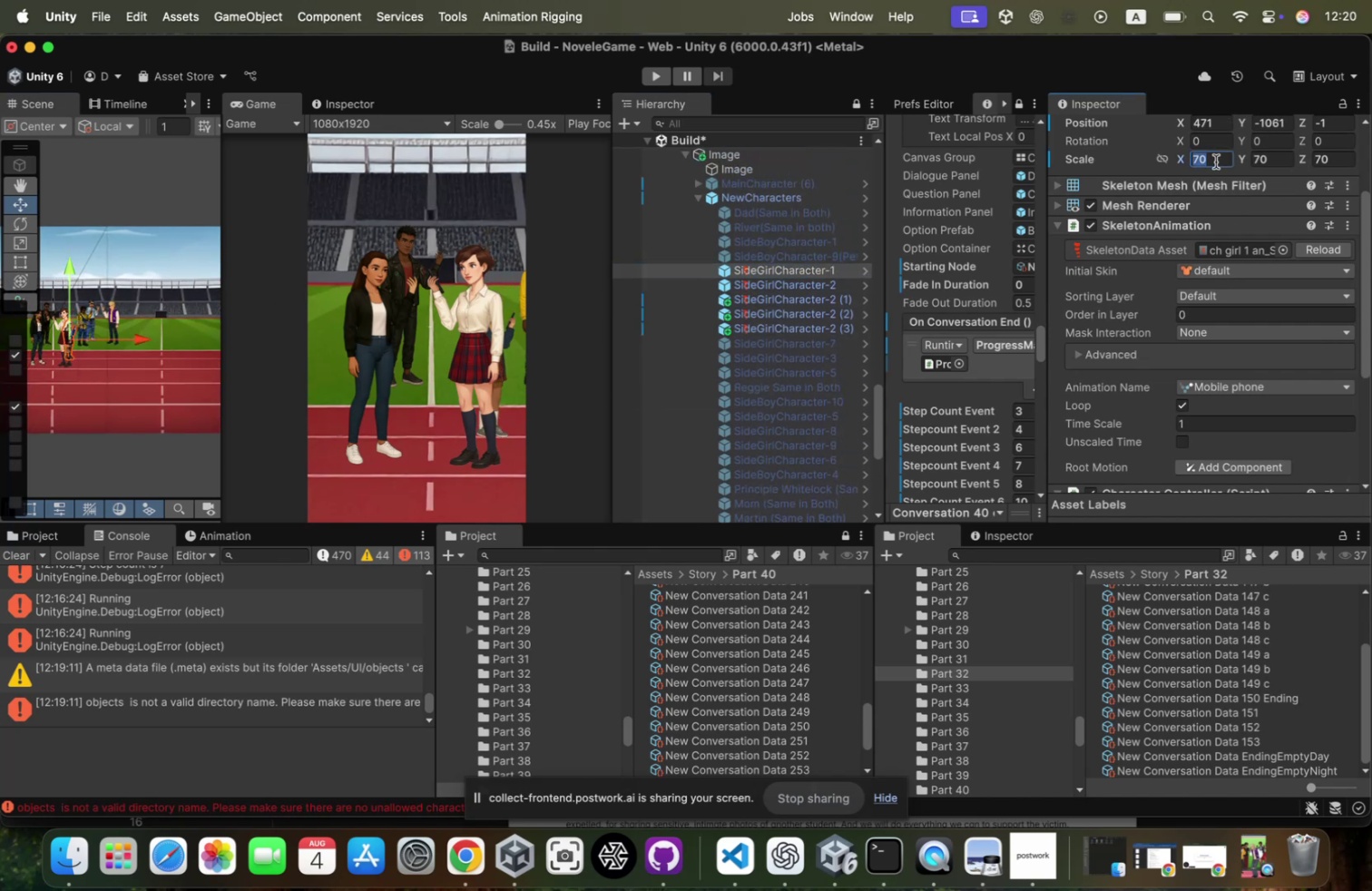 
type(90)
key(Tab)
type(90)
key(Tab)
type(90)
 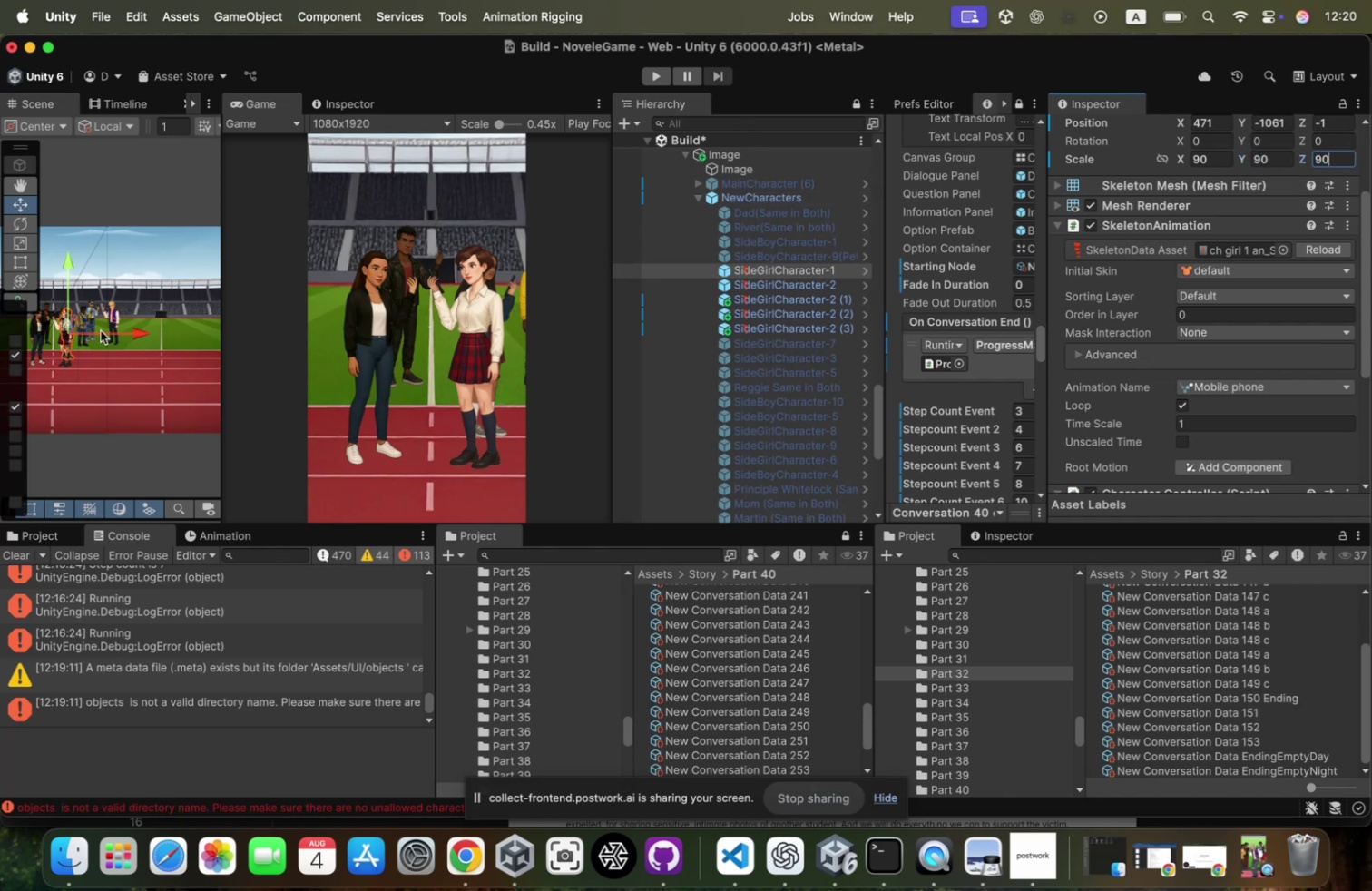 
left_click_drag(start_coordinate=[142, 335], to_coordinate=[148, 338])
 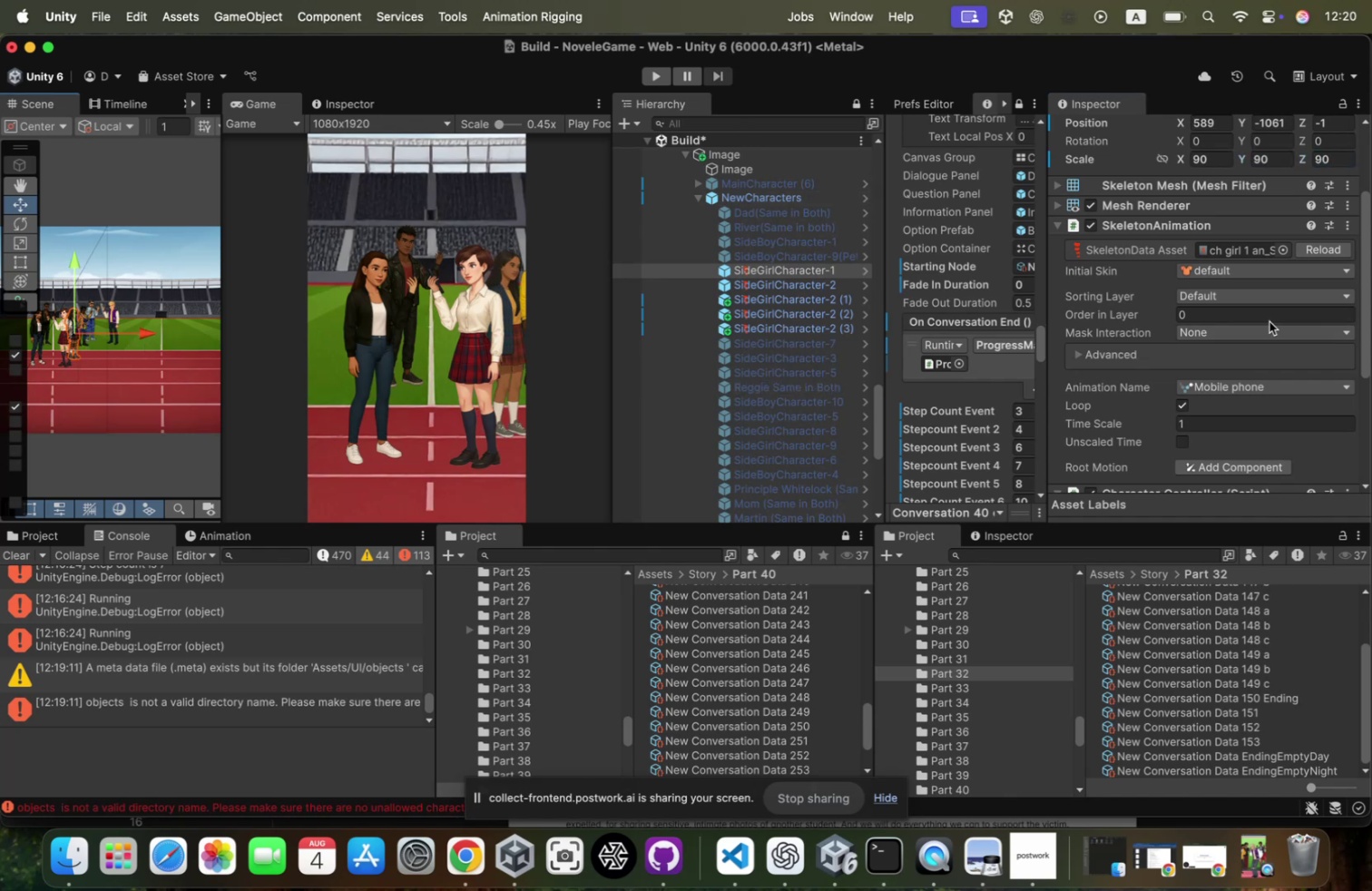 
left_click([1245, 318])
 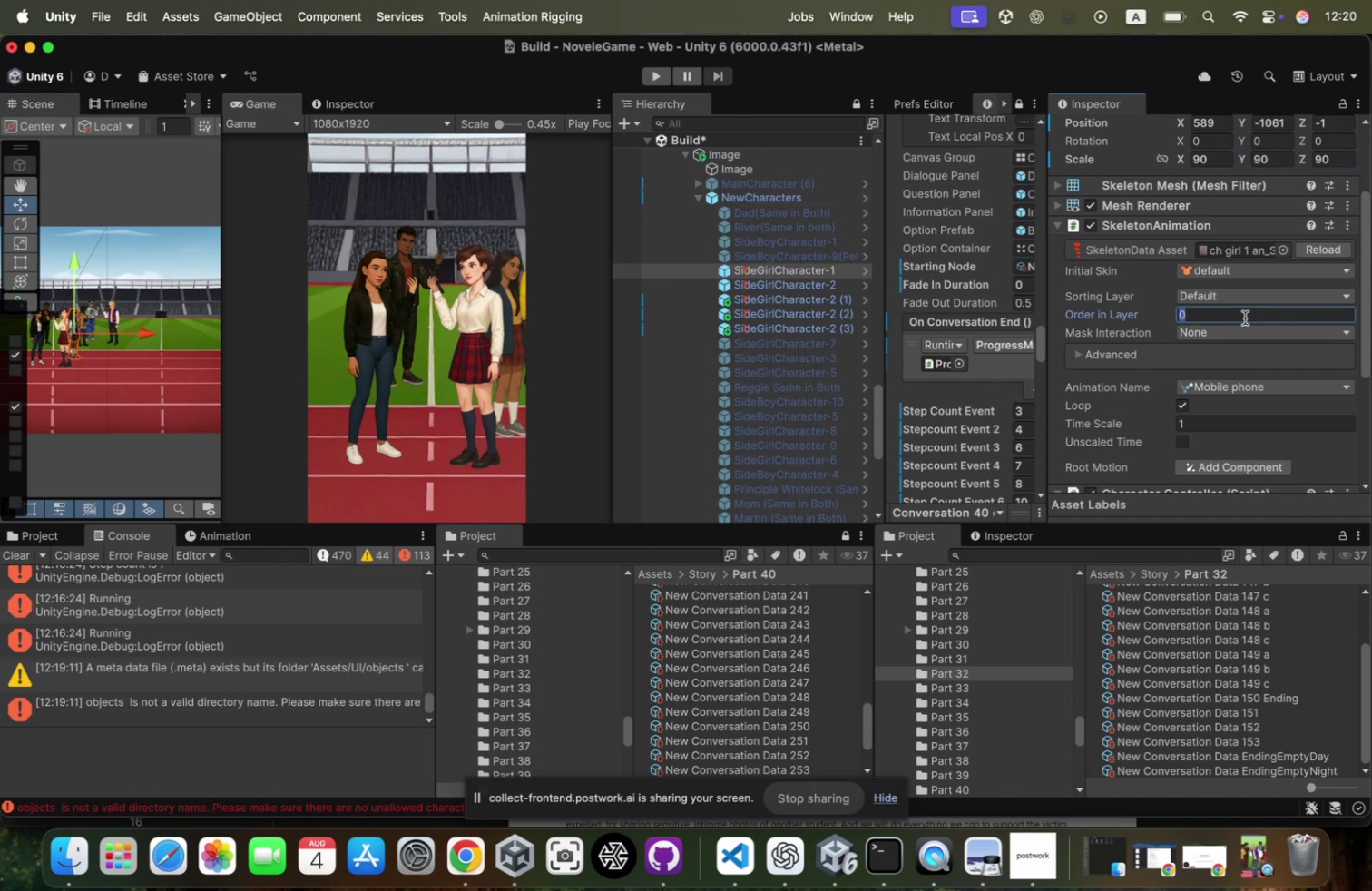 
key(2)
 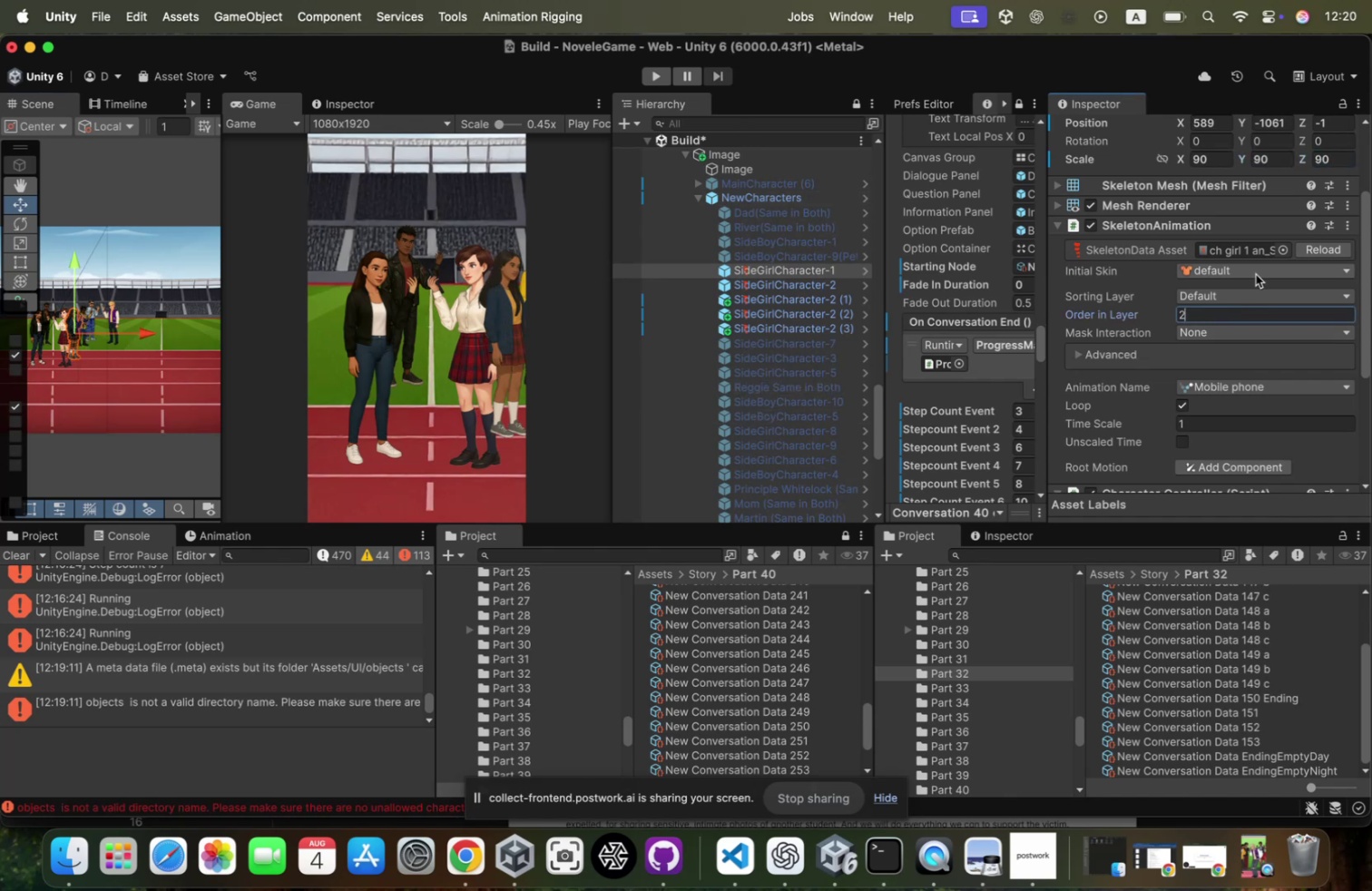 
left_click_drag(start_coordinate=[1210, 310], to_coordinate=[1024, 308])
 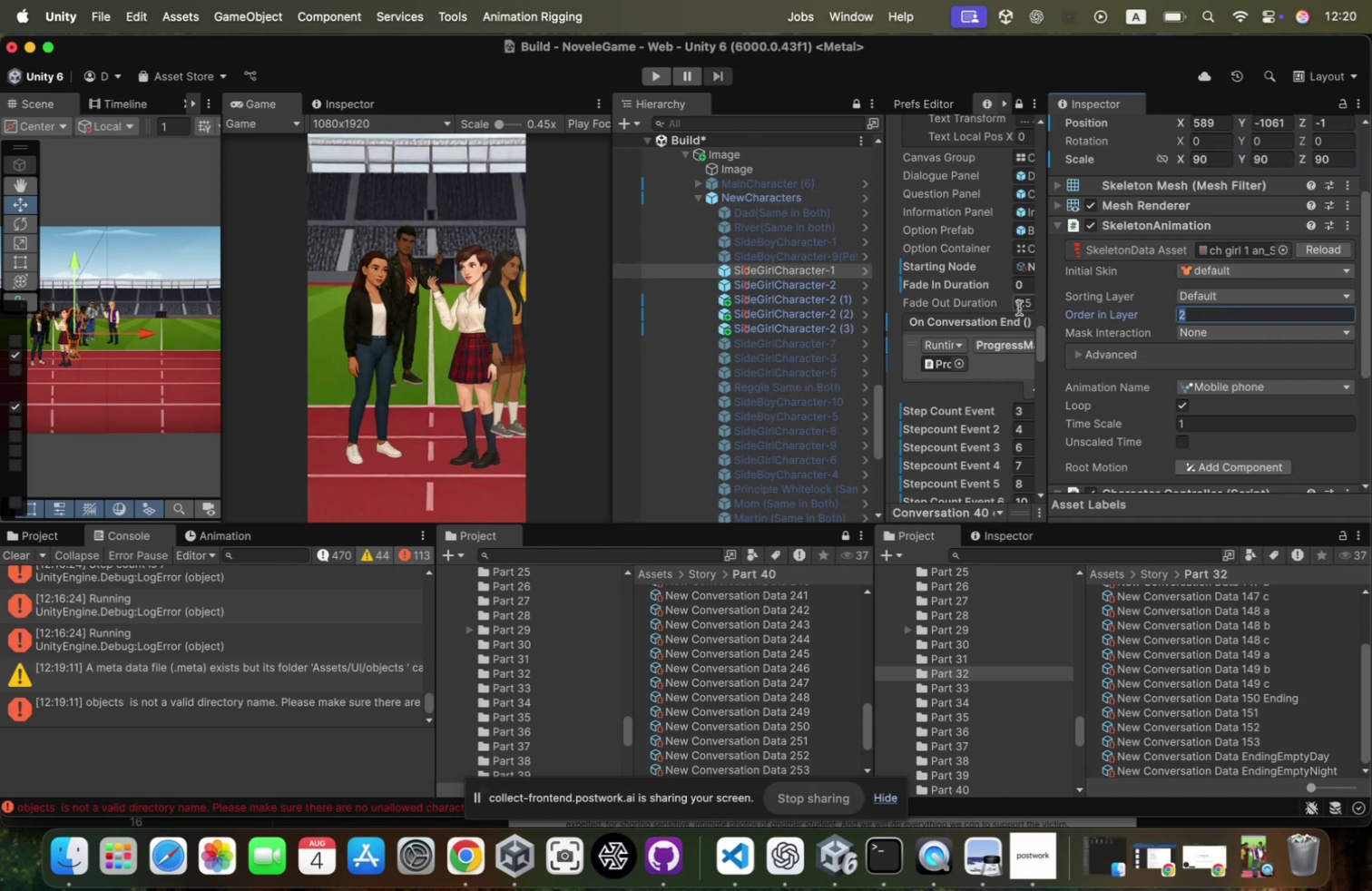 
key(1)
 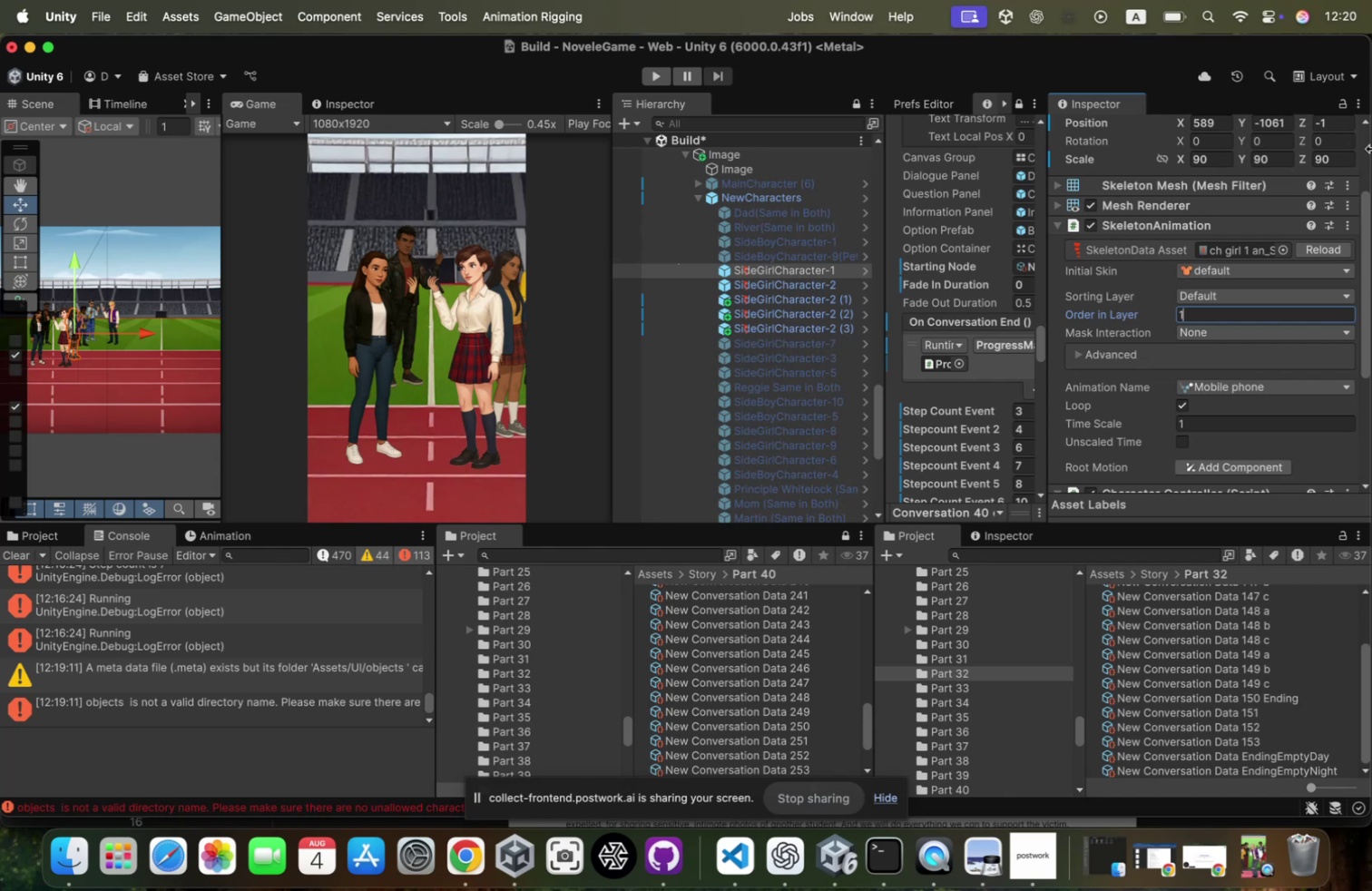 
left_click([1224, 156])
 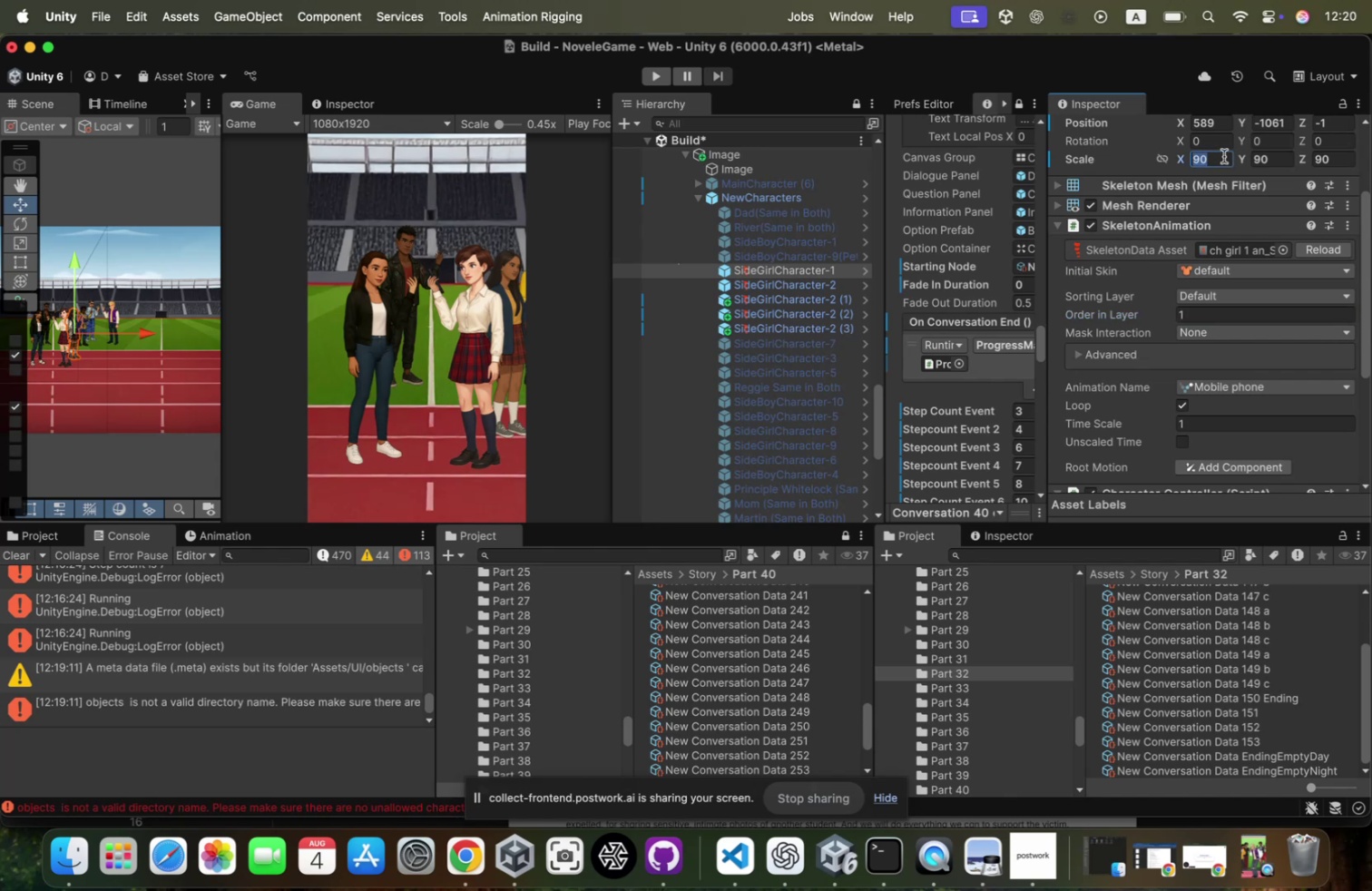 
type(100)
key(Tab)
type(100)
key(Tab)
type(100)
 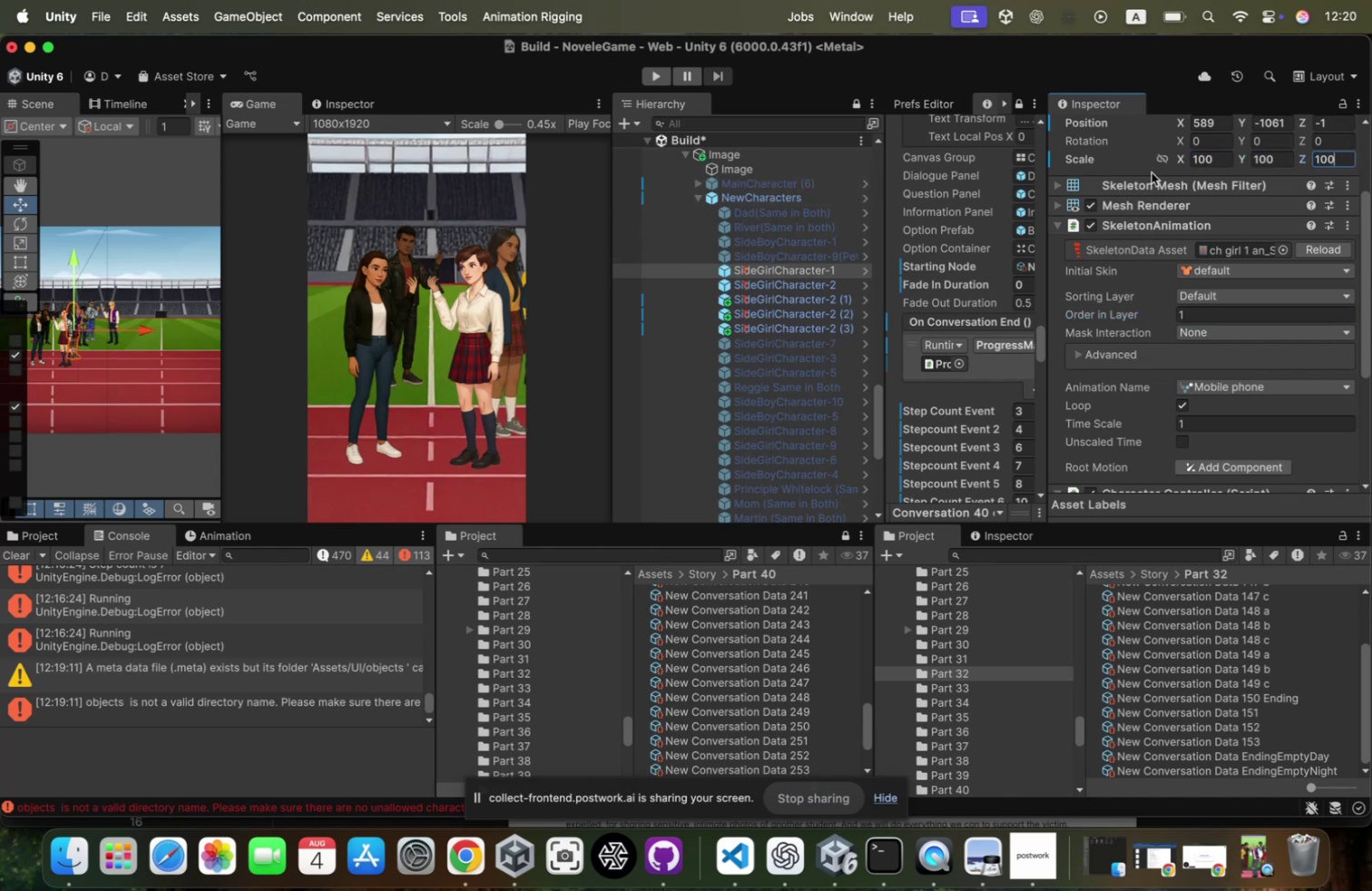 
left_click([1220, 164])
 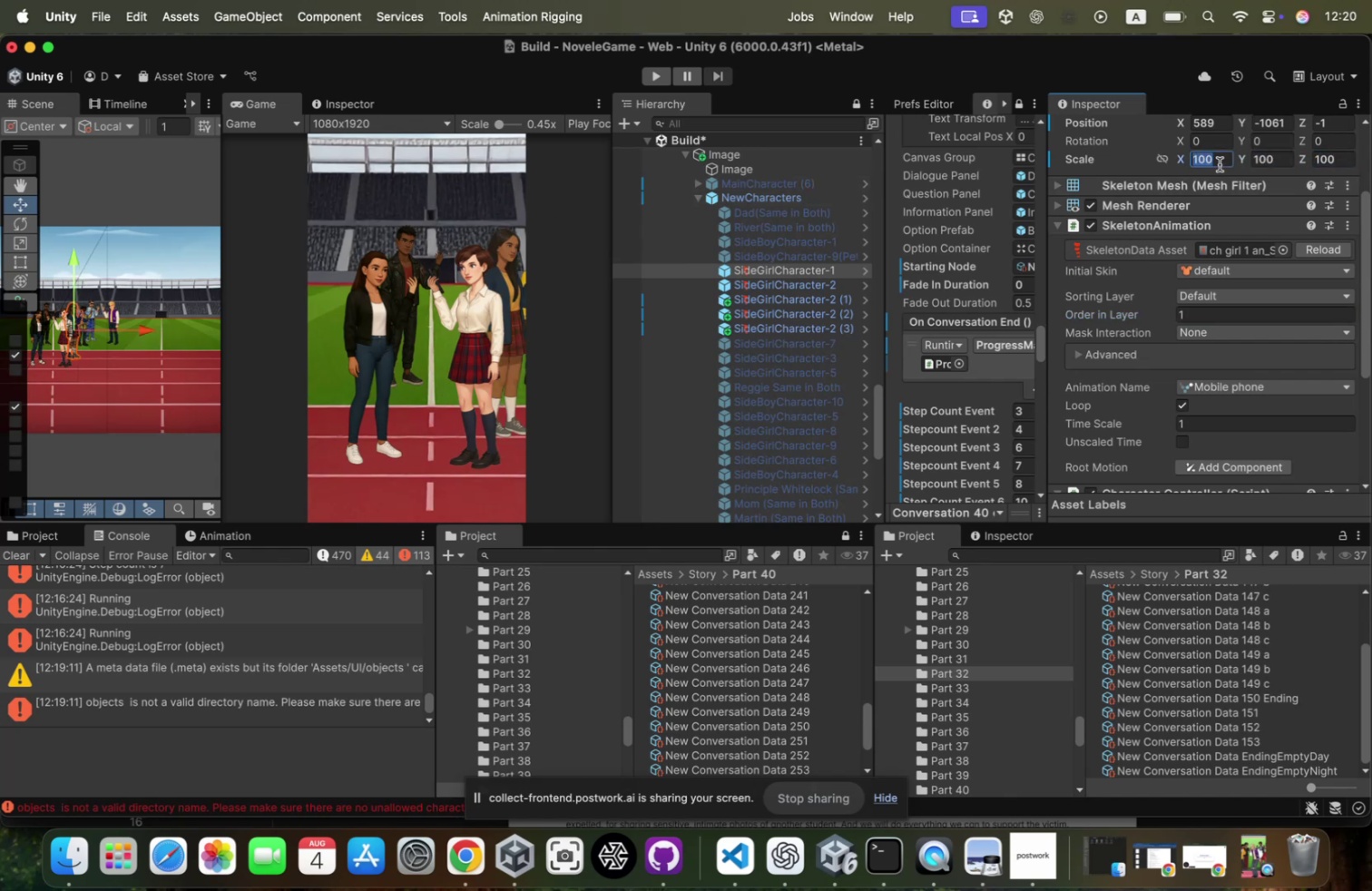 
type(95)
 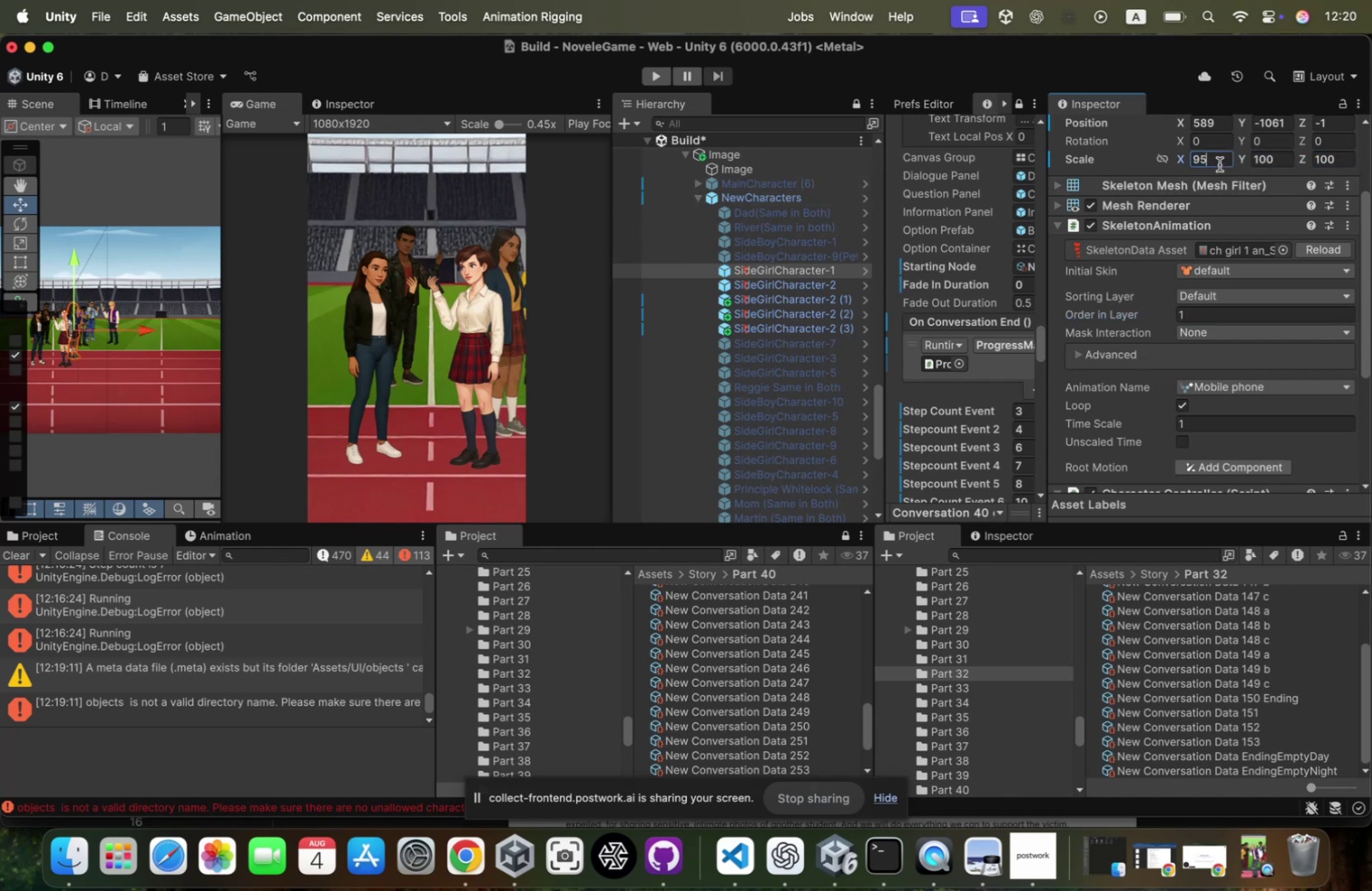 
key(Meta+A)
 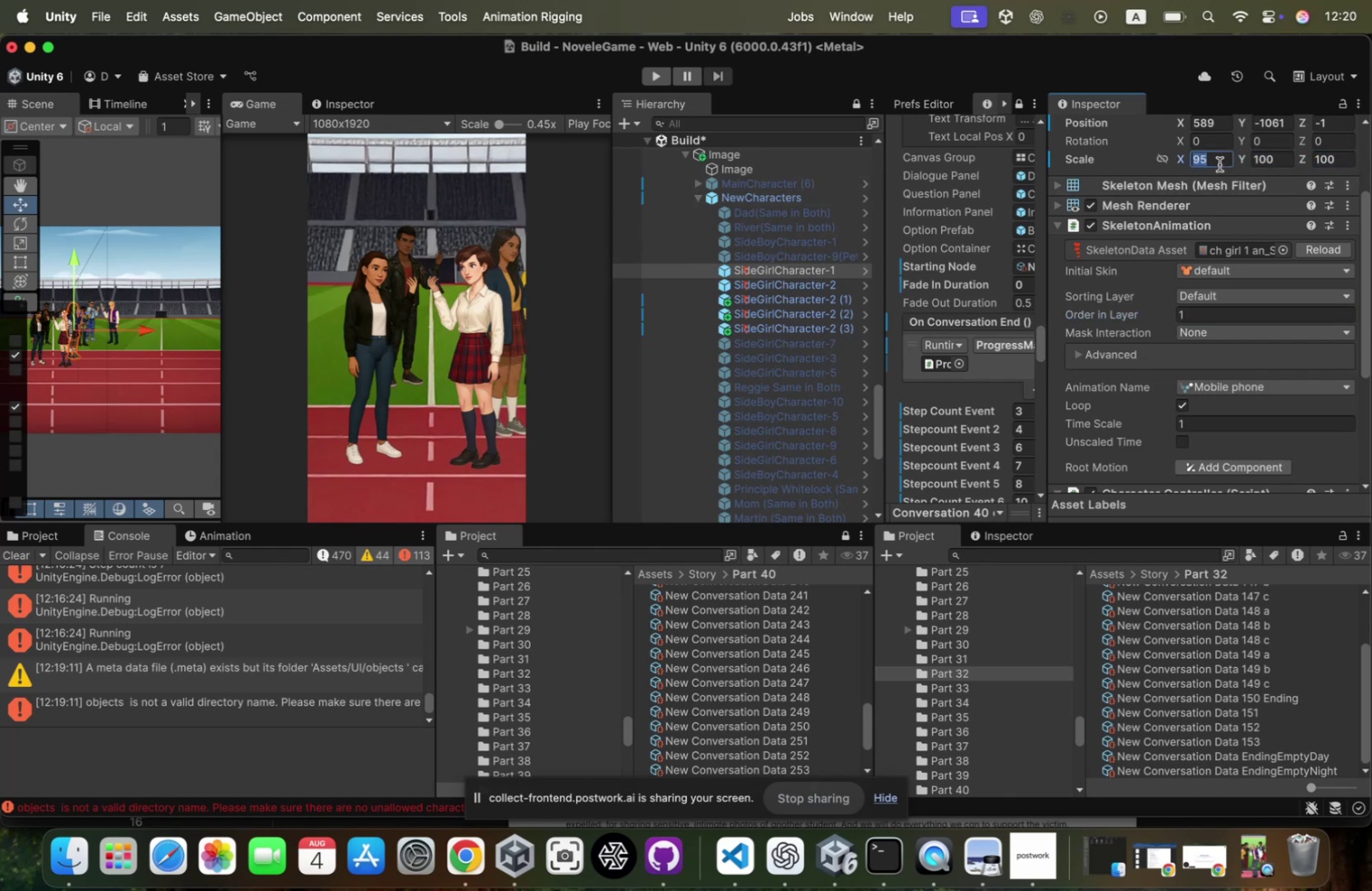 
key(Meta+C)
 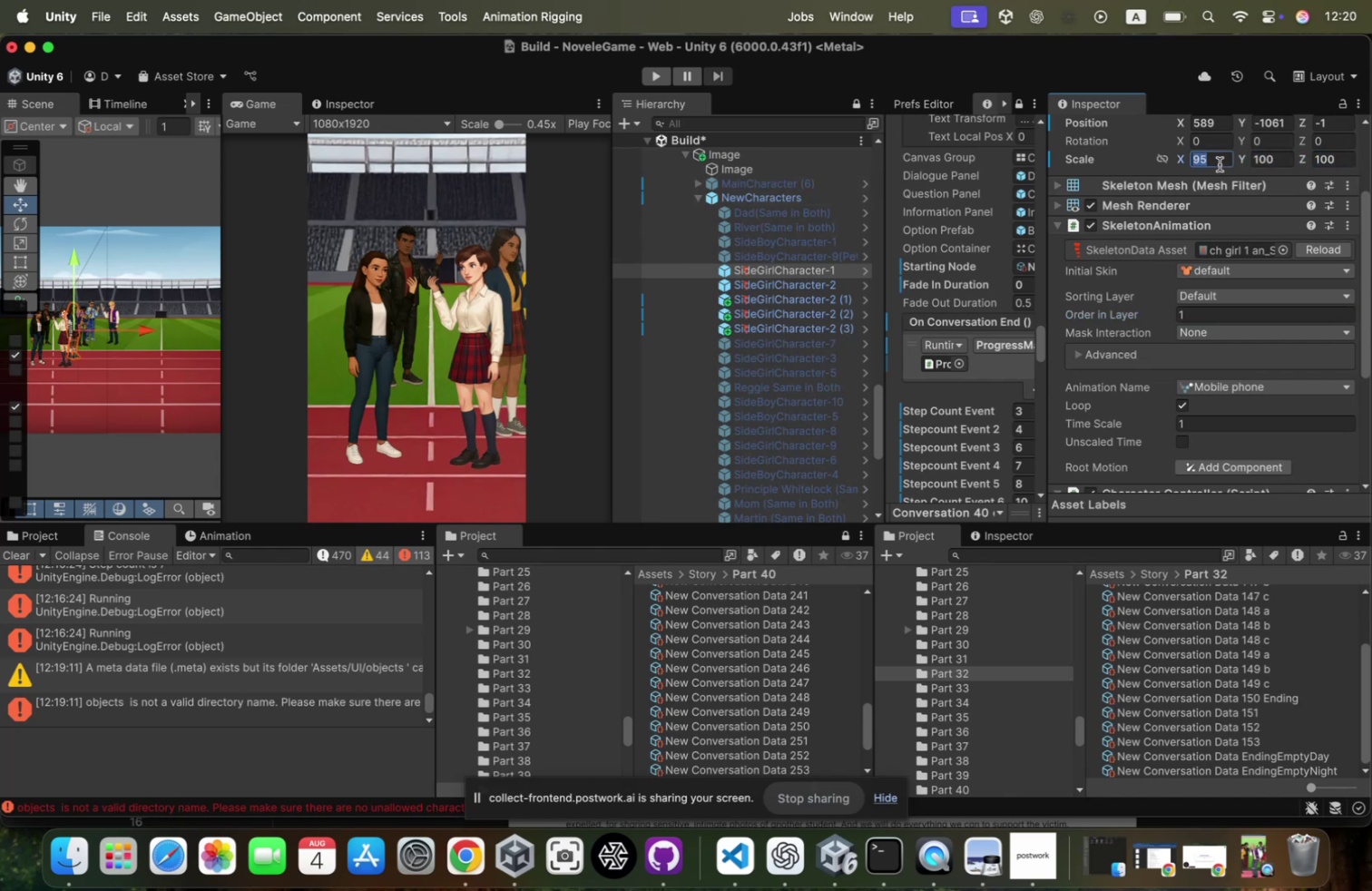 
key(Tab)
 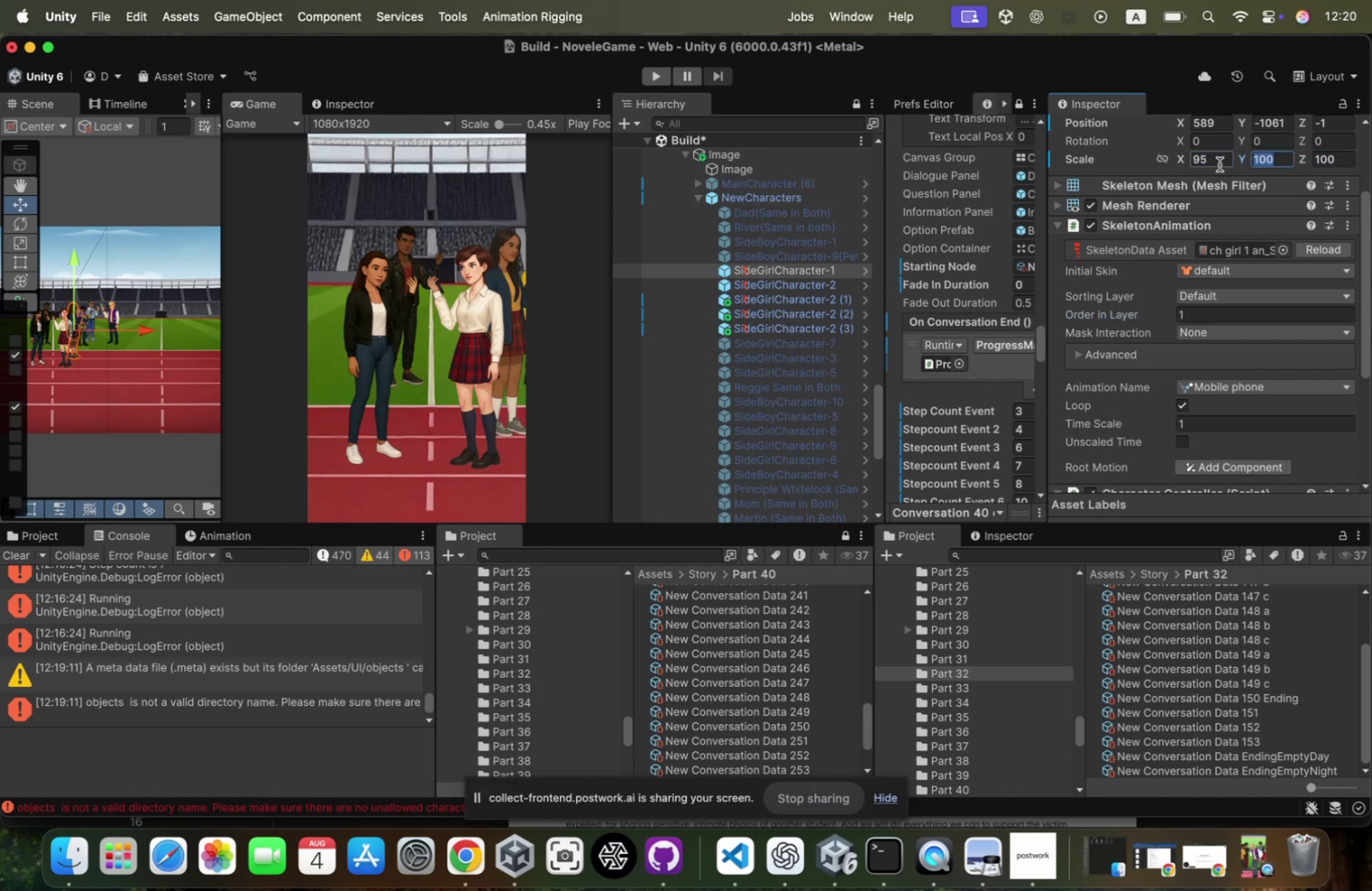 
key(Meta+CommandLeft)
 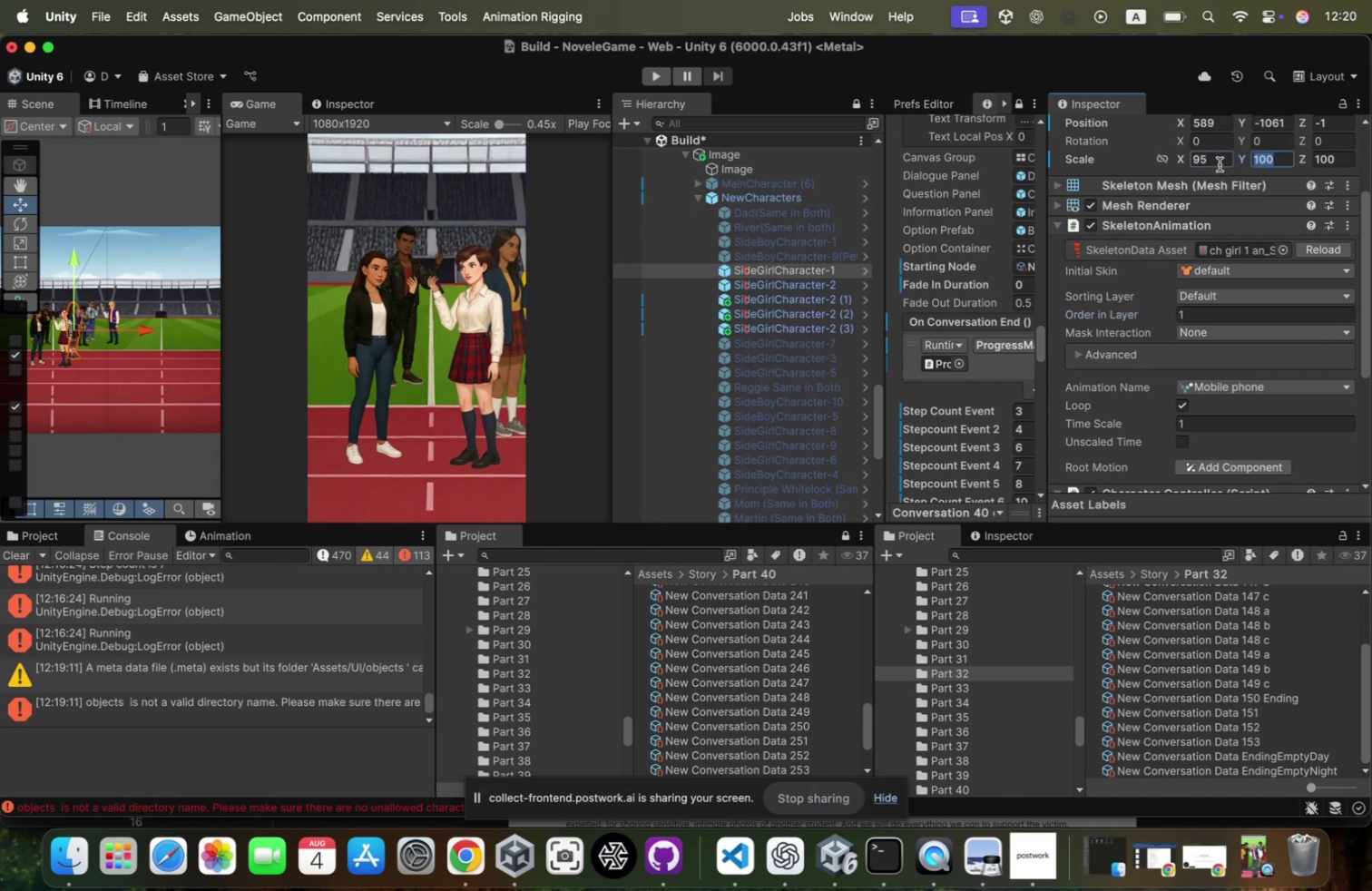 
key(Meta+V)
 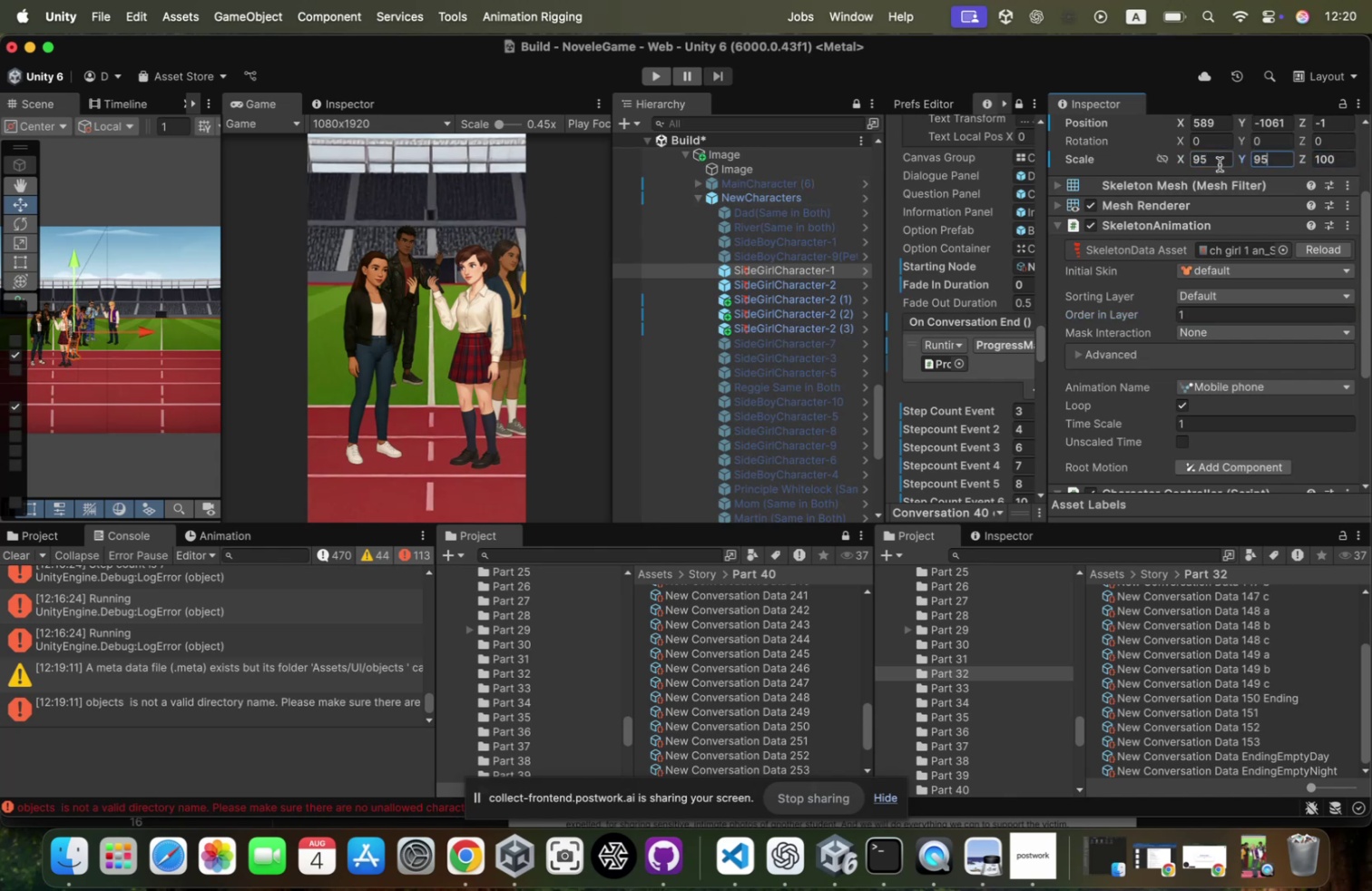 
key(Tab)
 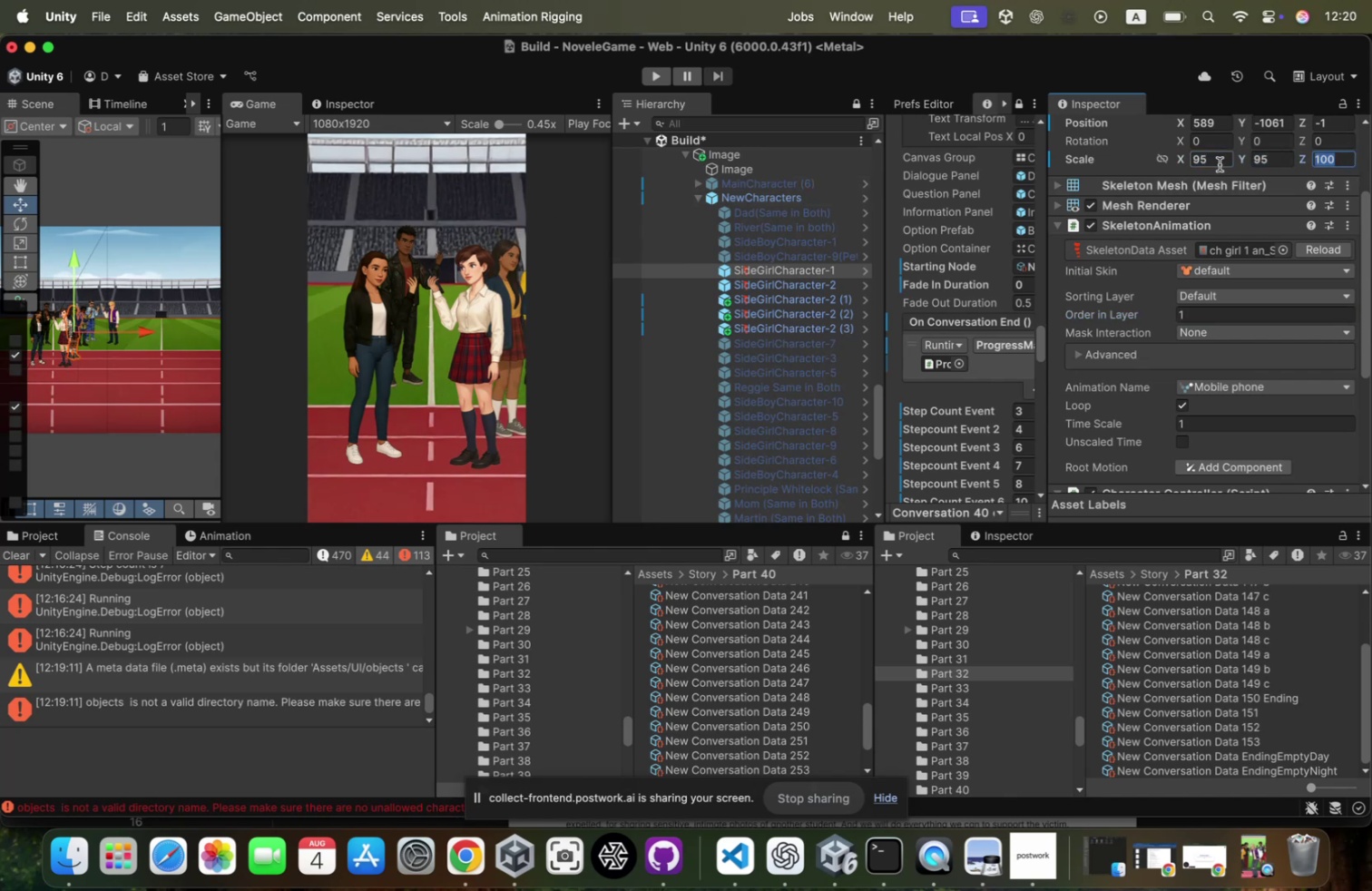 
key(Meta+CommandLeft)
 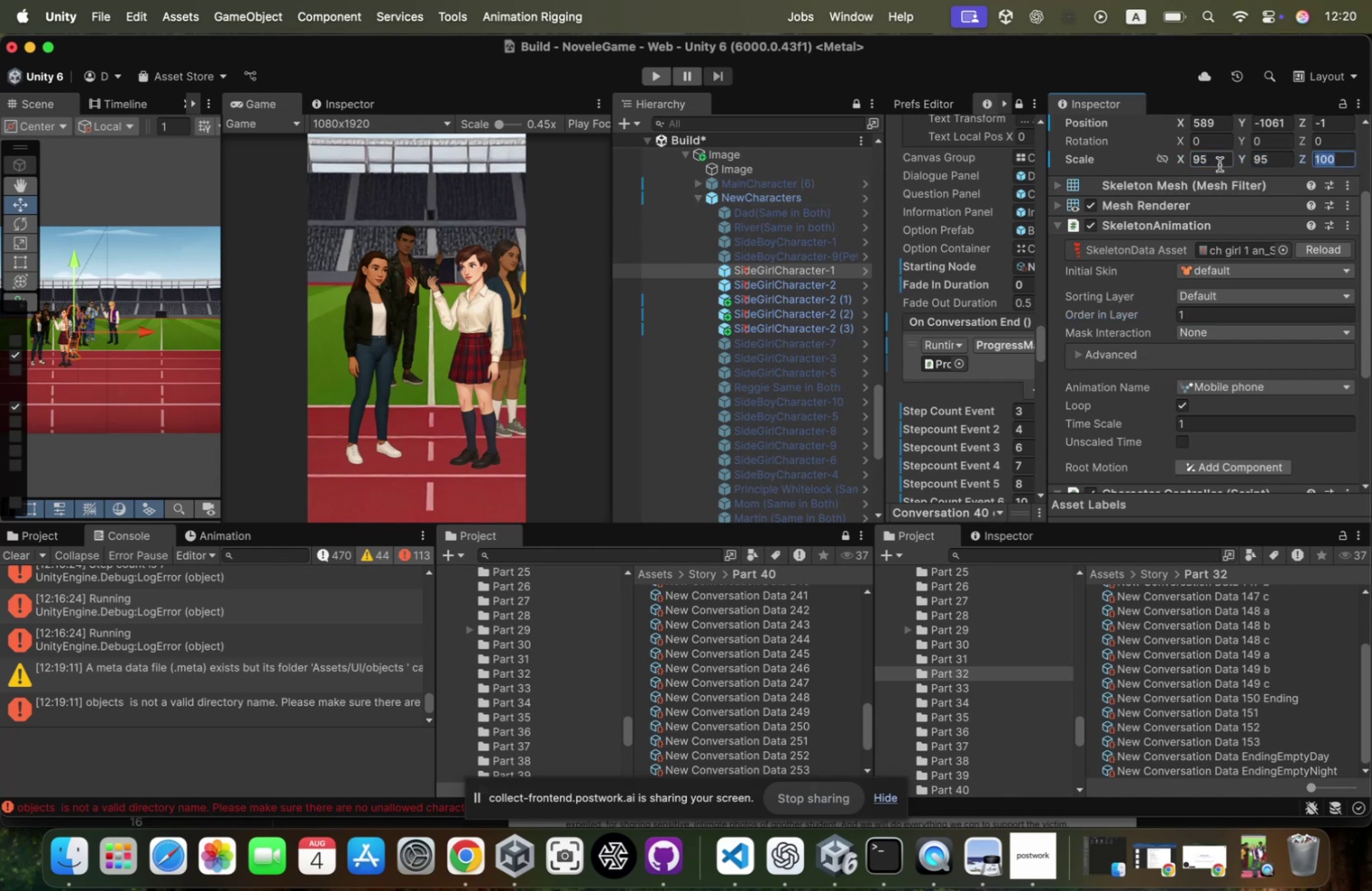 
key(Meta+V)
 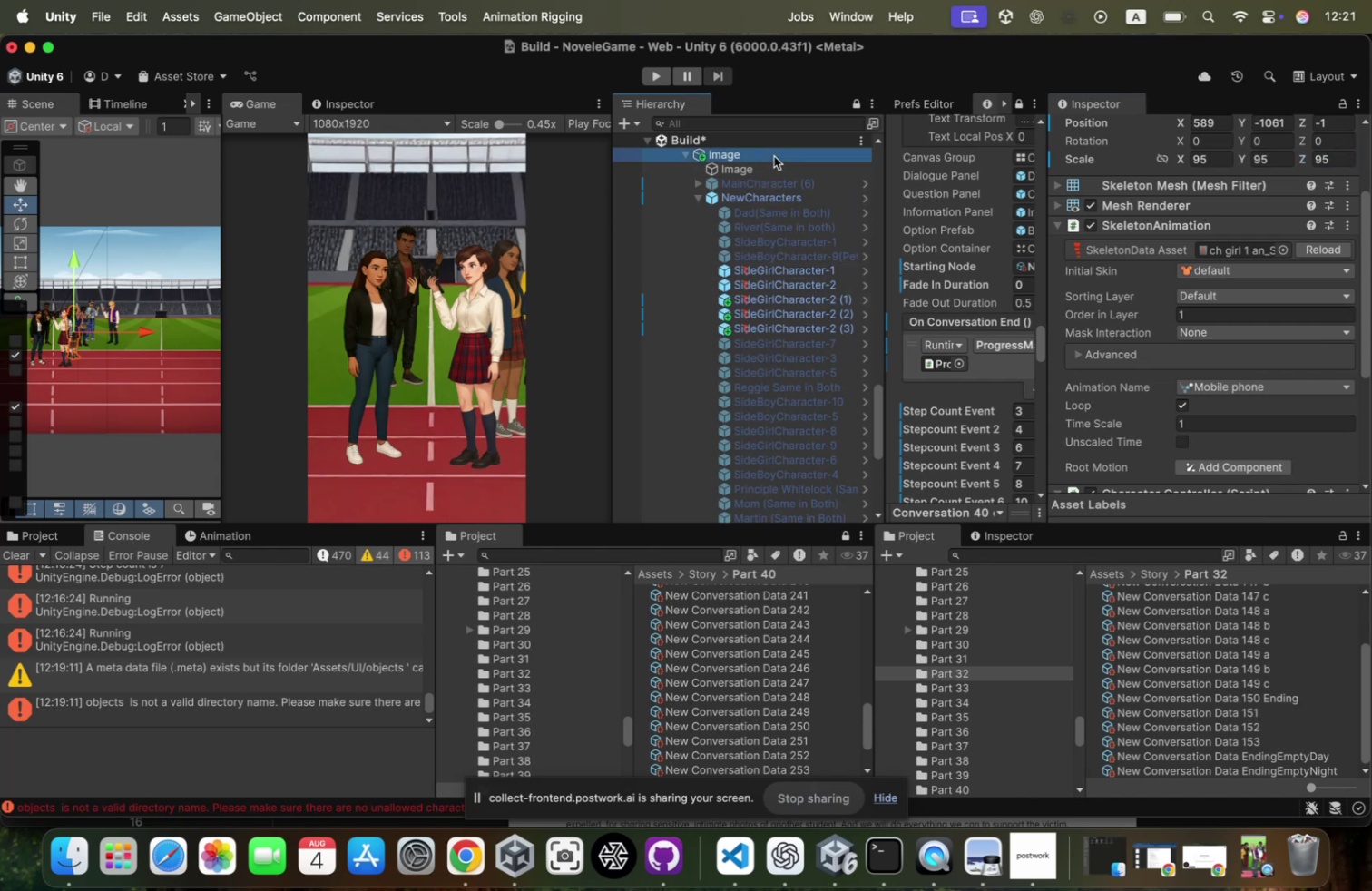 
left_click_drag(start_coordinate=[168, 329], to_coordinate=[140, 342])
 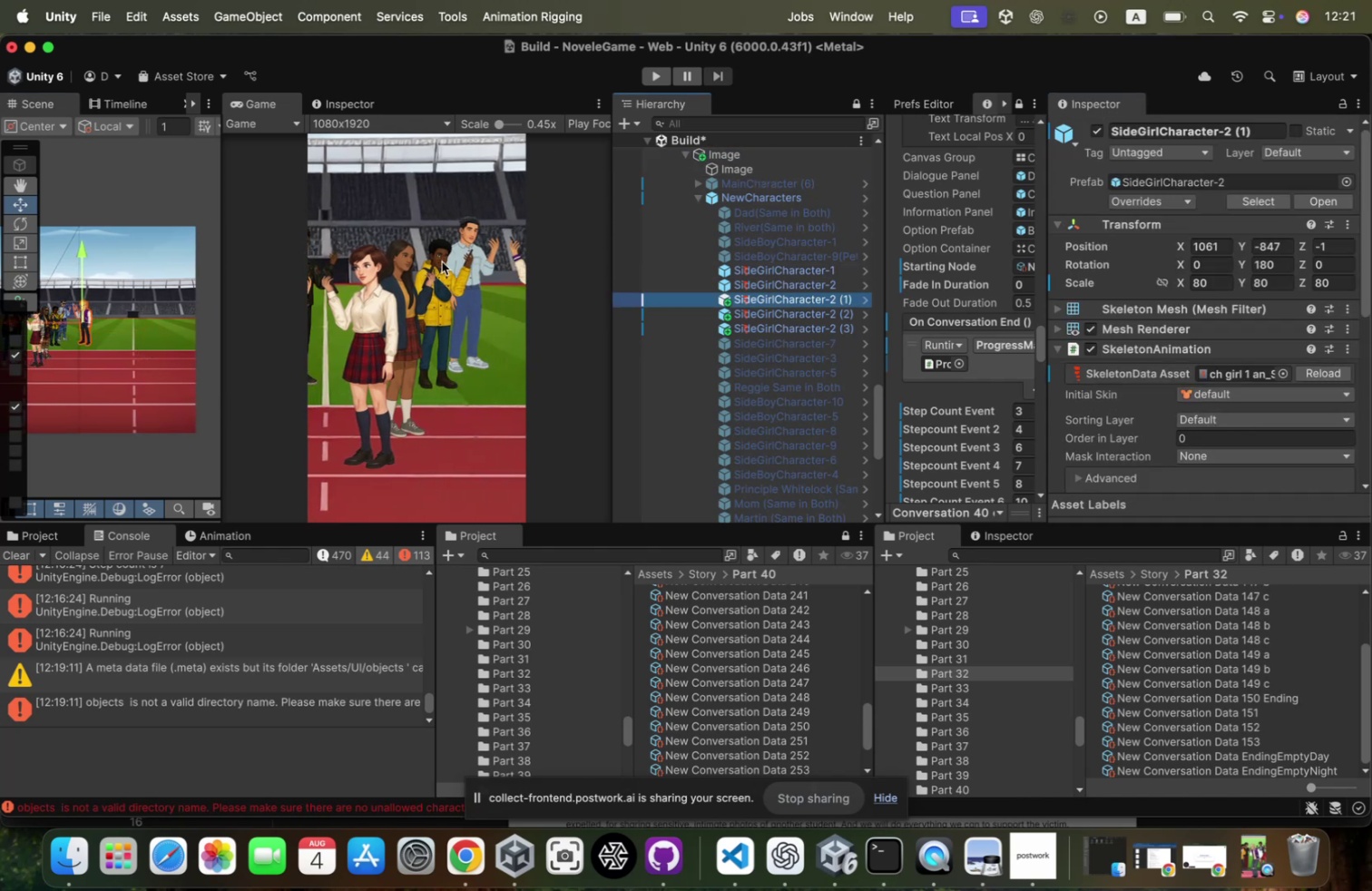 
left_click_drag(start_coordinate=[80, 257], to_coordinate=[75, 272])
 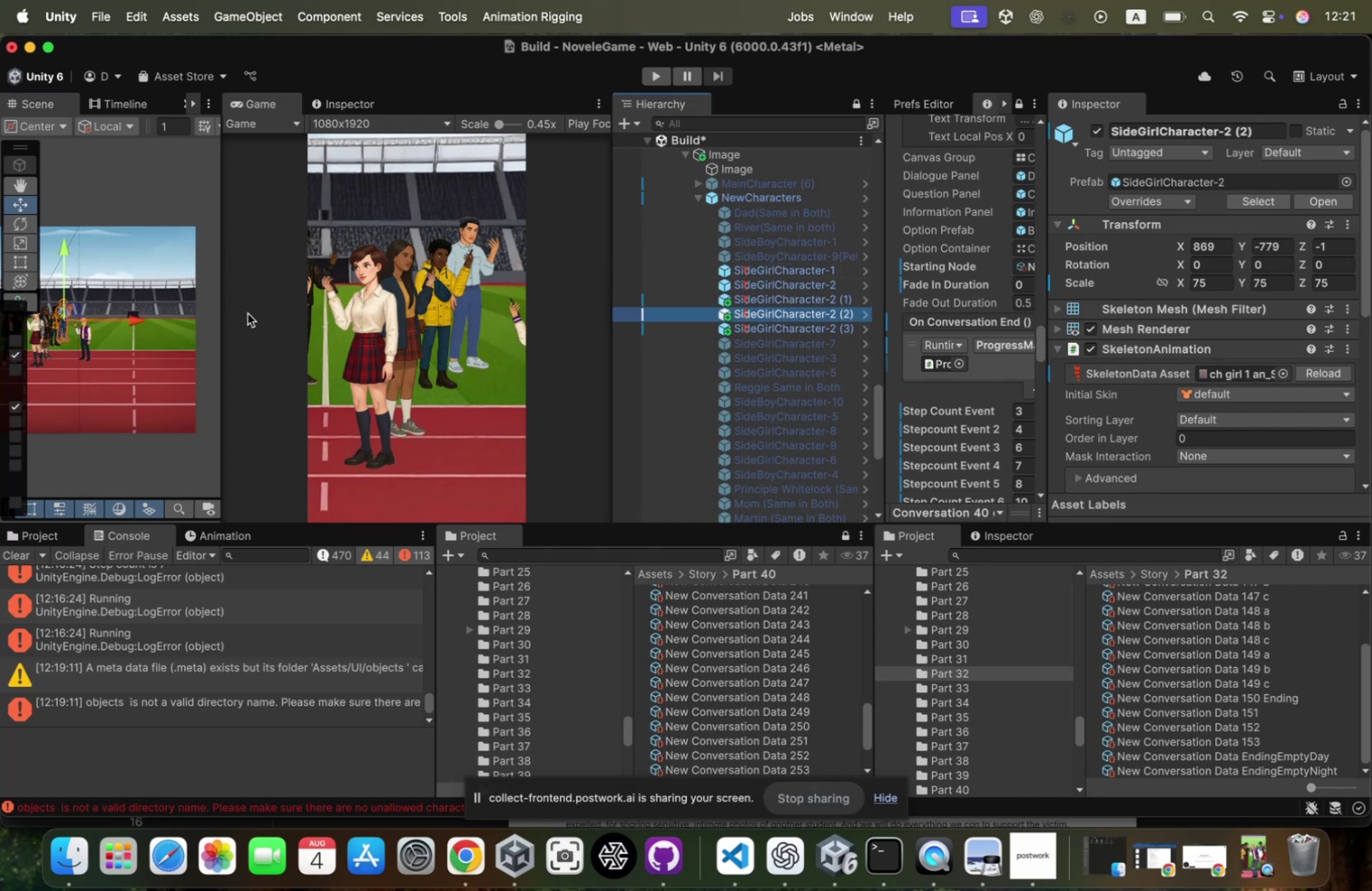 
wait(5.59)
 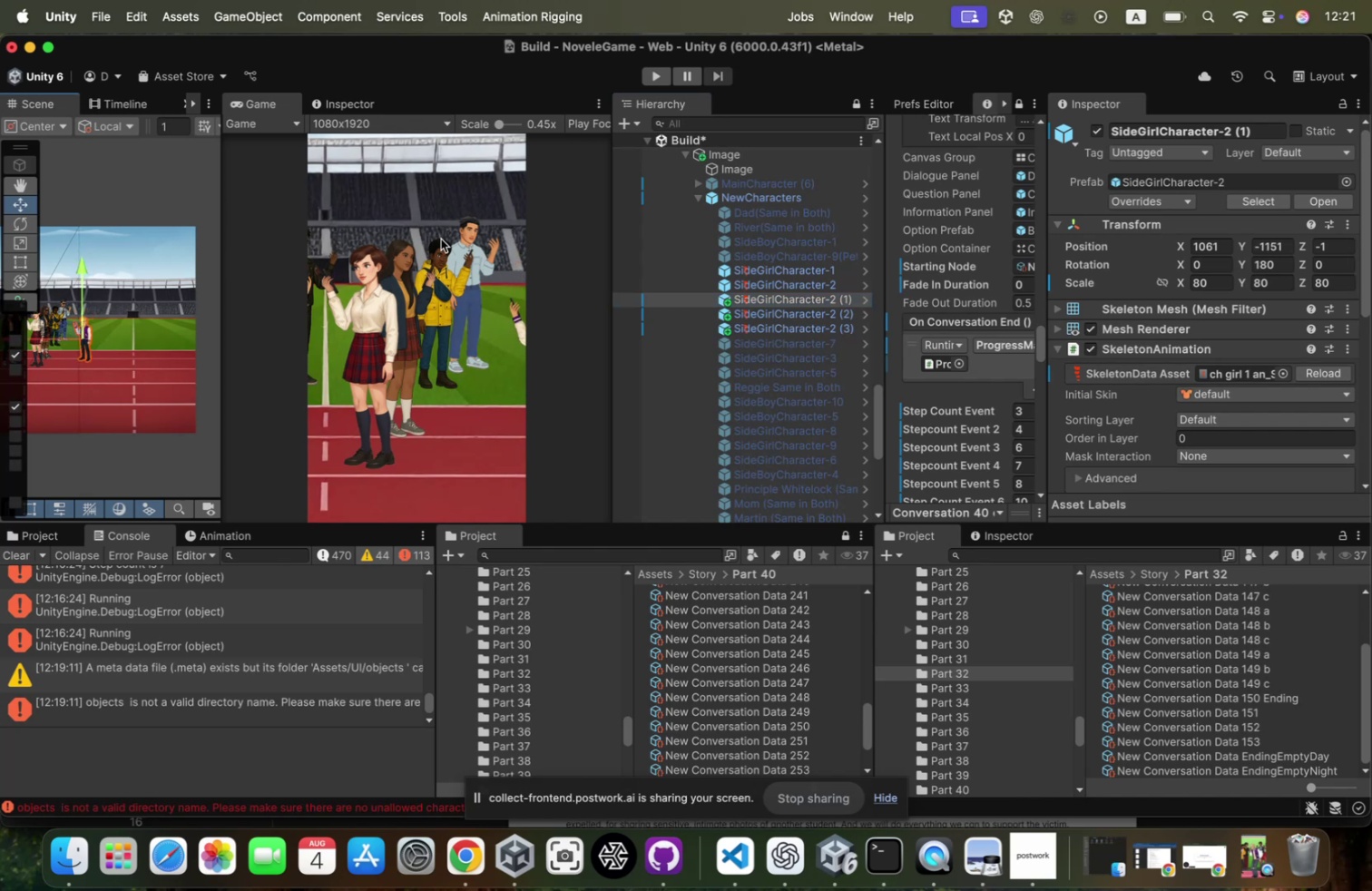 
scroll: coordinate [63, 332], scroll_direction: up, amount: 46.0
 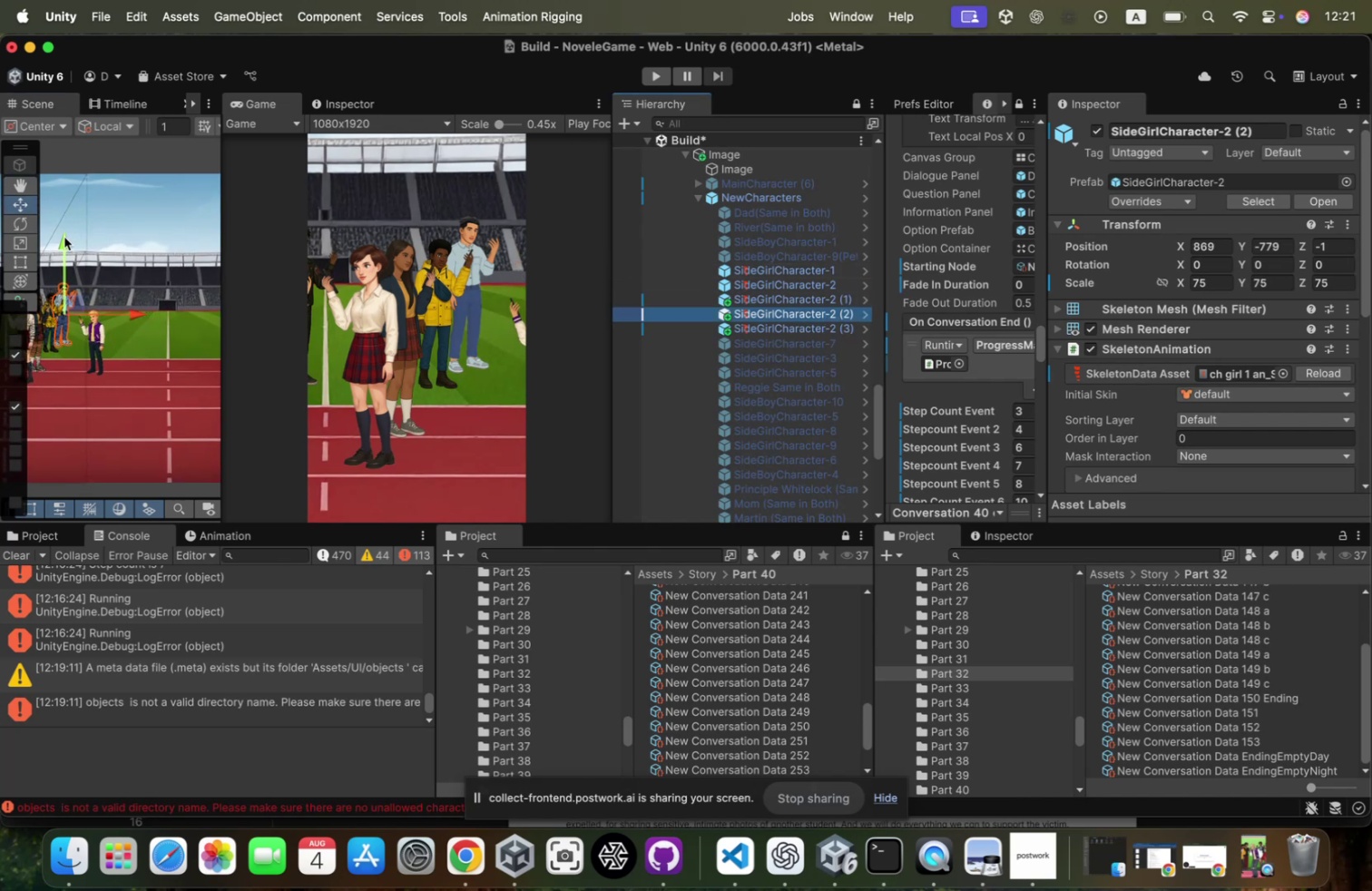 
left_click_drag(start_coordinate=[64, 240], to_coordinate=[63, 275])
 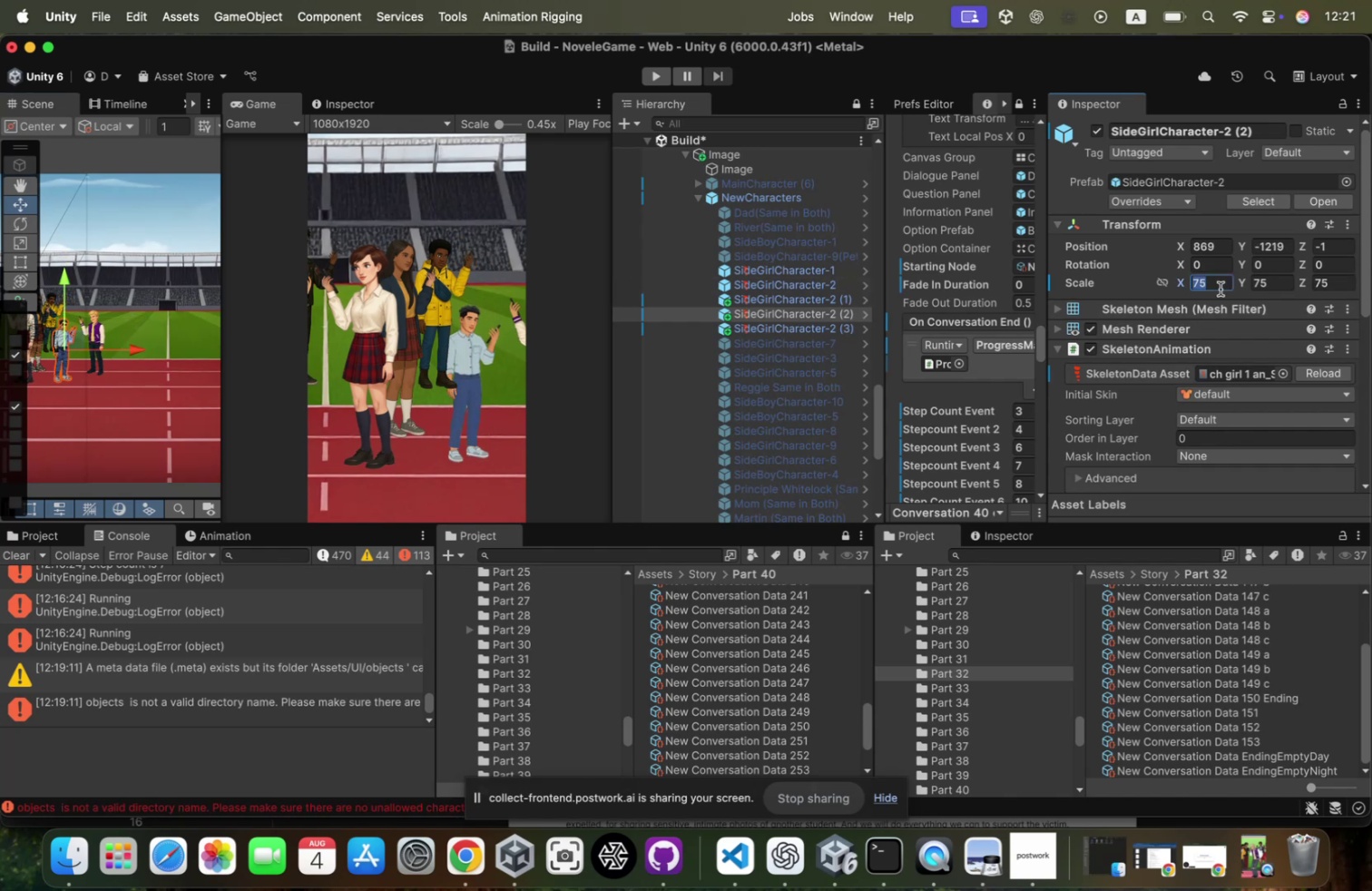 
type(95)
 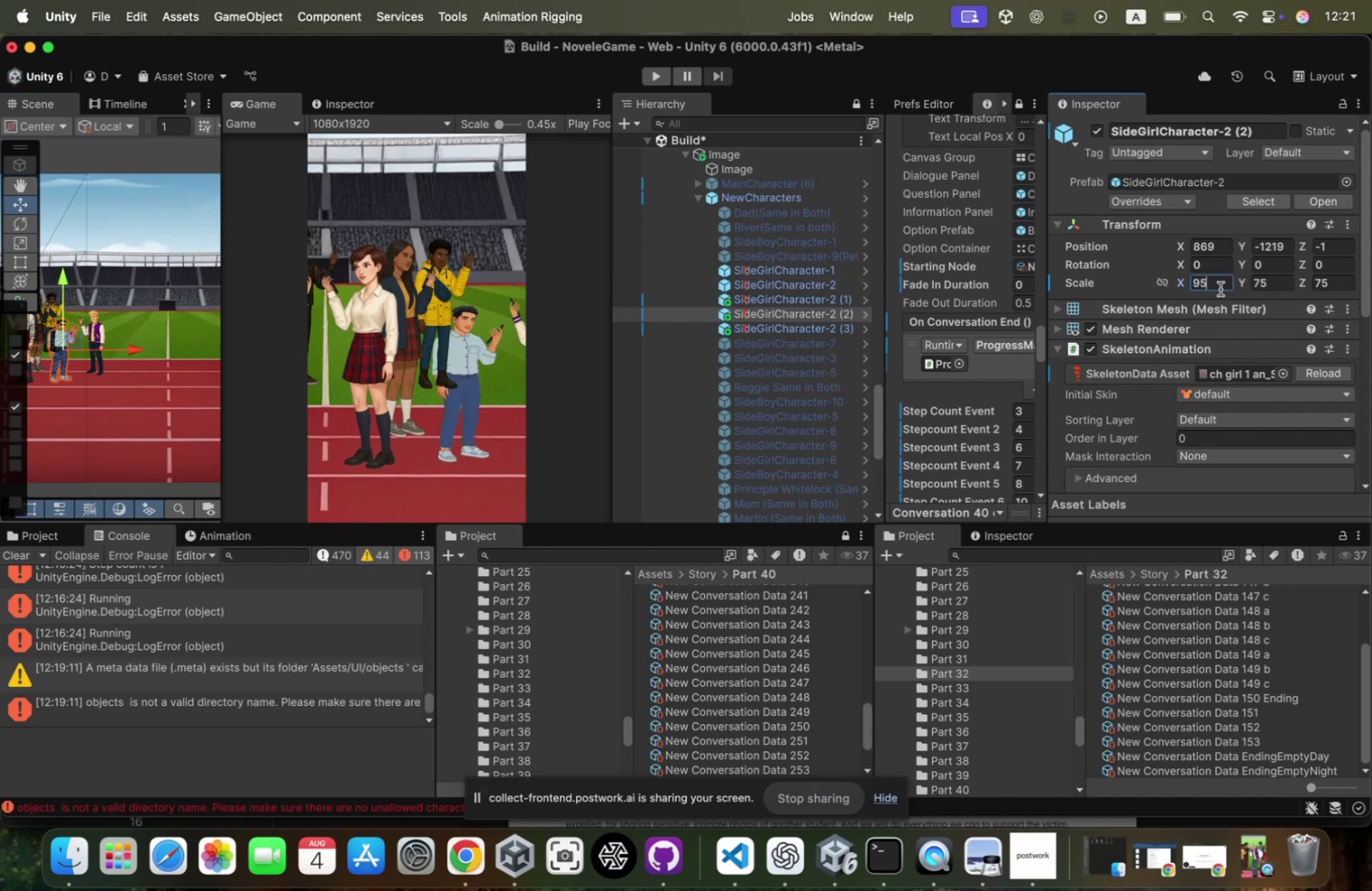 
key(Meta+CommandLeft)
 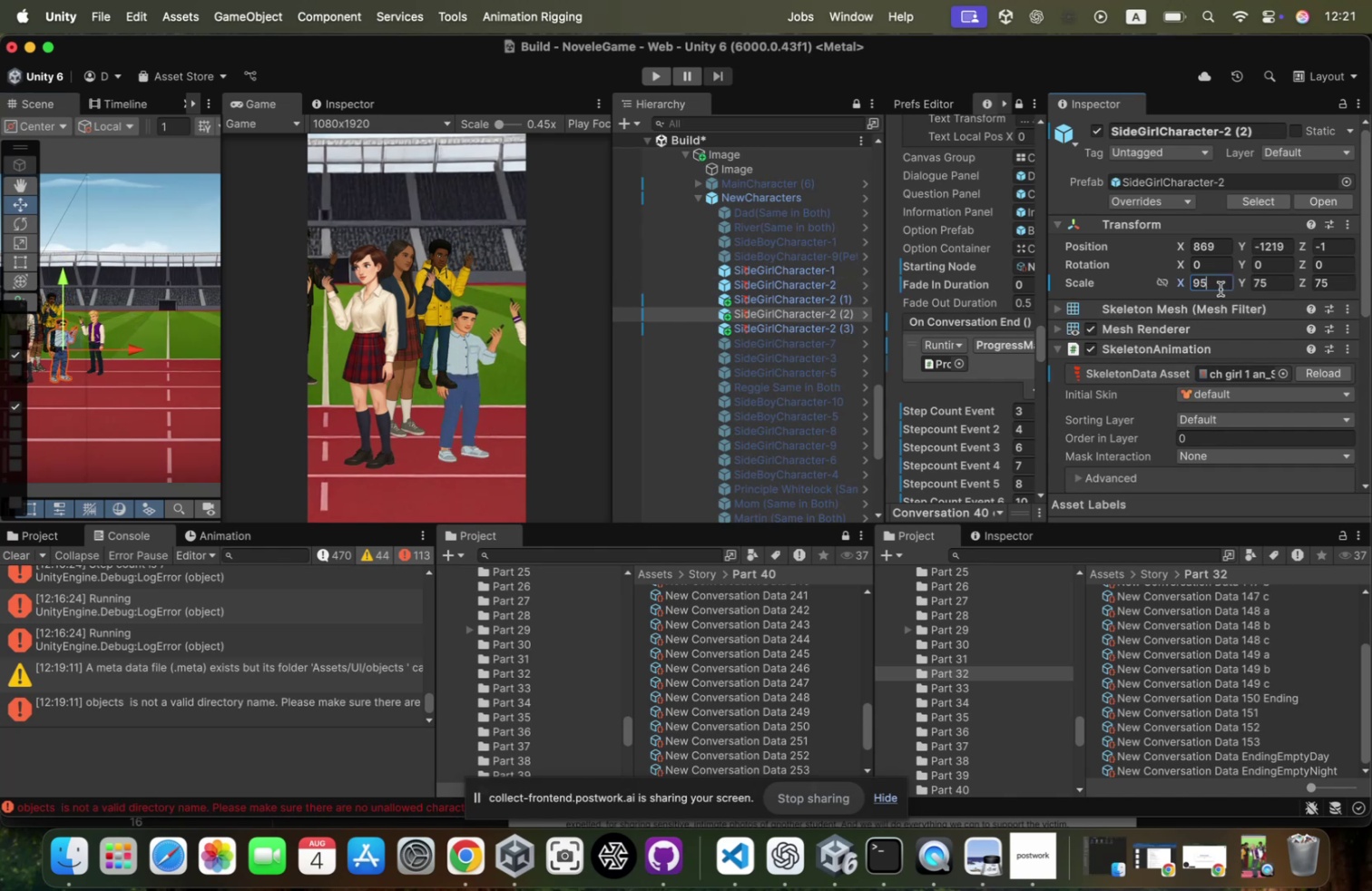 
key(Meta+A)
 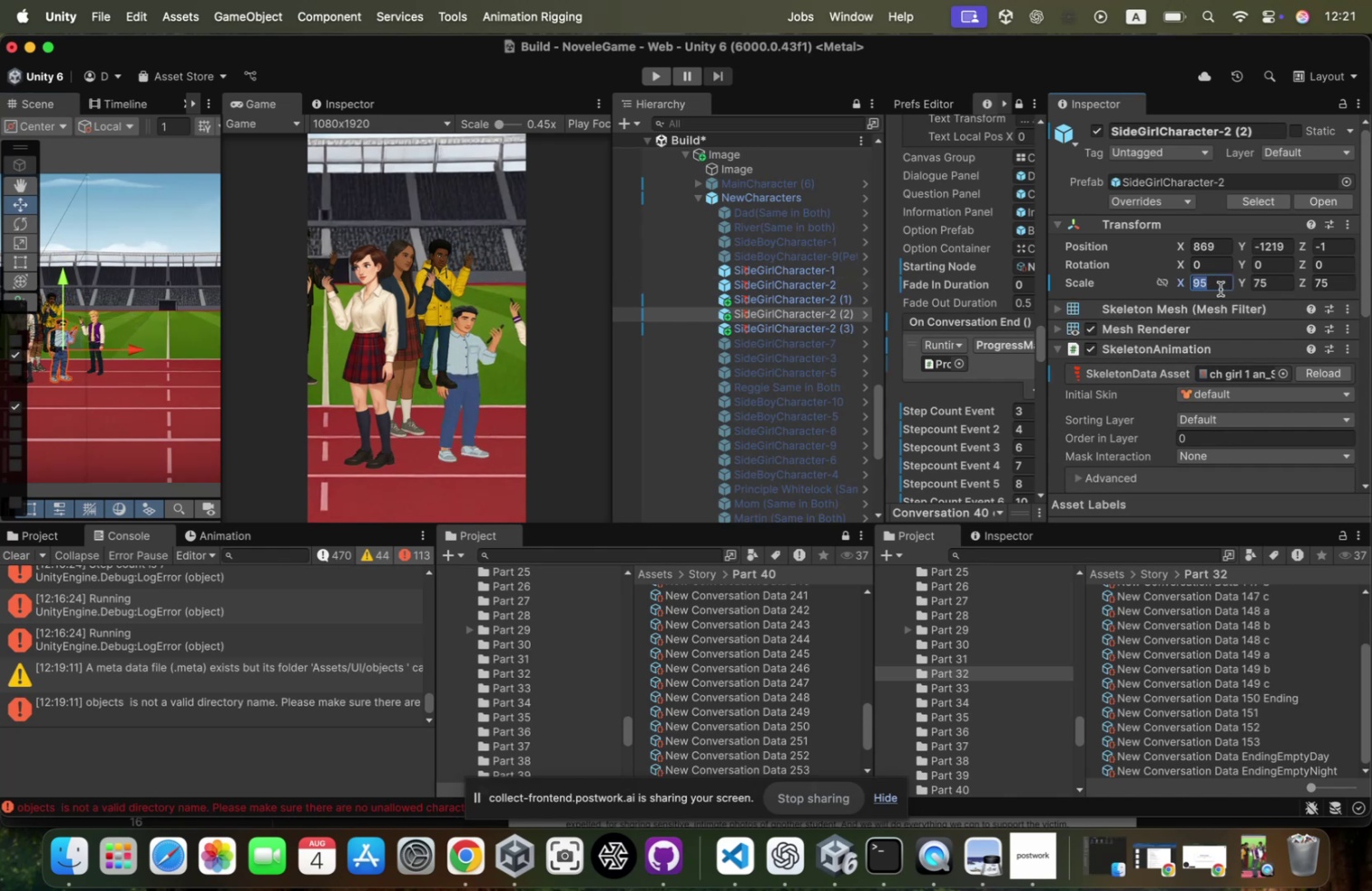 
key(Meta+CommandLeft)
 